 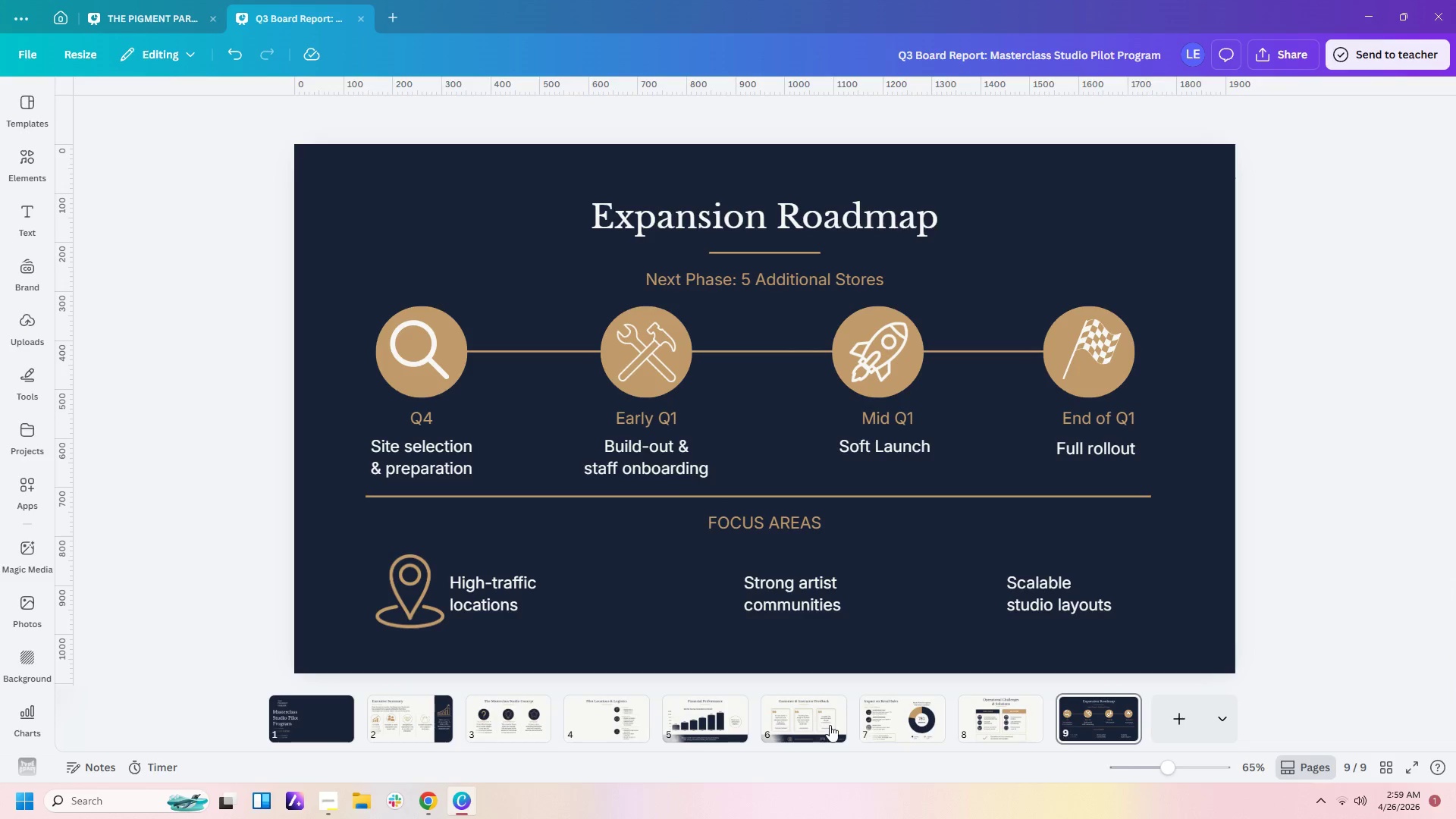 
left_click([406, 599])
 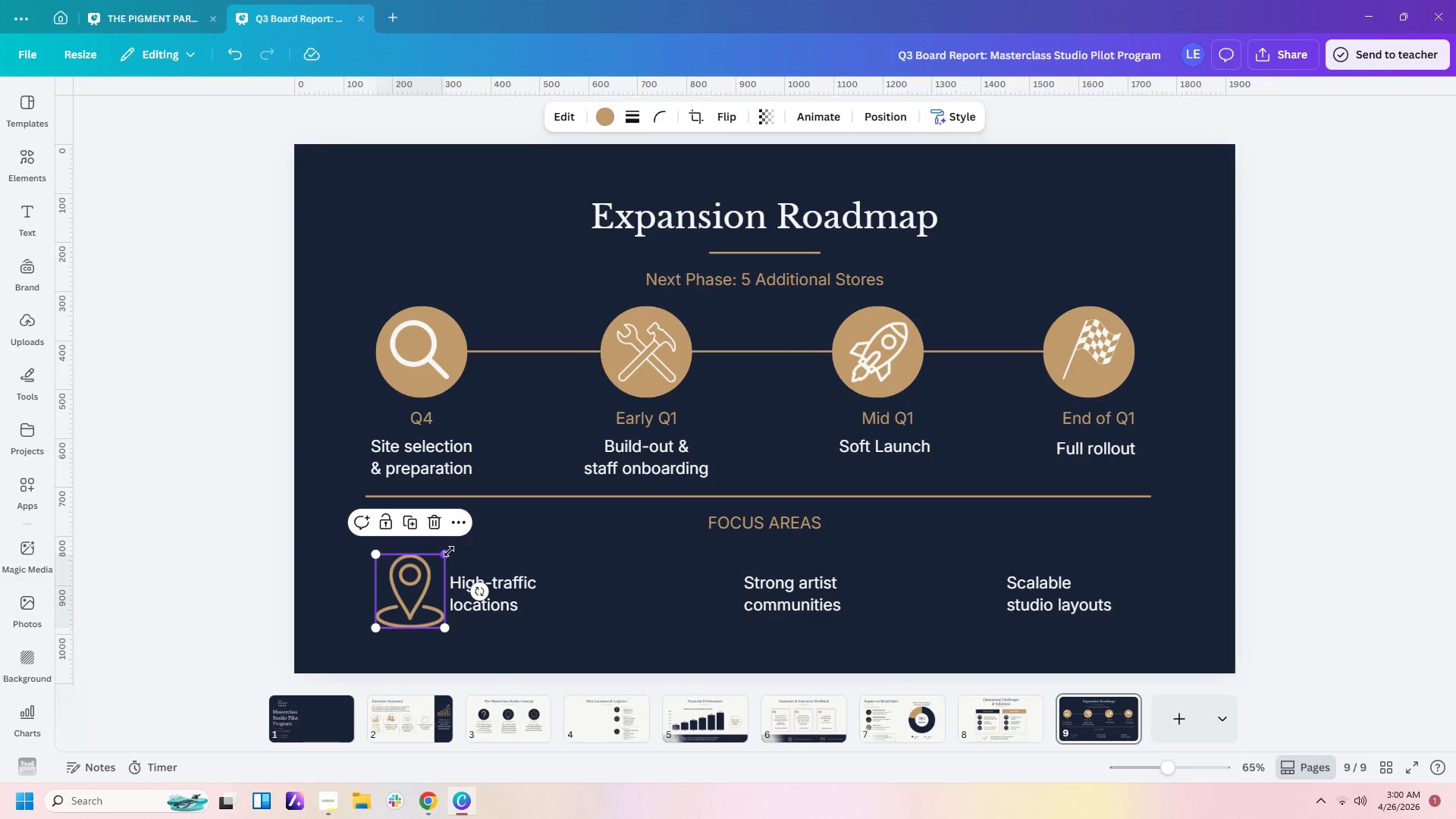 
left_click_drag(start_coordinate=[444, 553], to_coordinate=[430, 579])
 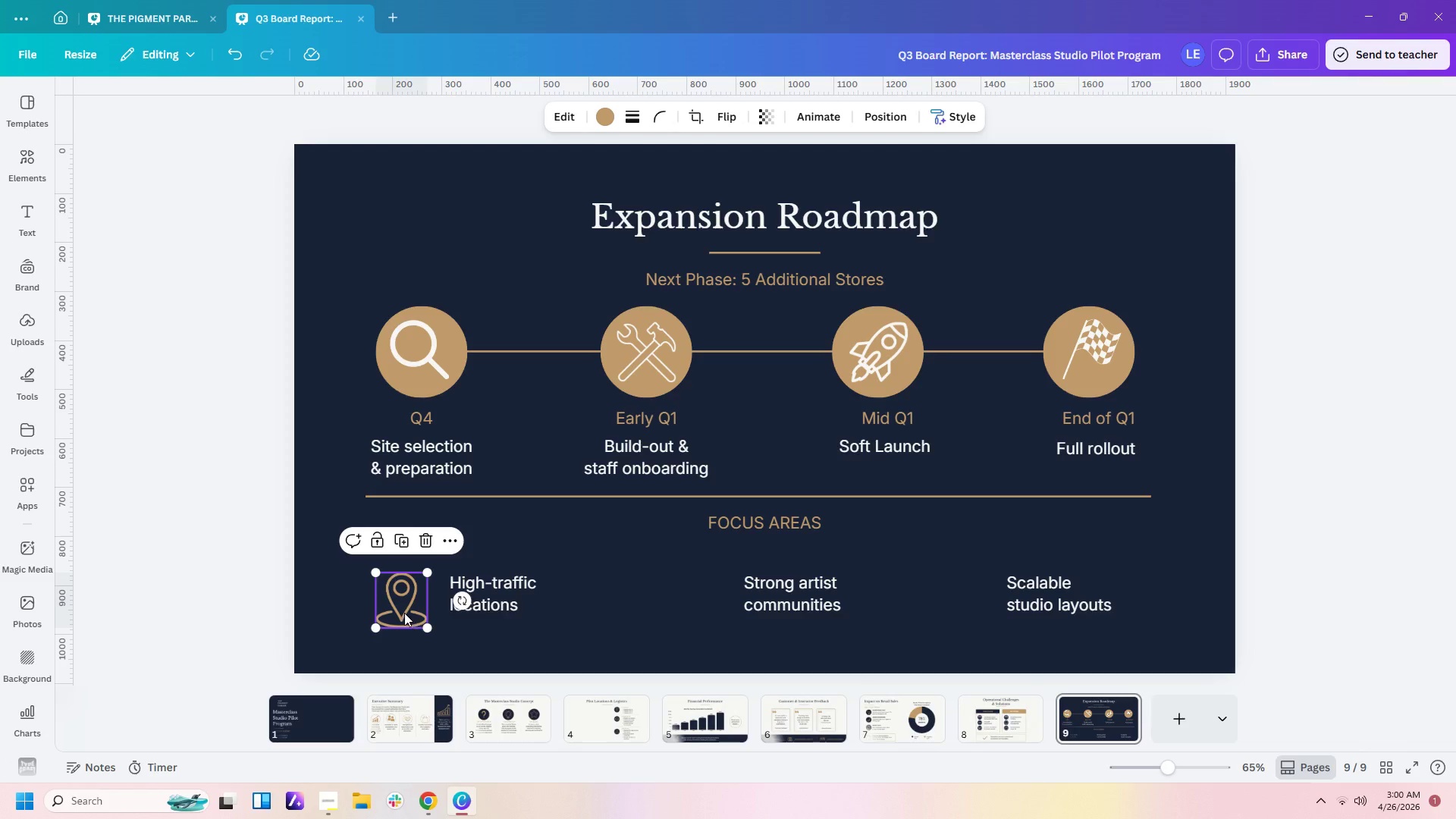 
left_click_drag(start_coordinate=[404, 613], to_coordinate=[412, 607])
 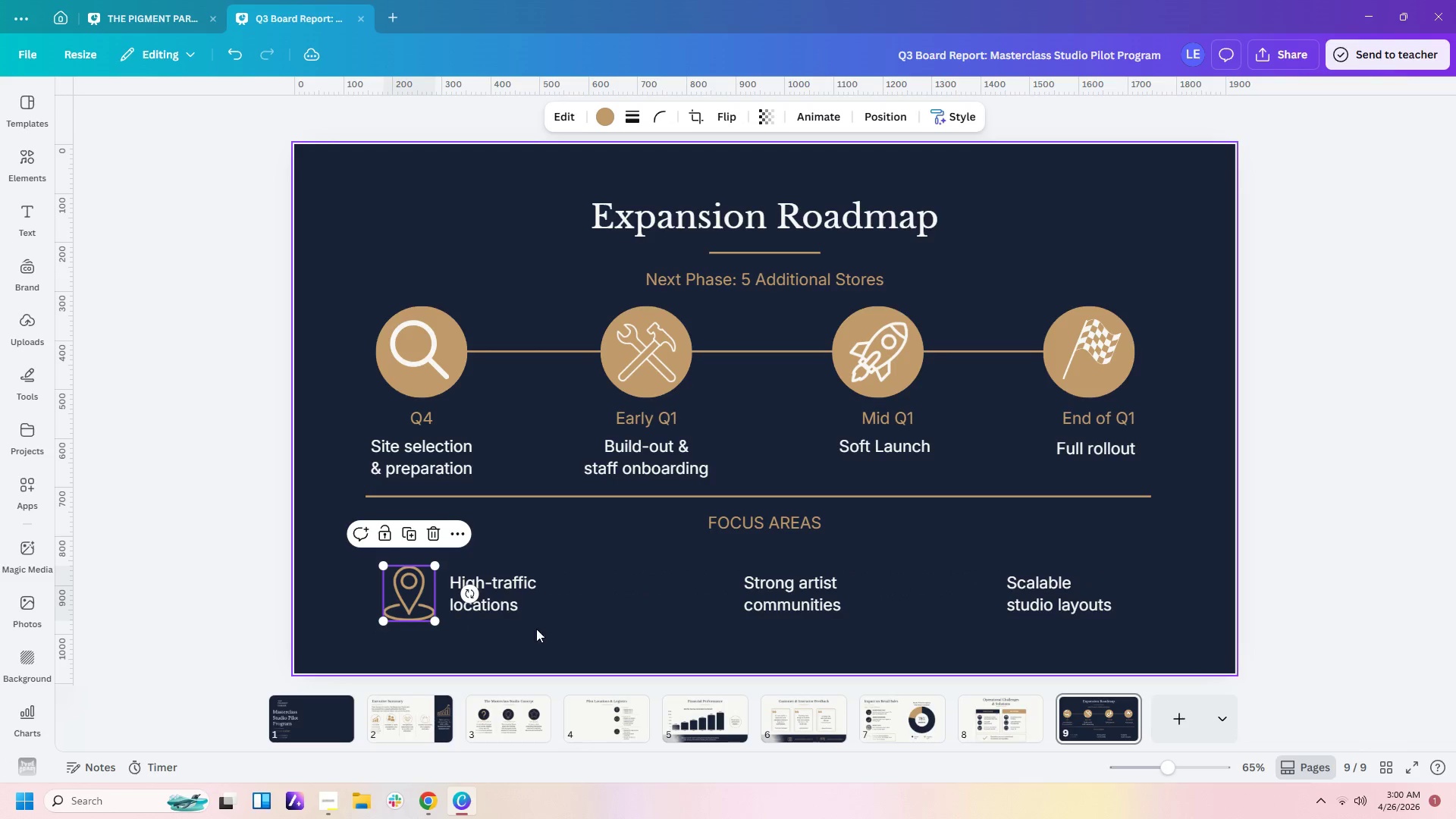 
left_click([538, 629])
 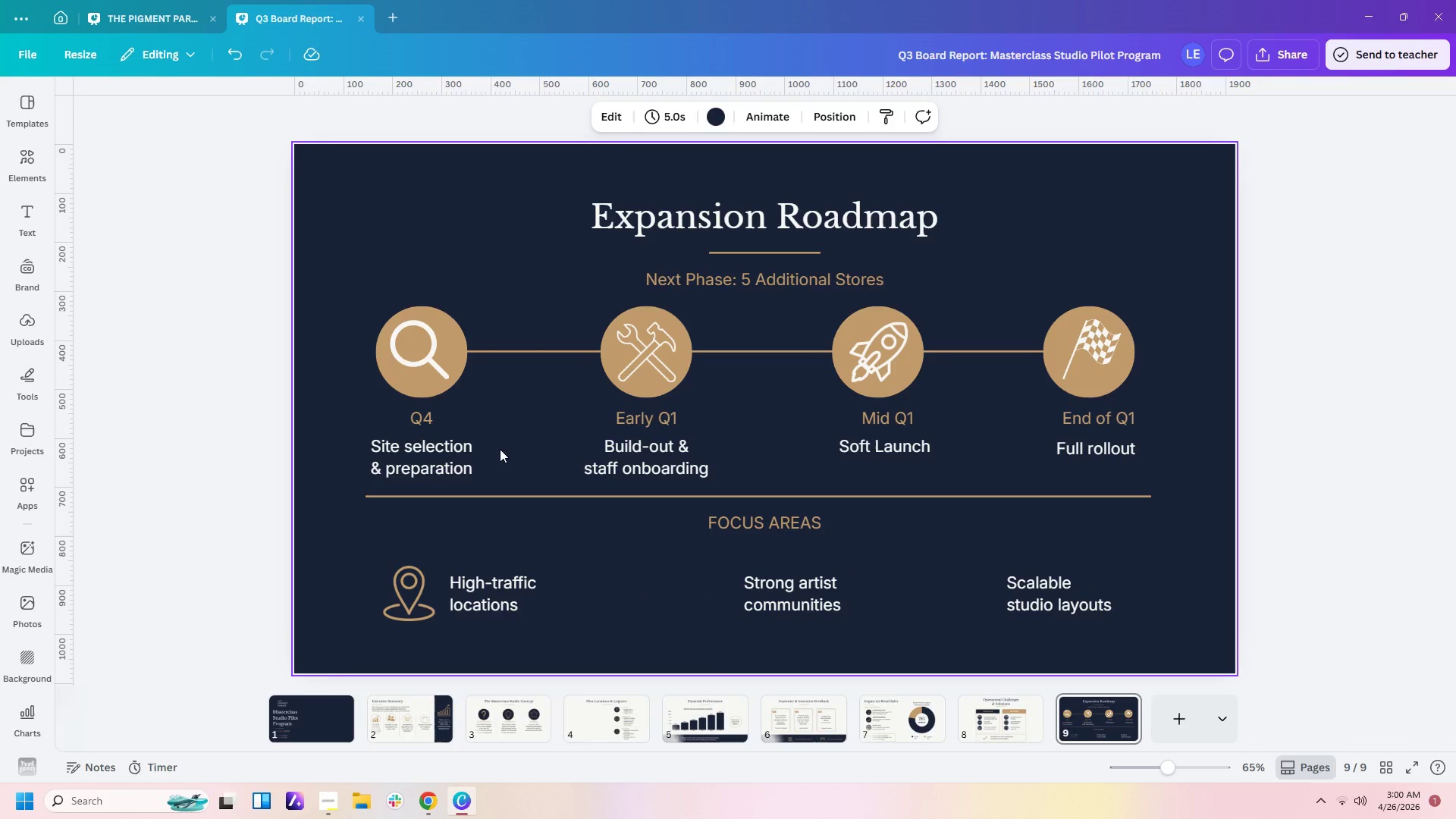 
wait(6.08)
 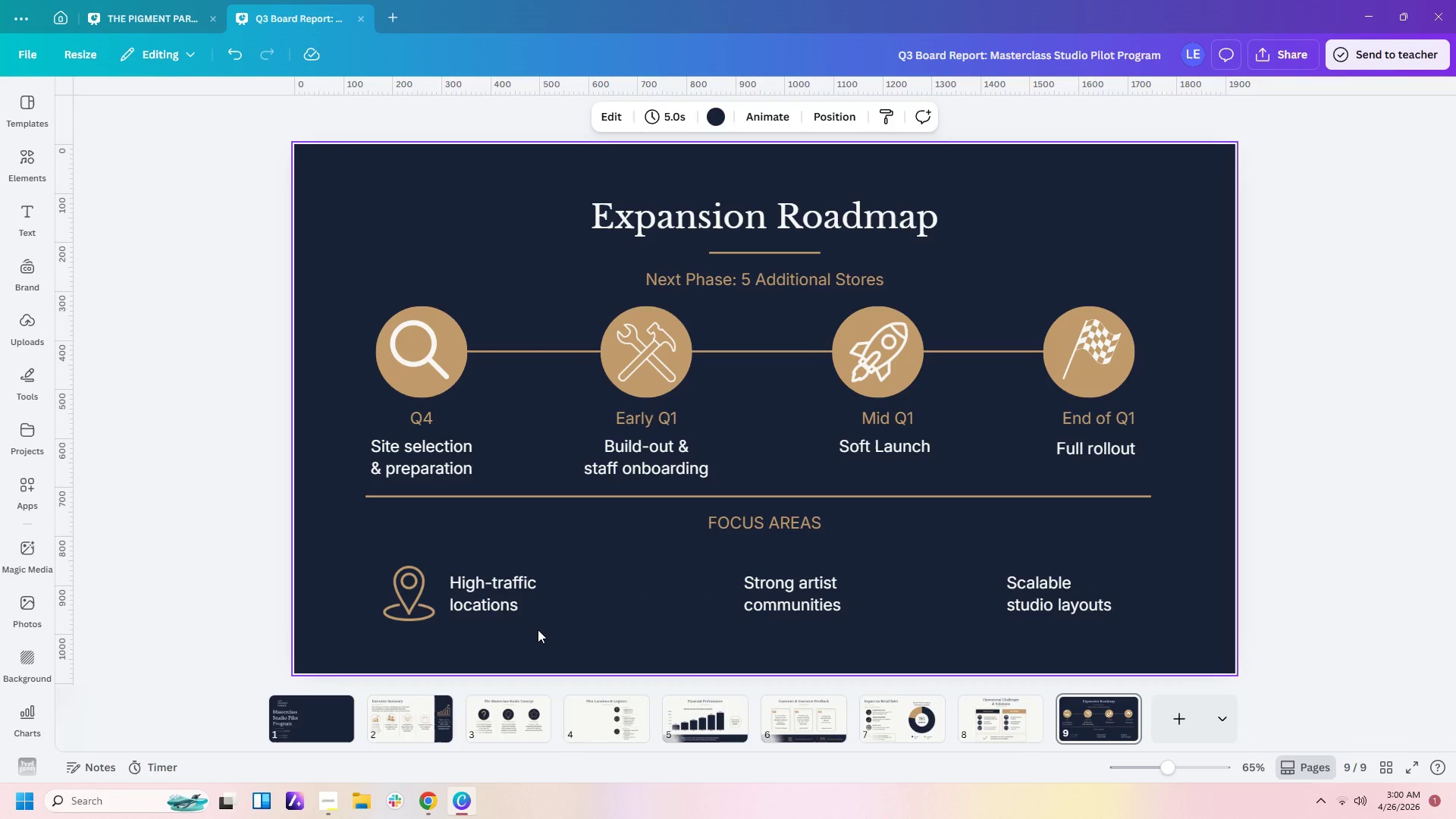 
left_click([30, 165])
 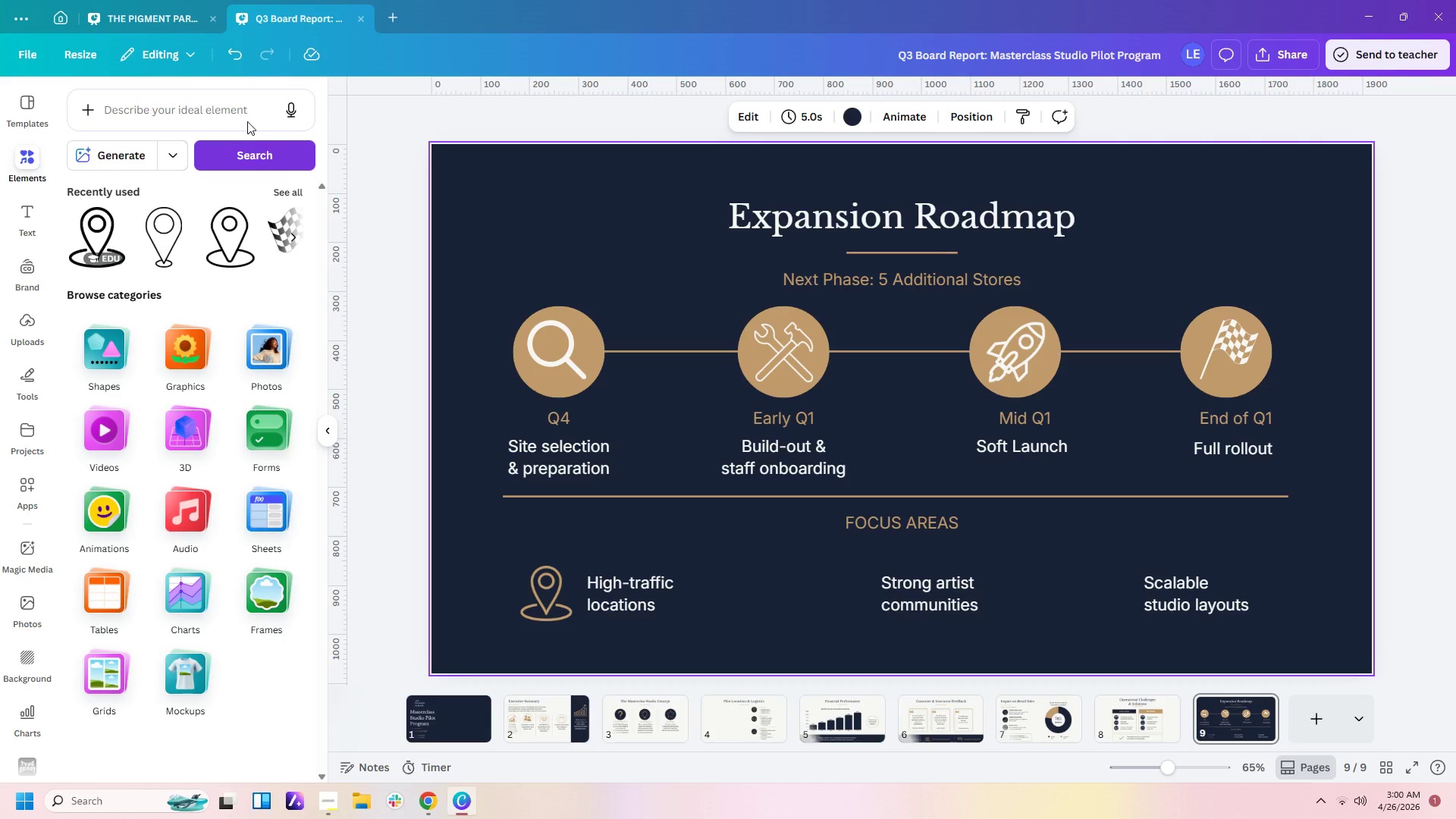 
left_click([247, 115])
 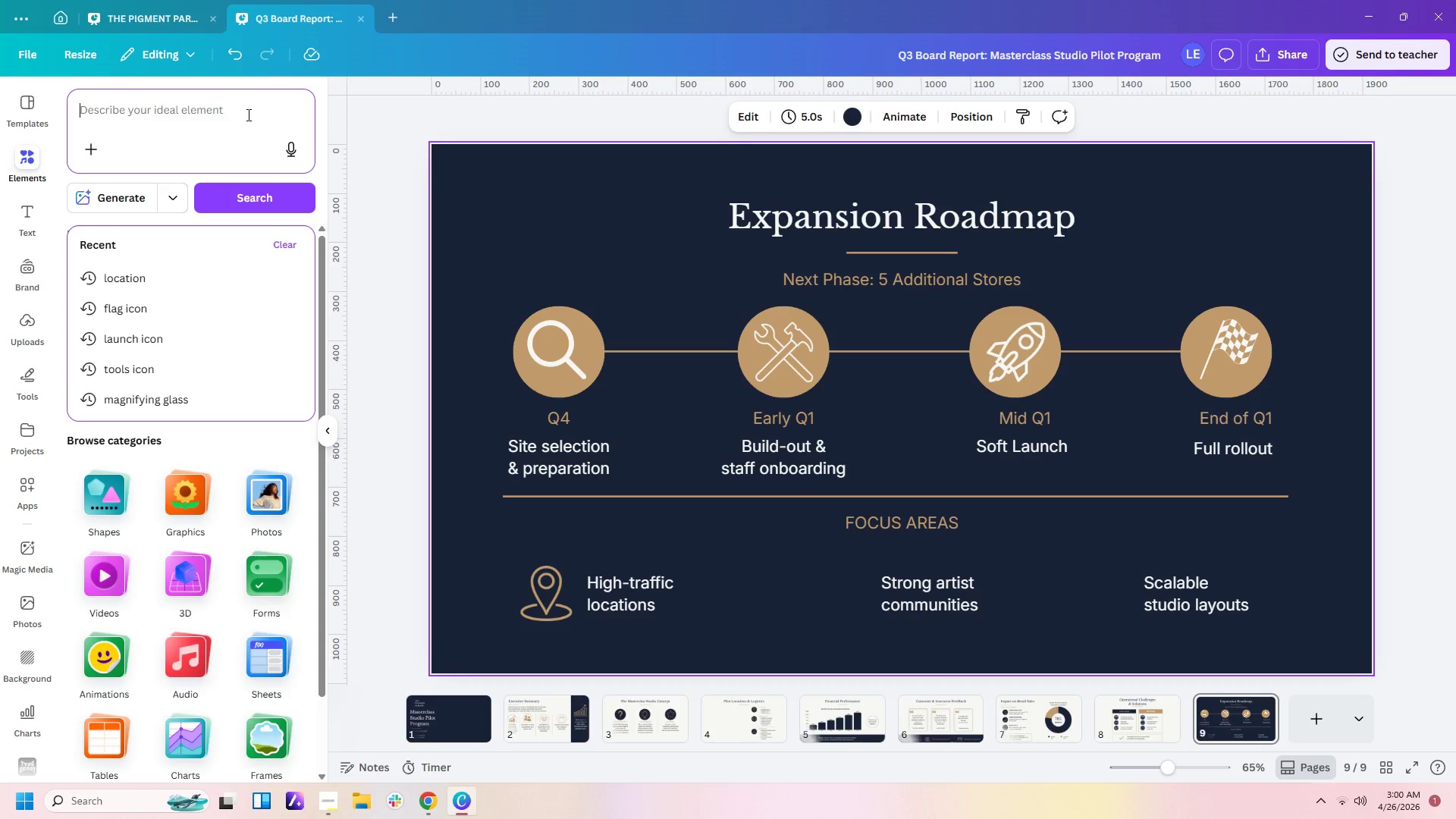 
type(commu)
 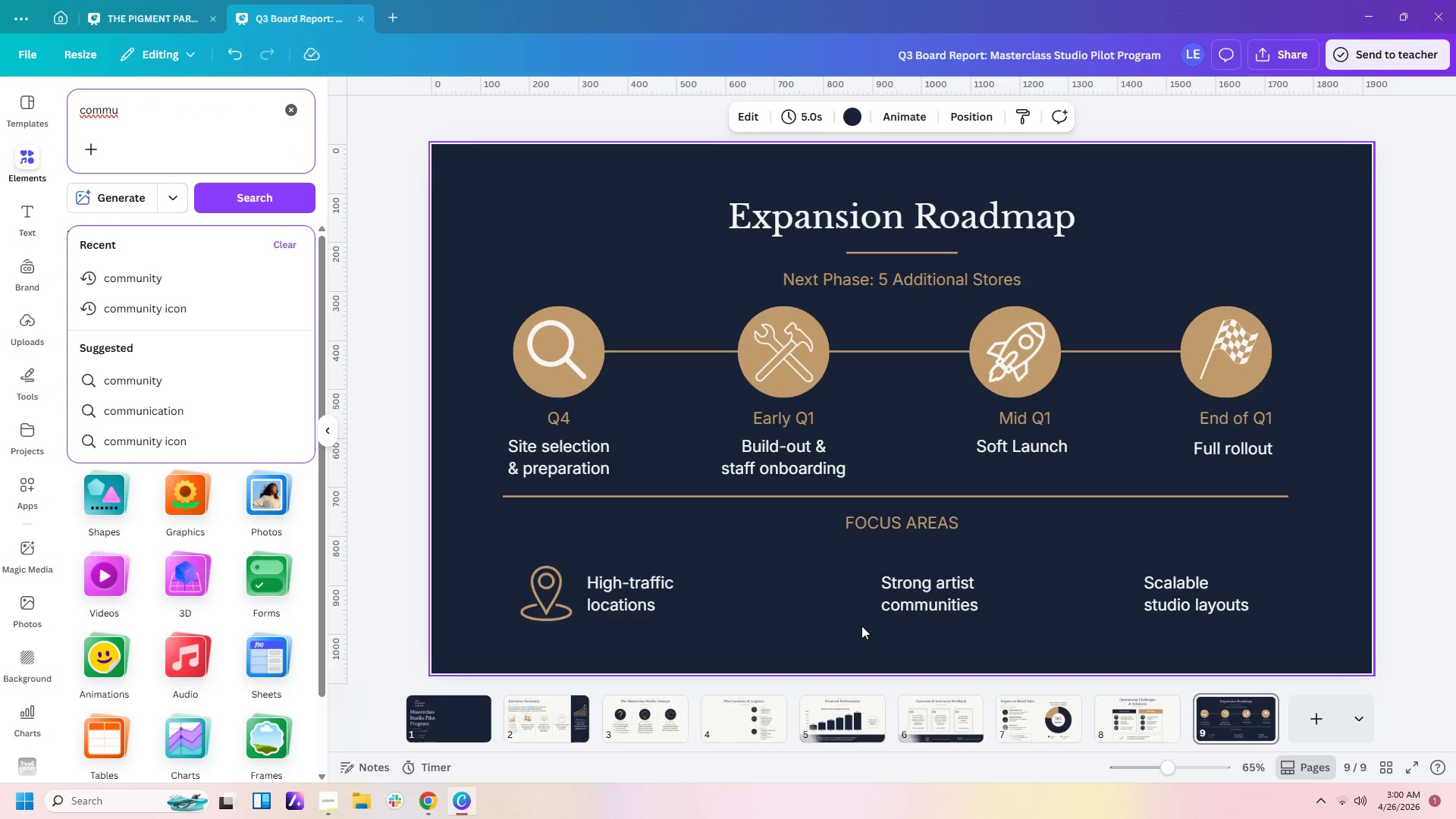 
left_click([1054, 723])
 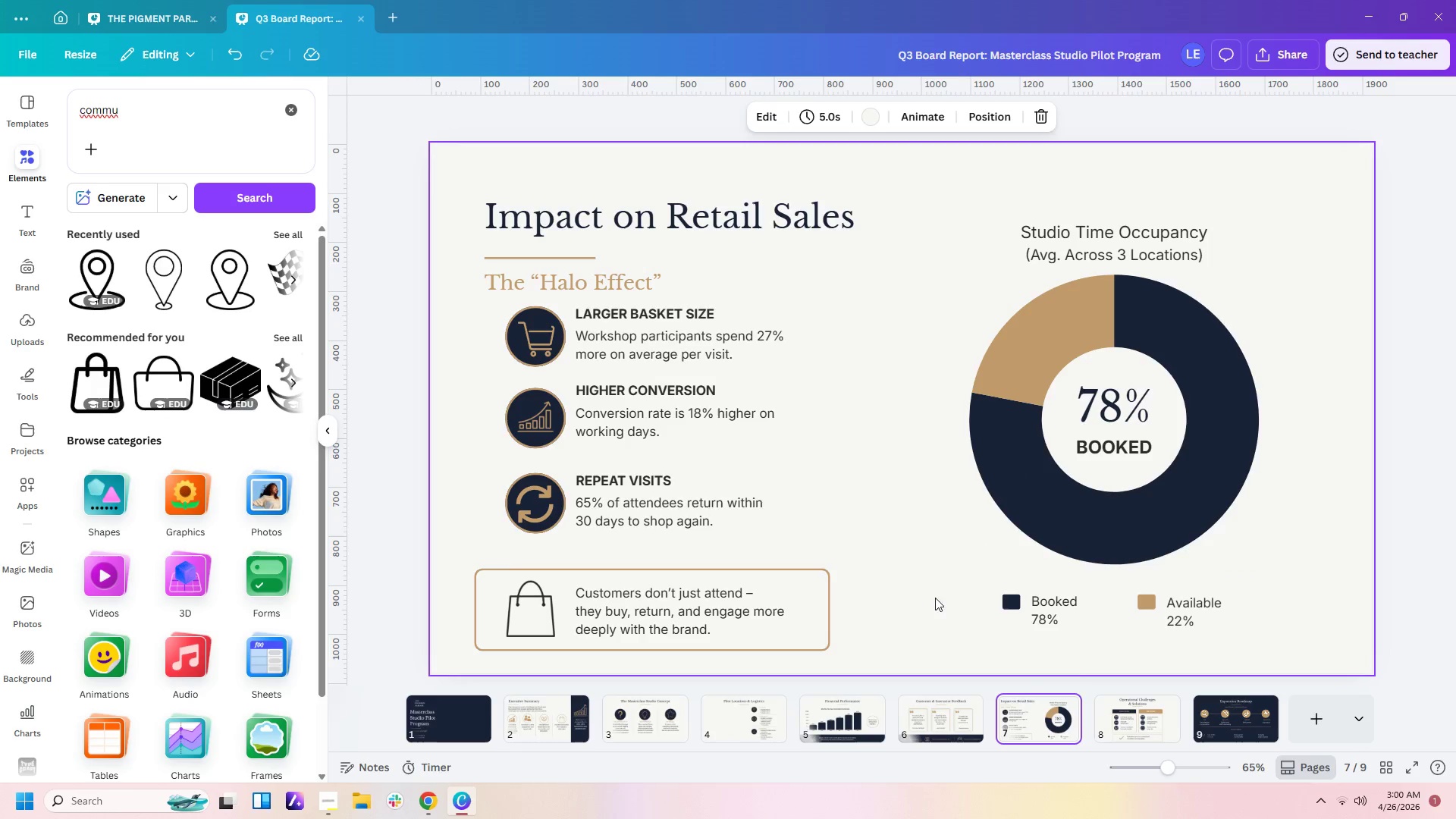 
left_click([1141, 719])
 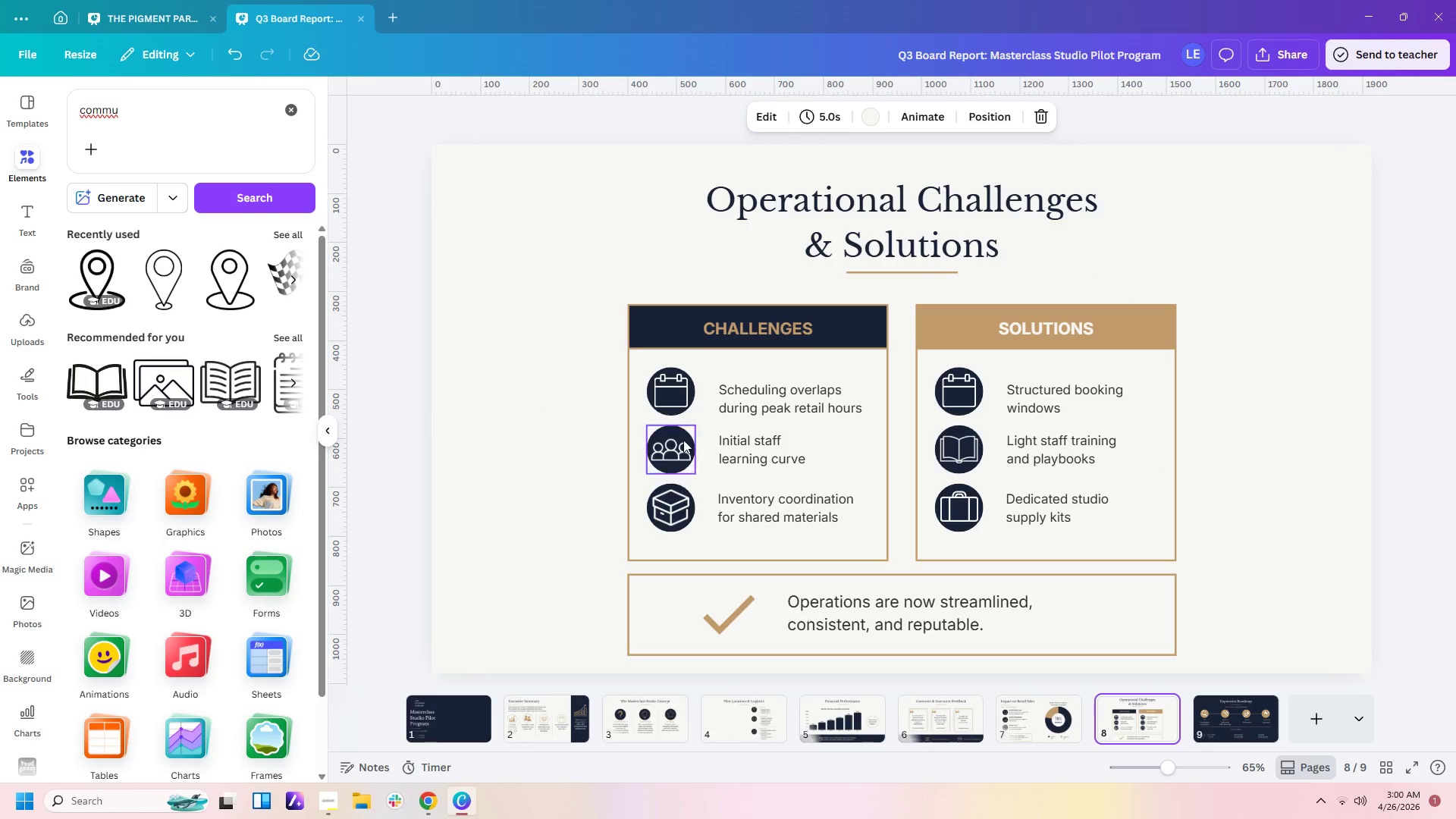 
left_click([681, 457])
 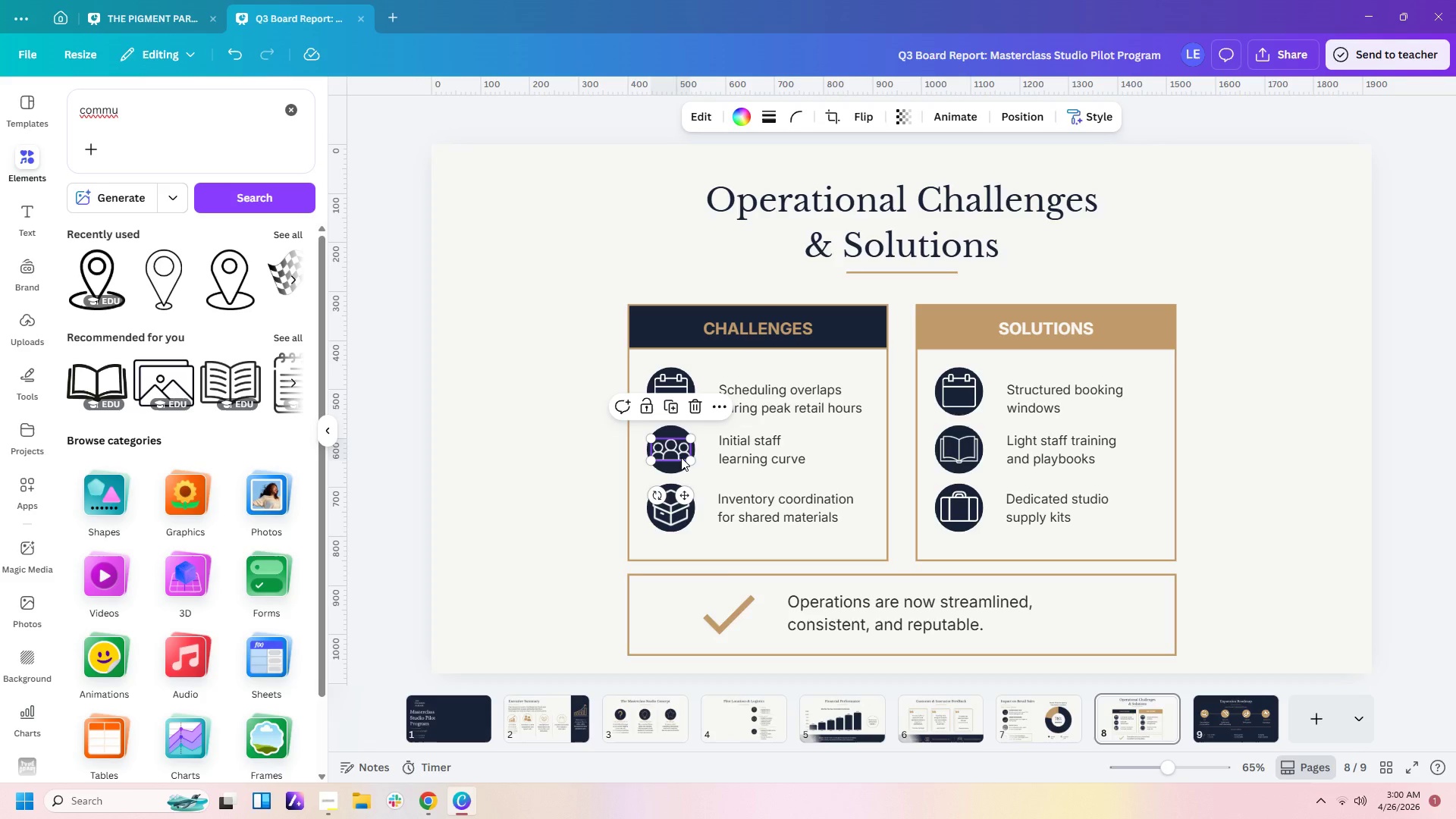 
key(Control+C)
 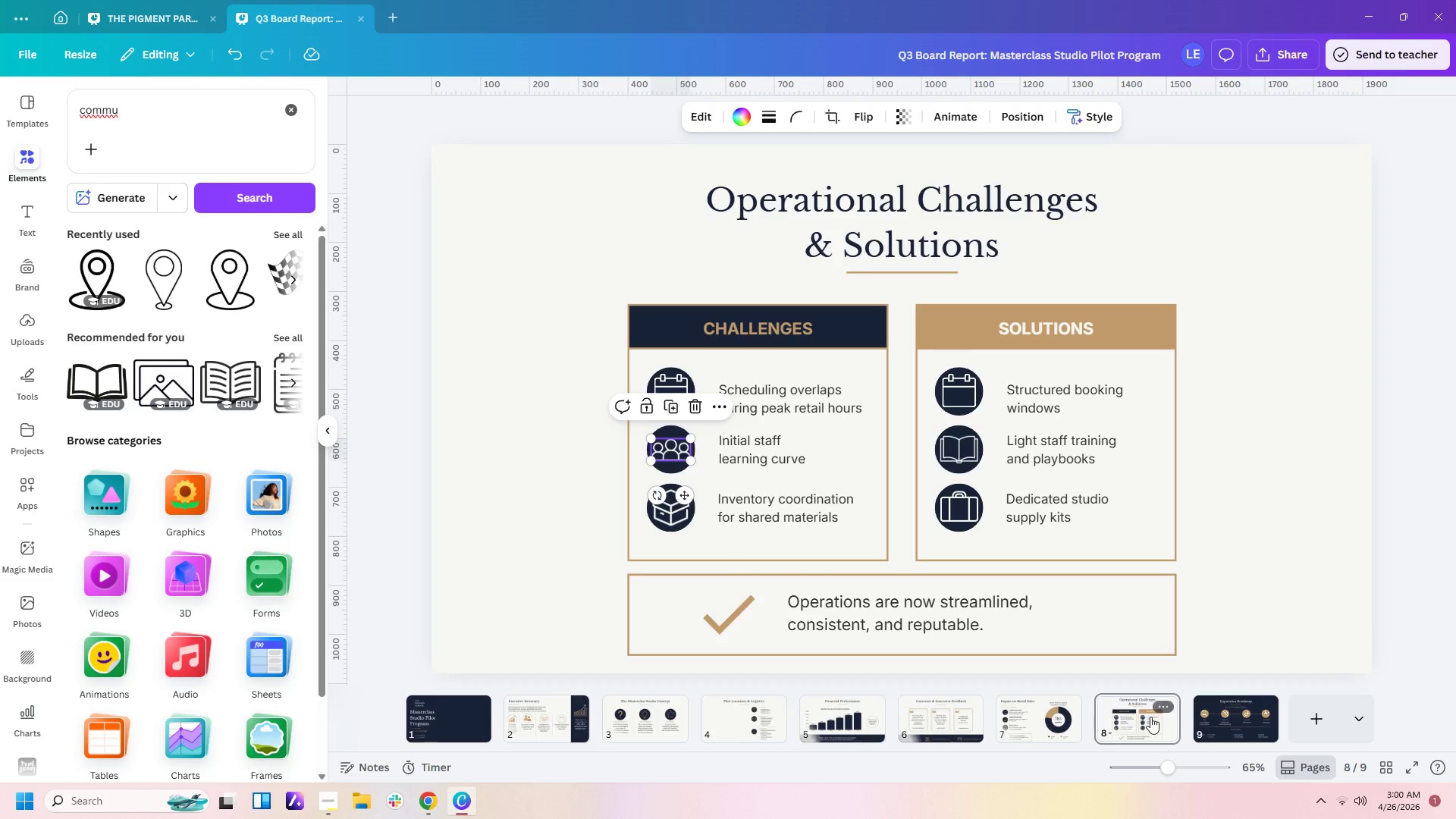 
left_click([1223, 722])
 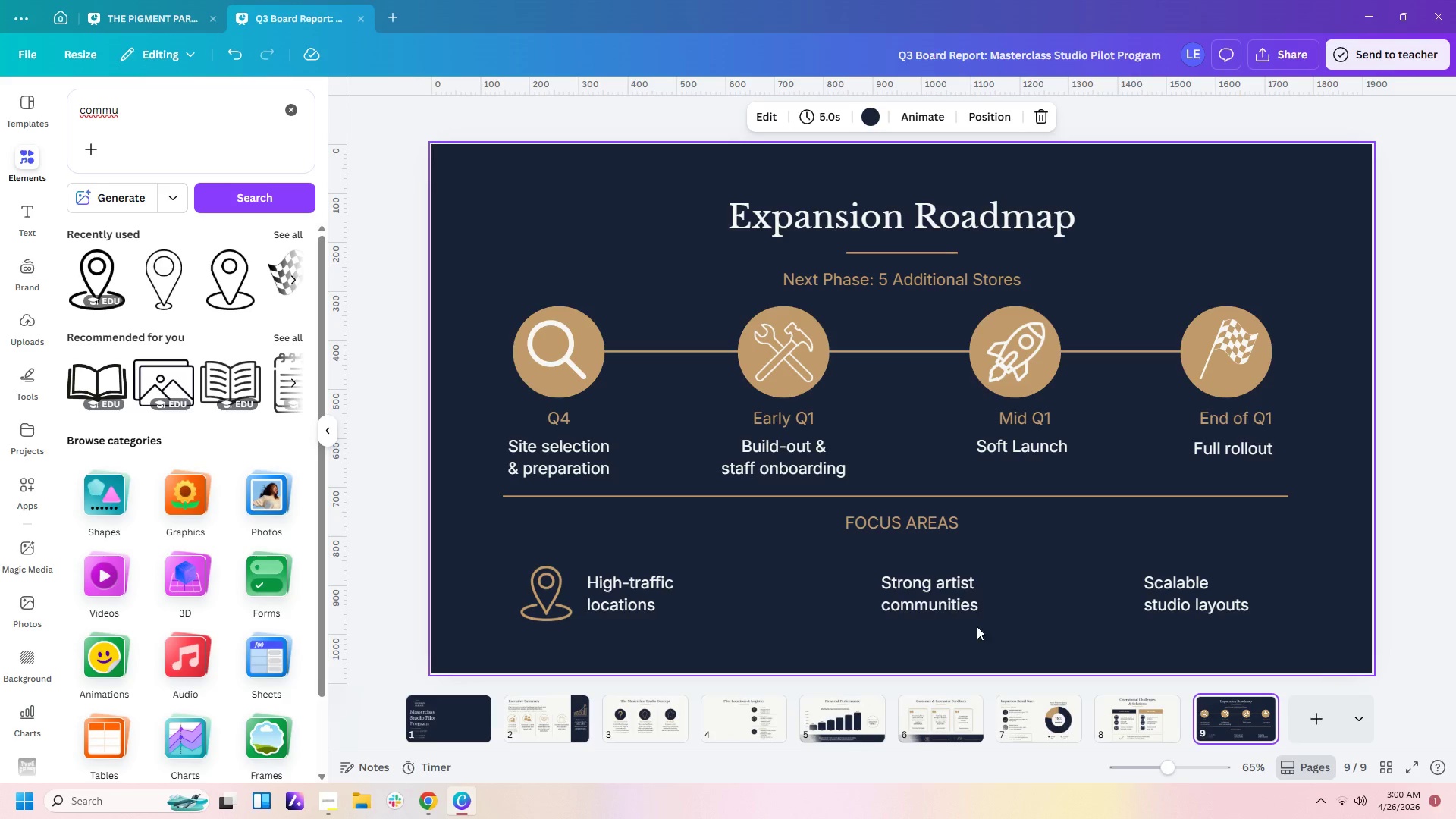 
left_click([731, 578])
 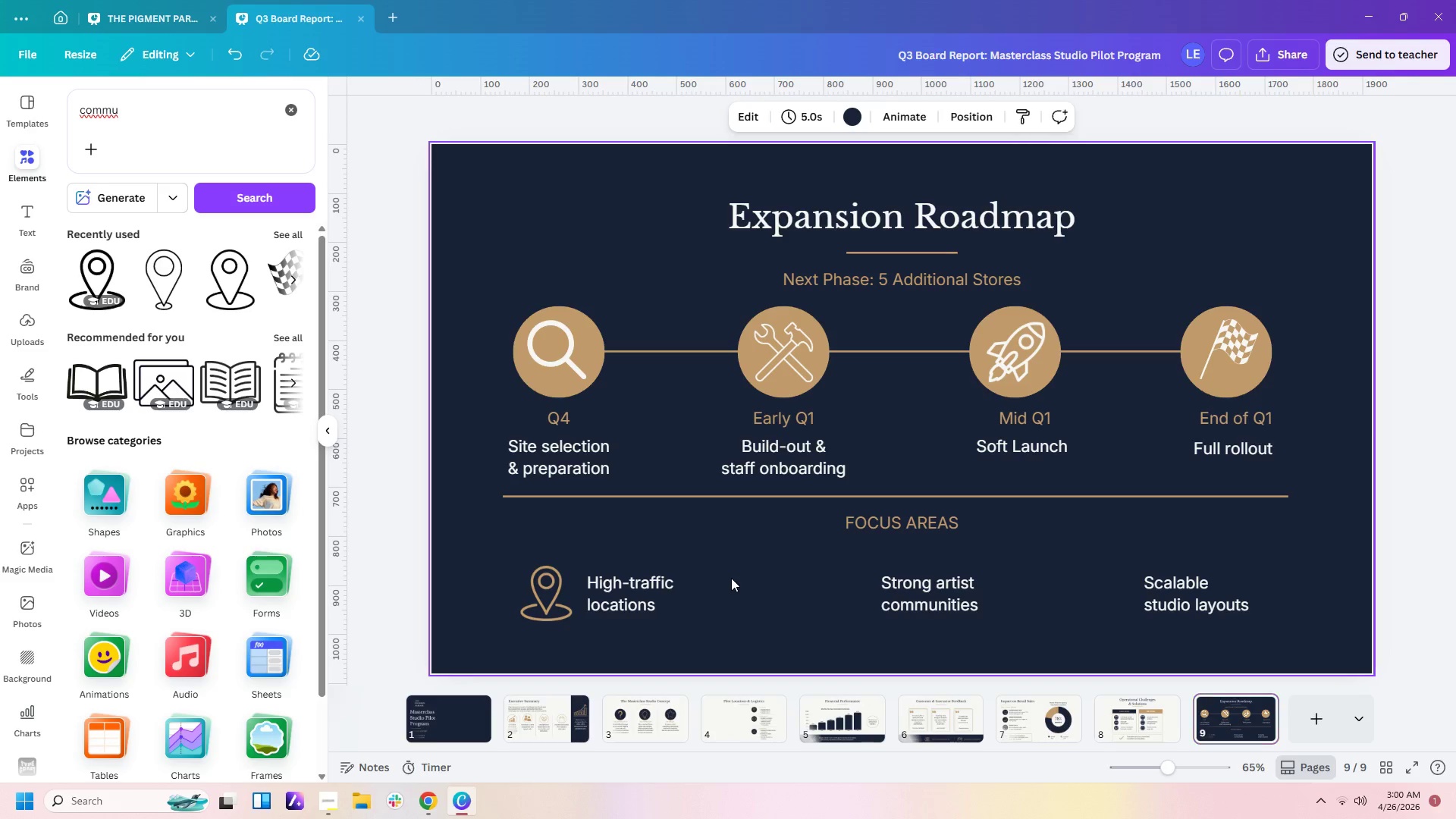 
key(Control+V)
 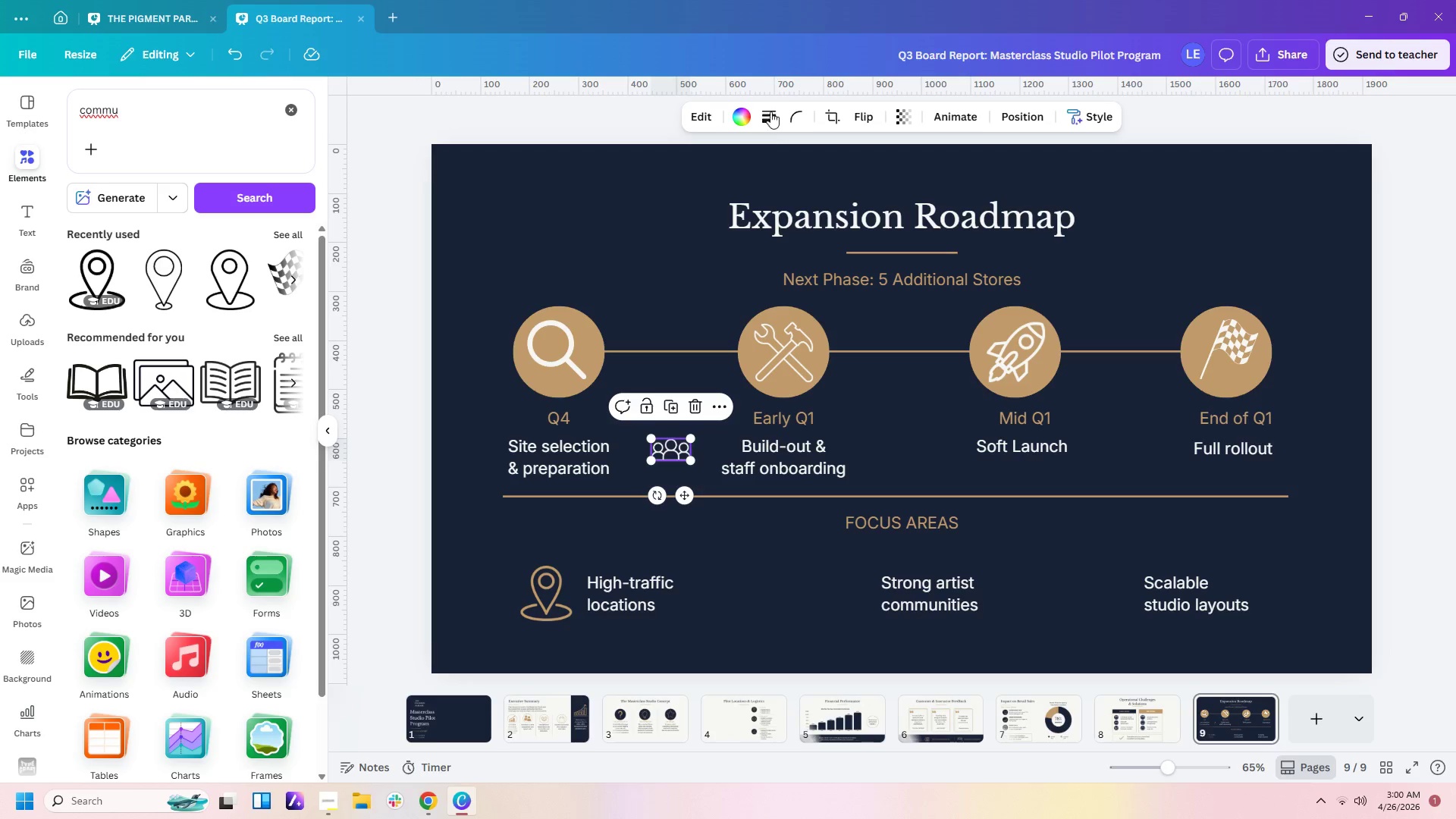 
left_click([742, 115])
 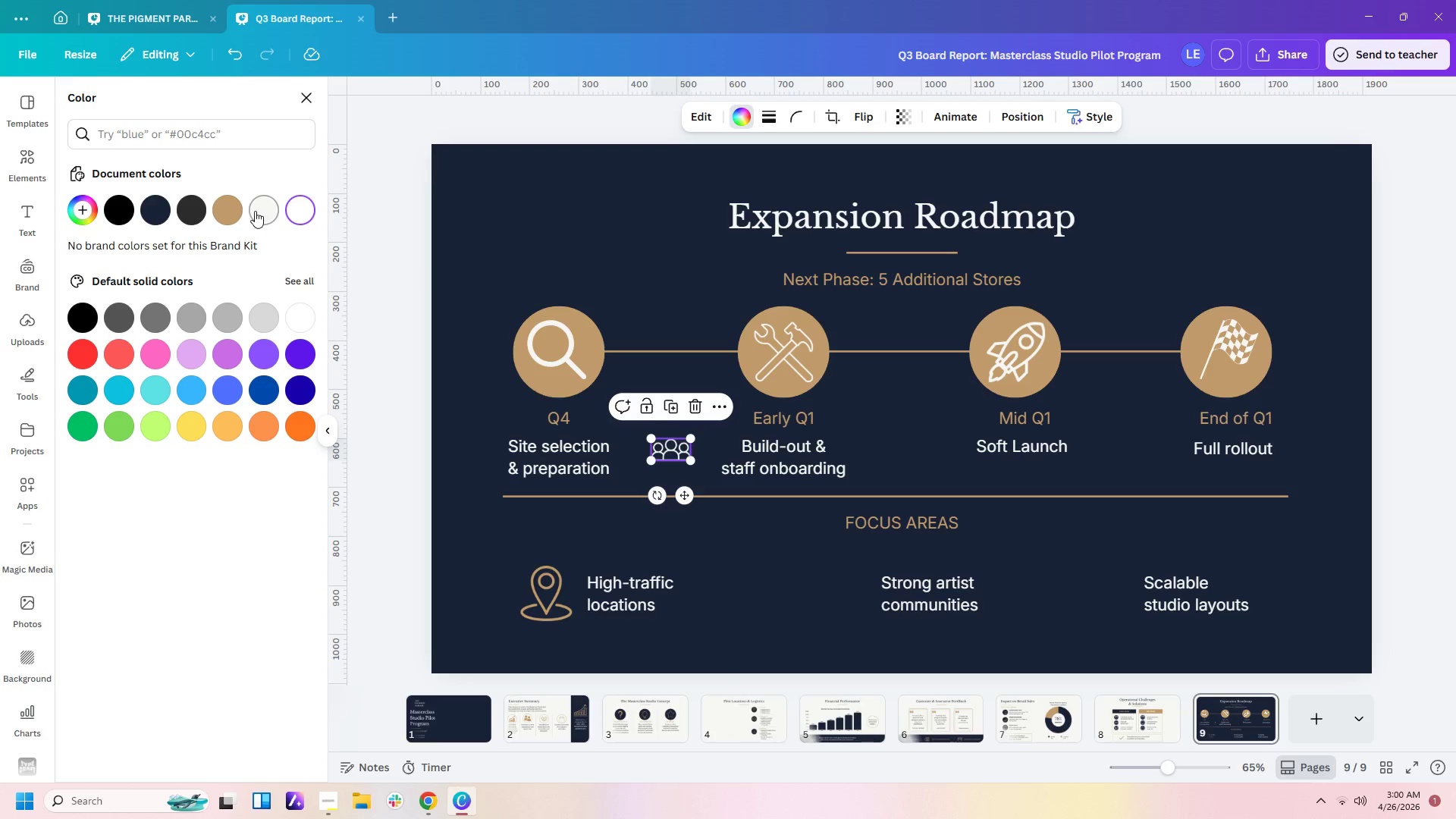 
left_click([213, 210])
 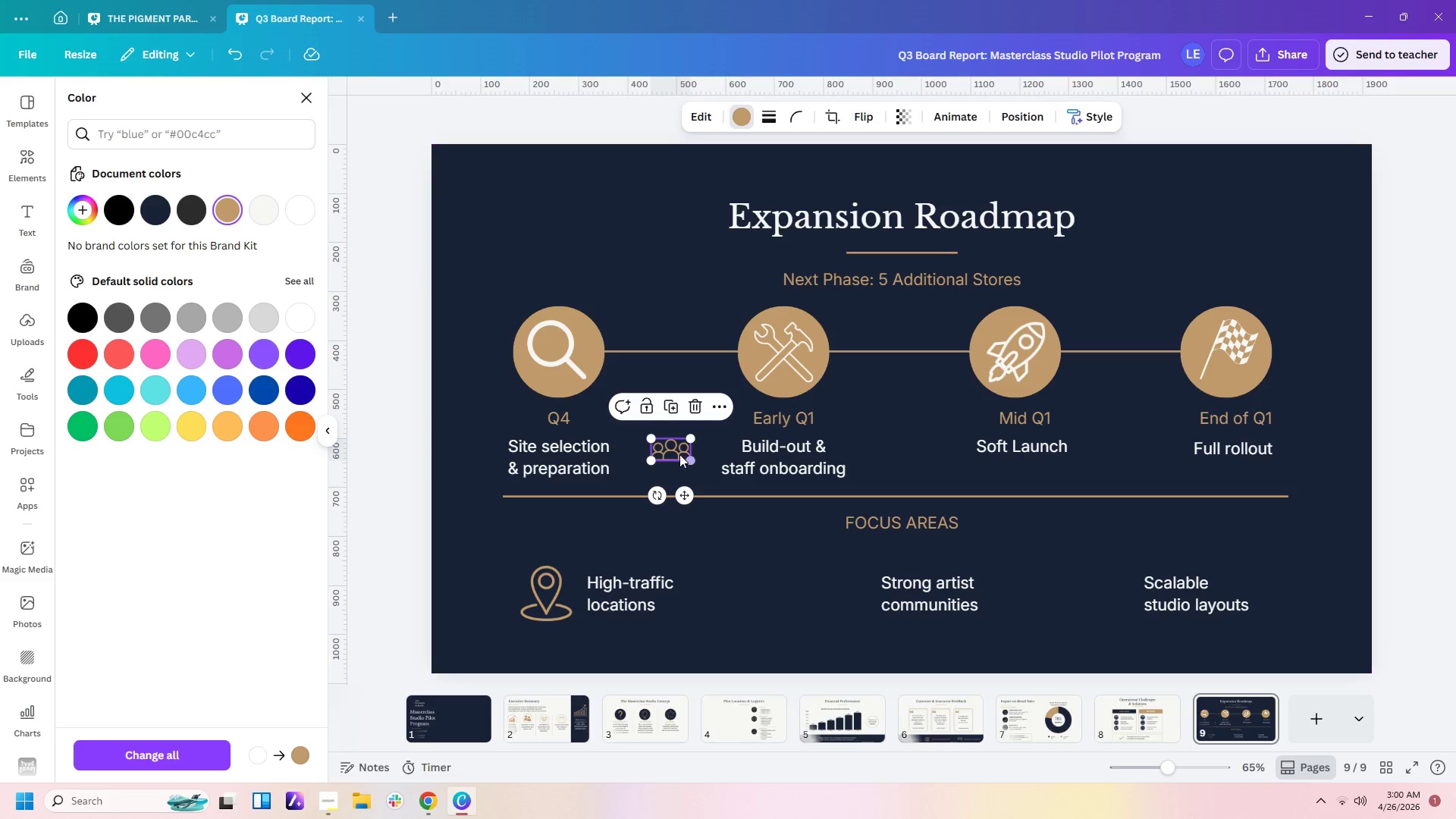 
left_click_drag(start_coordinate=[674, 453], to_coordinate=[824, 617])
 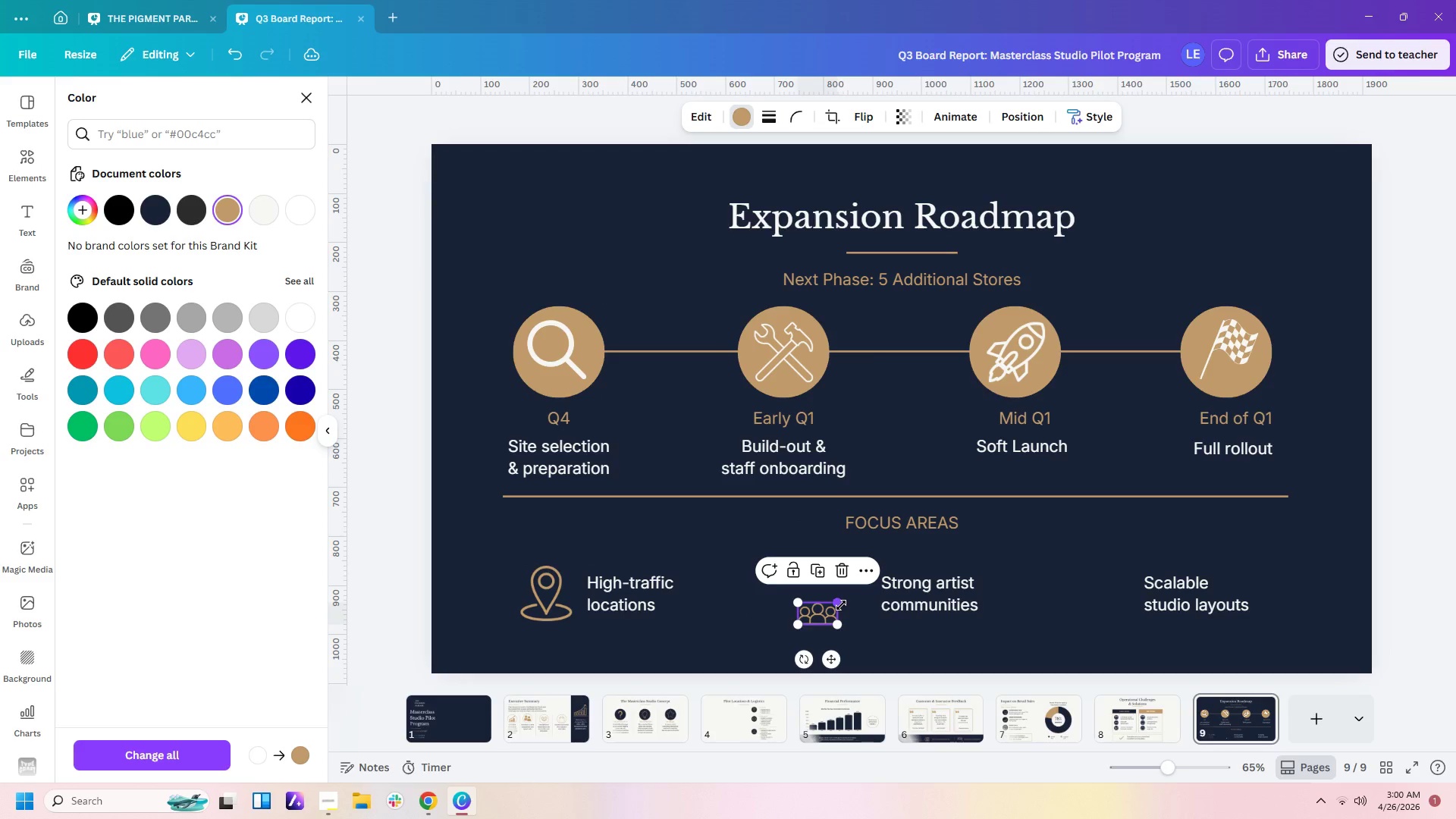 
left_click_drag(start_coordinate=[841, 605], to_coordinate=[868, 579])
 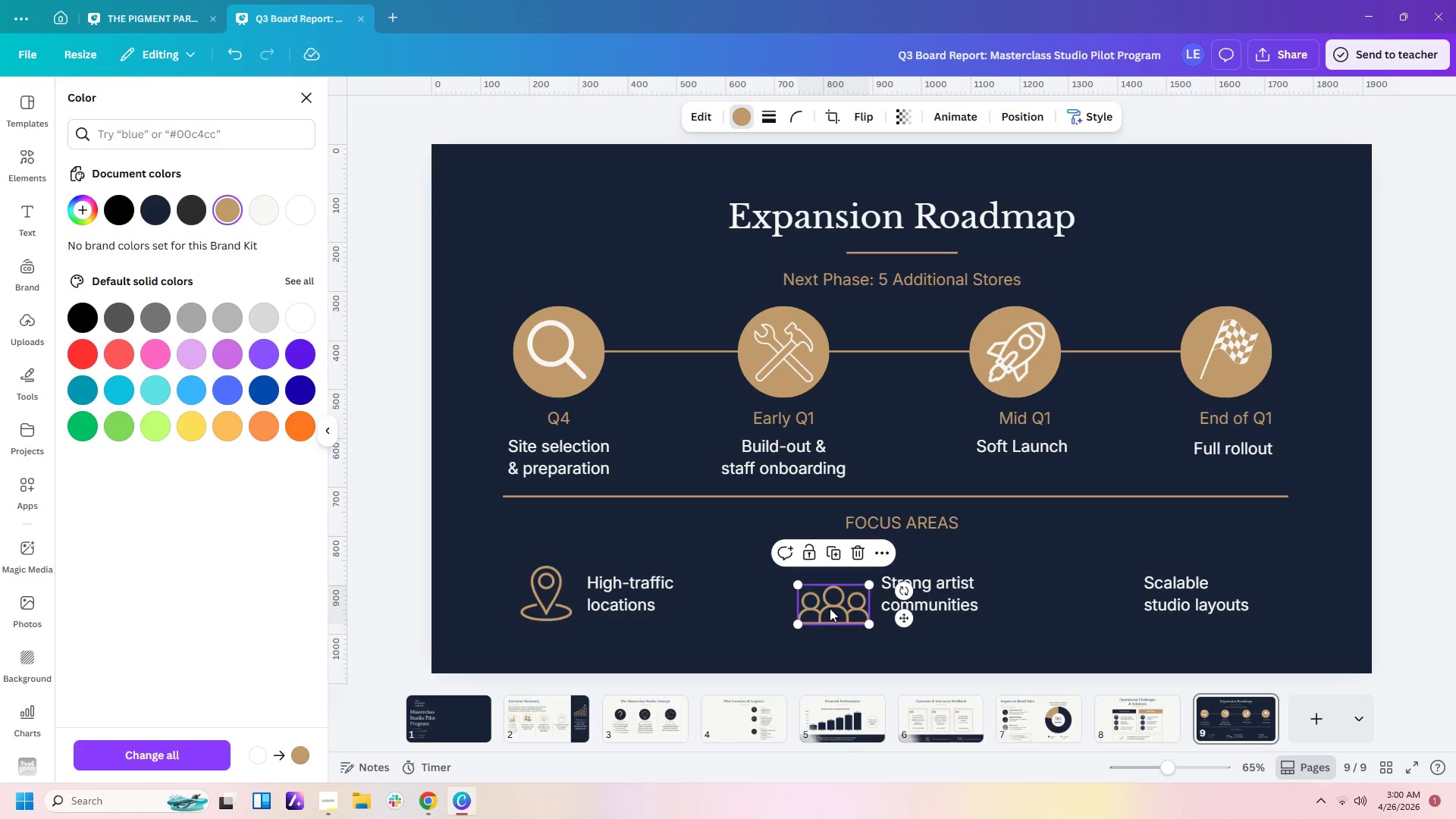 
left_click_drag(start_coordinate=[830, 608], to_coordinate=[832, 598])
 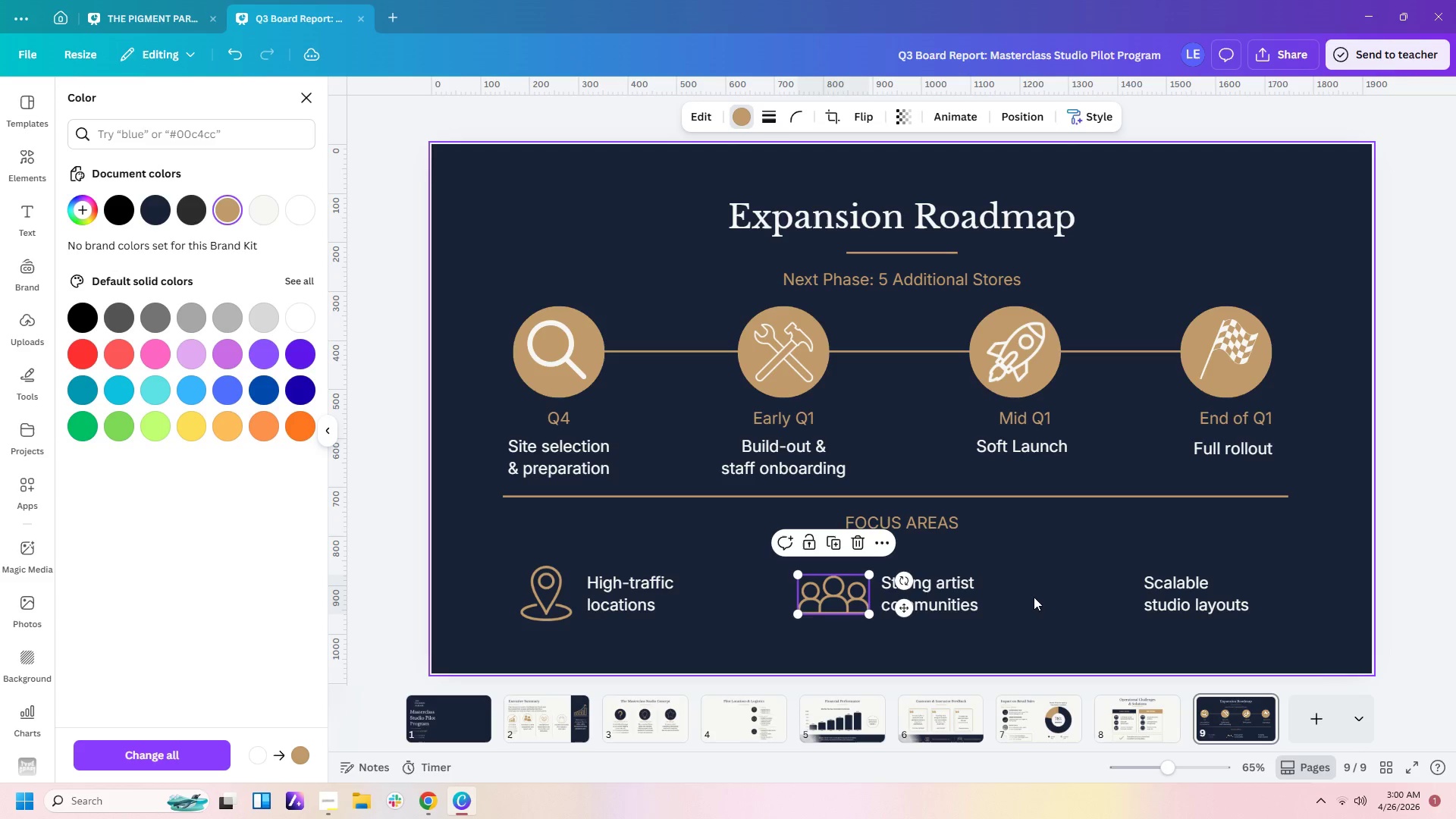 
left_click([1034, 596])
 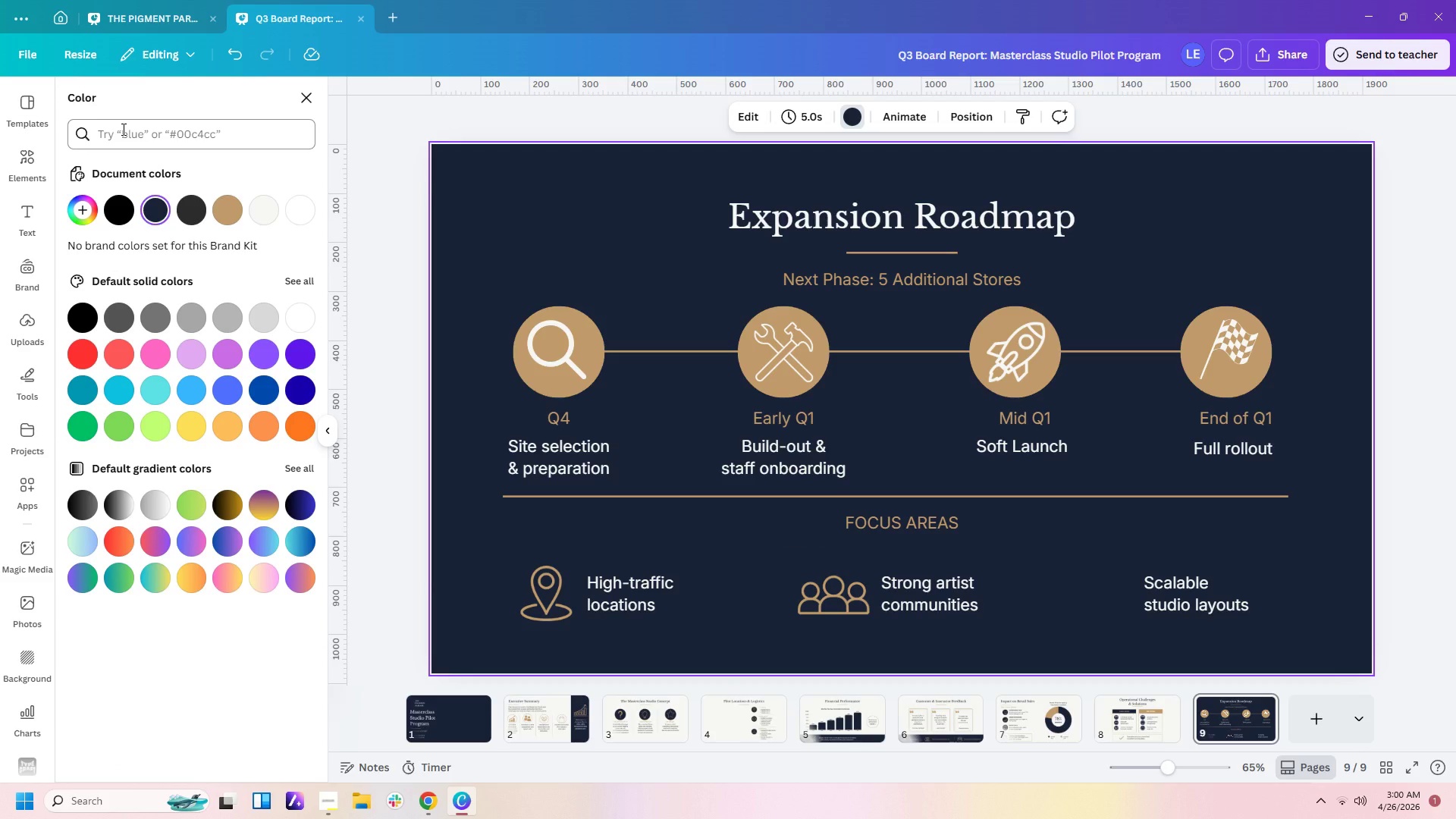 
wait(6.41)
 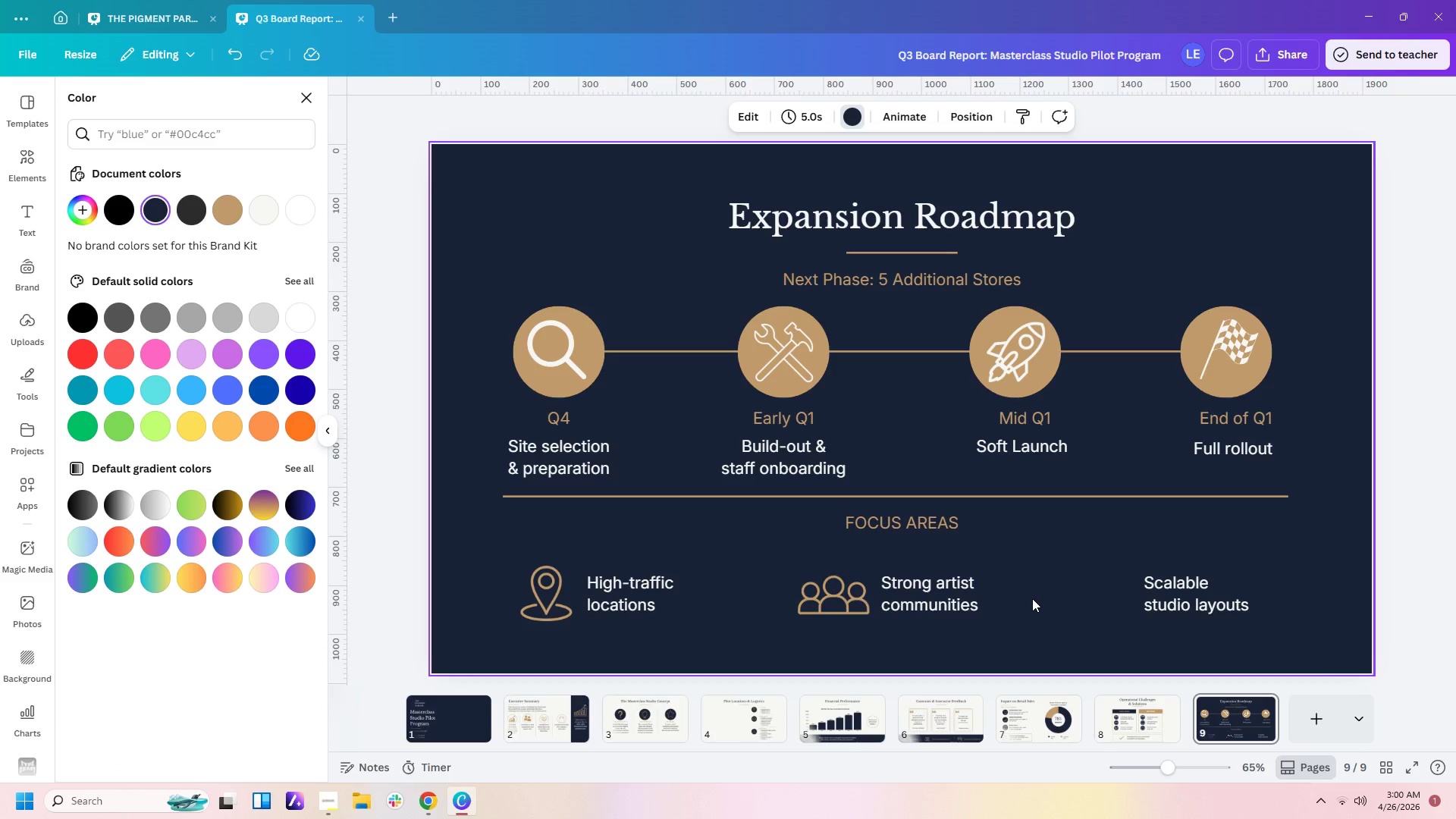 
left_click([28, 161])
 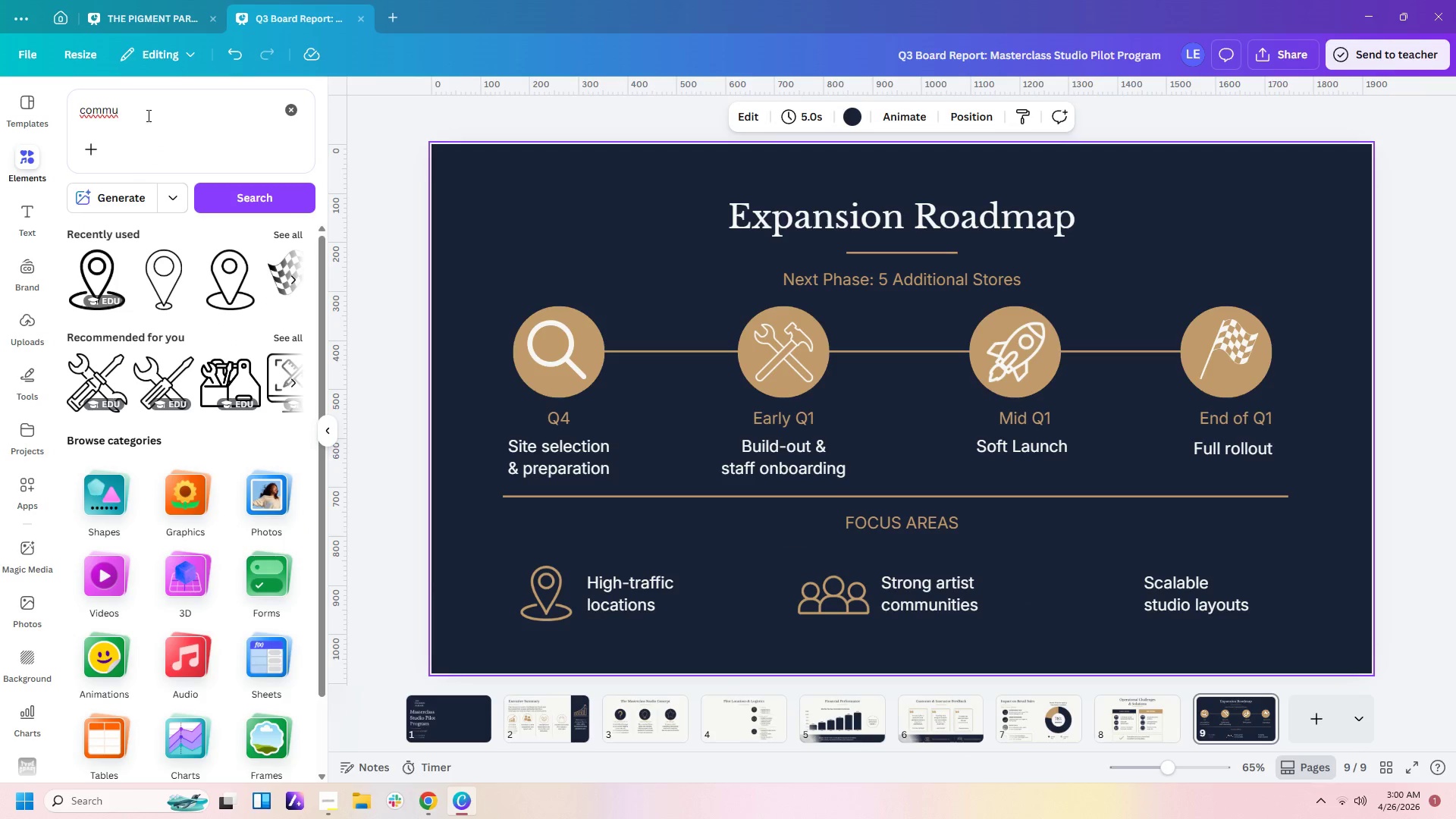 
left_click_drag(start_coordinate=[146, 111], to_coordinate=[30, 109])
 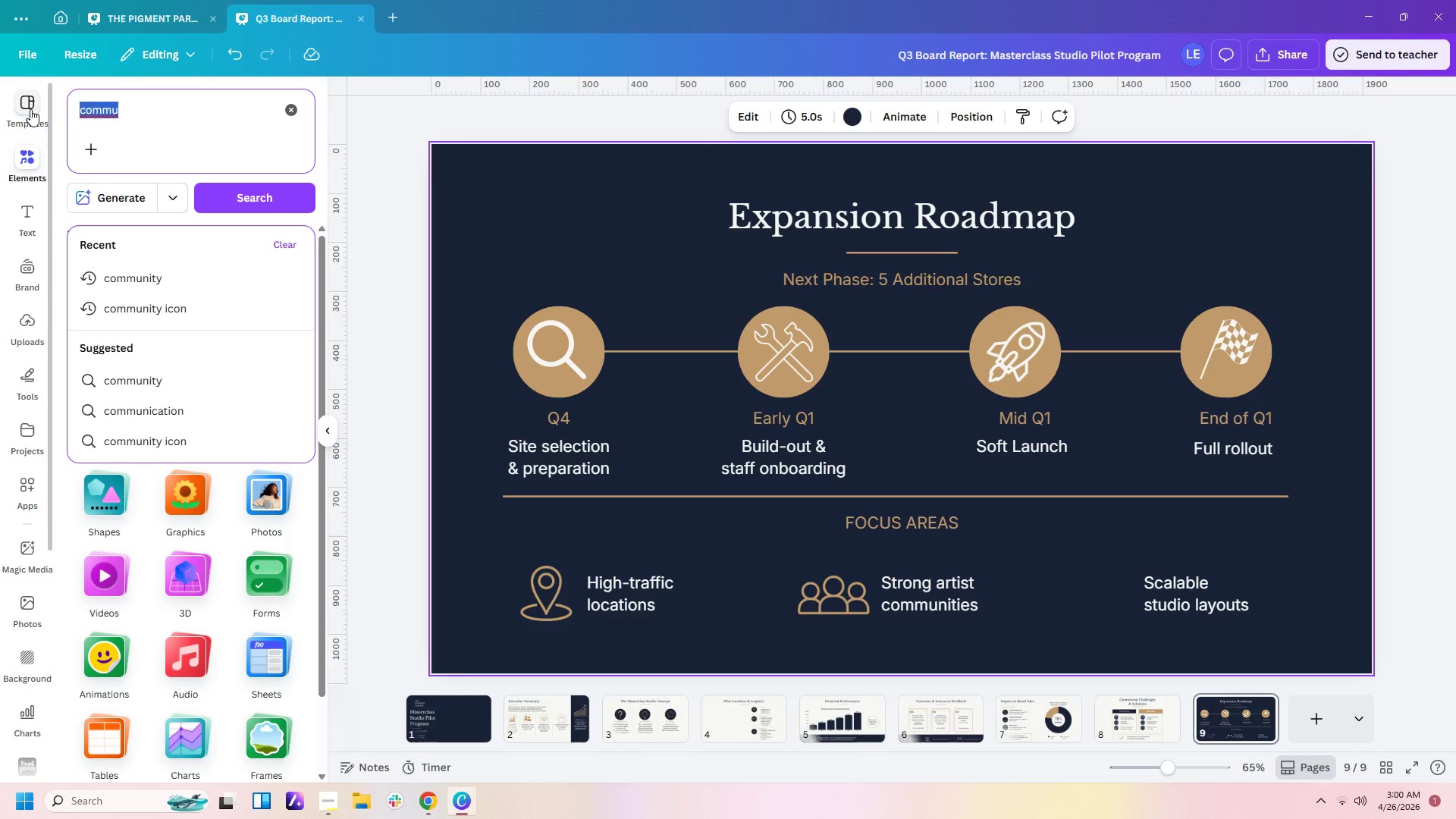 
type(studio lauout)
 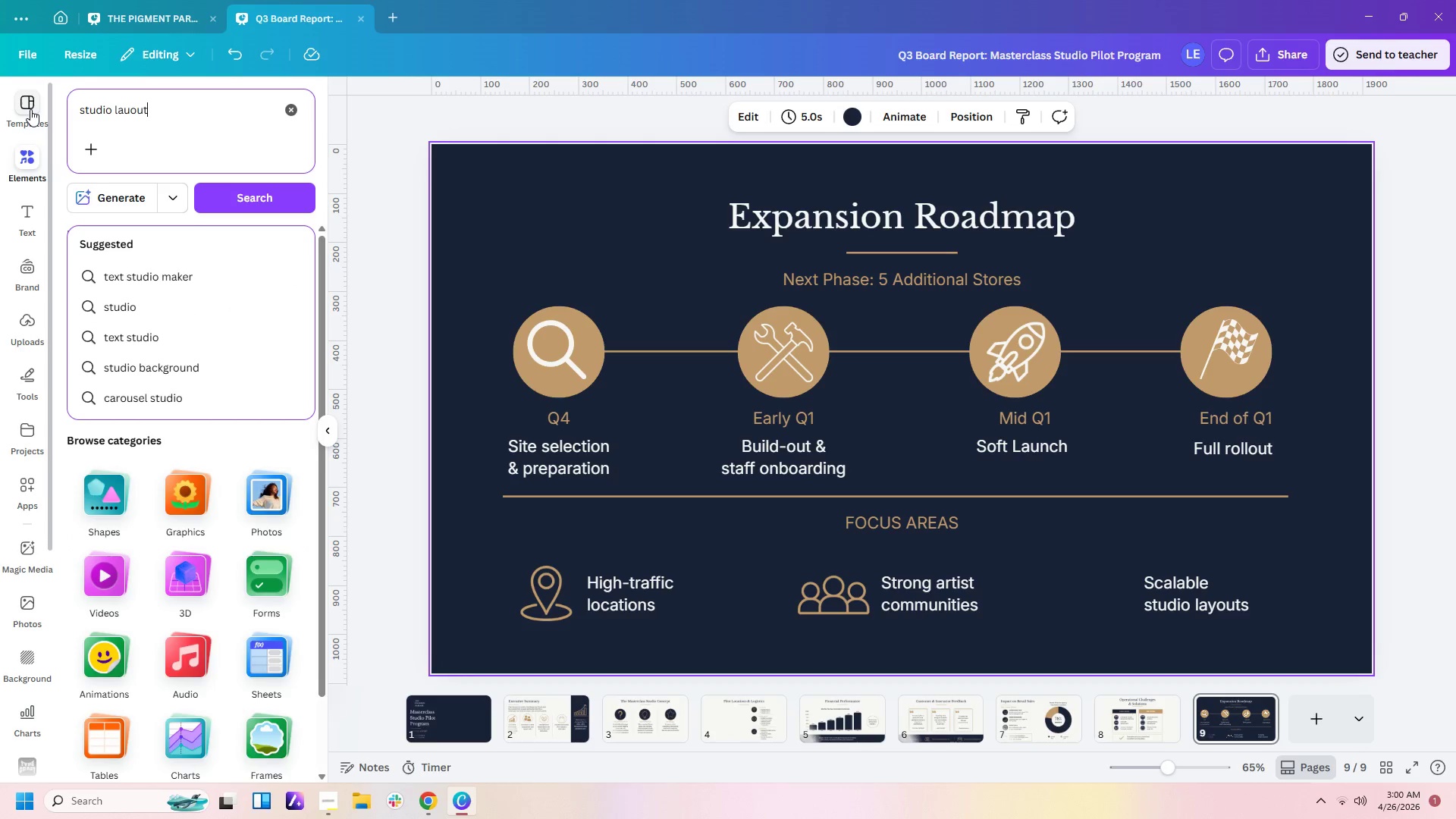 
key(Enter)
 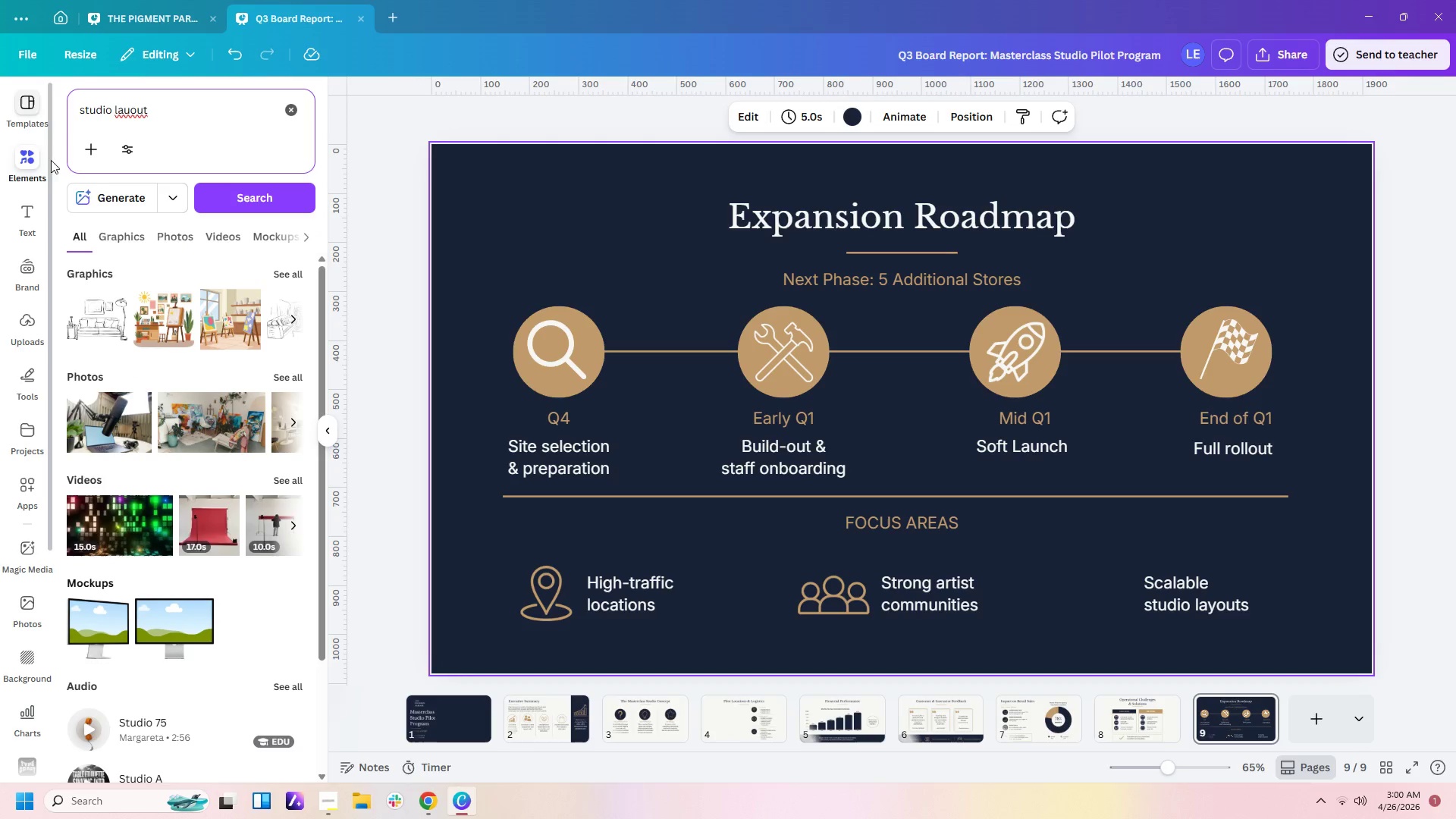 
left_click([136, 239])
 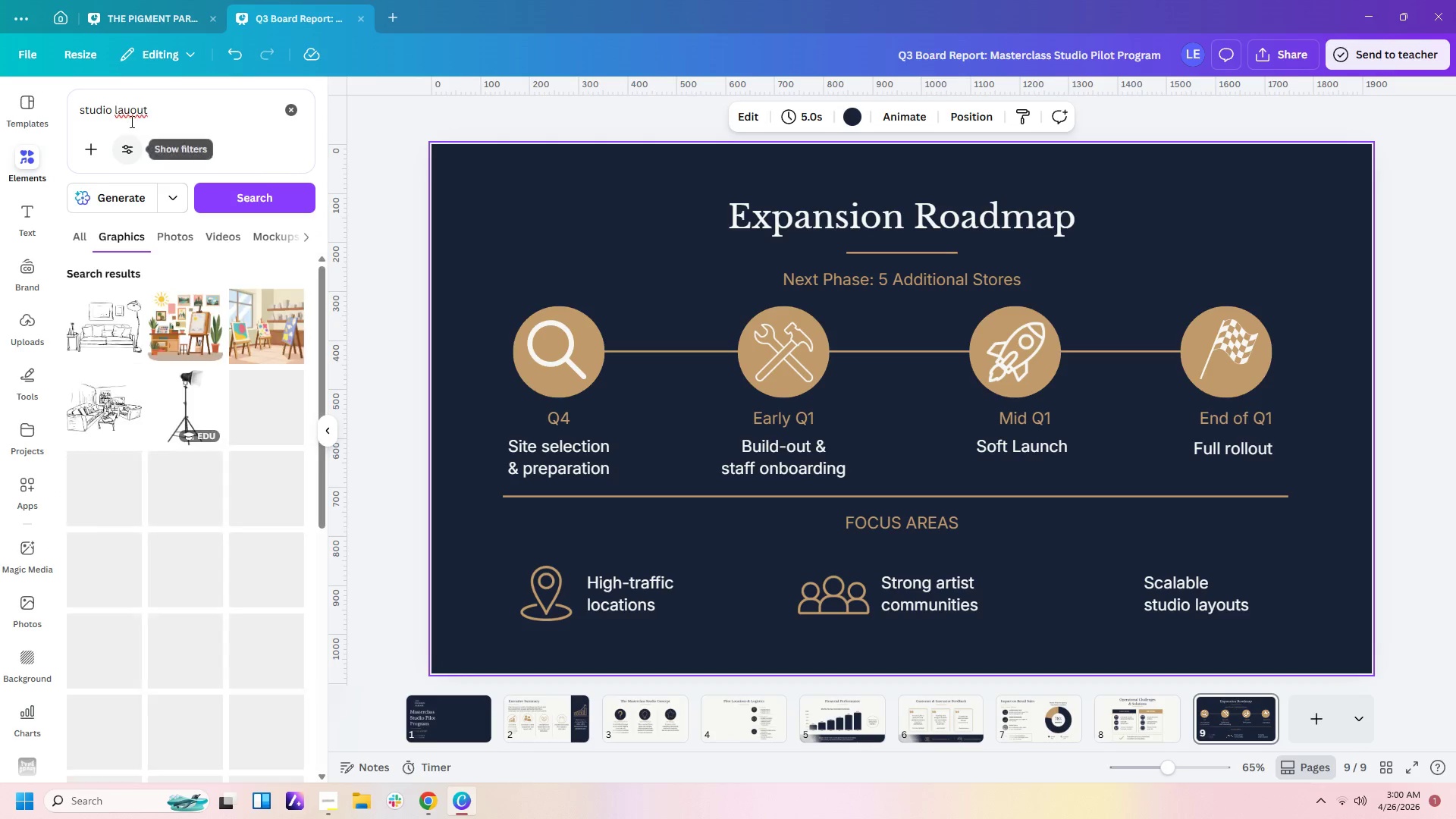 
left_click([130, 110])
 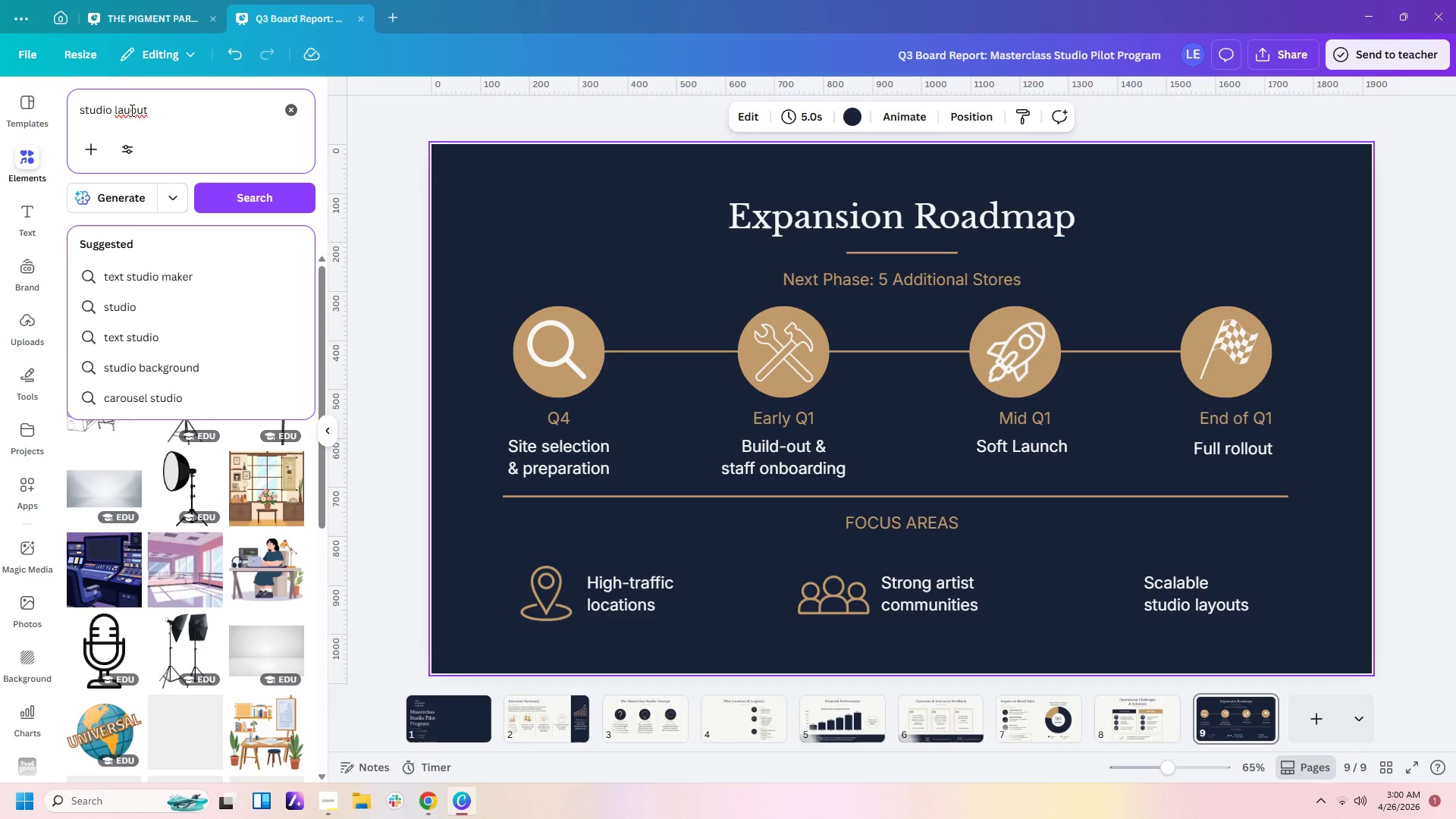 
key(Backspace)
 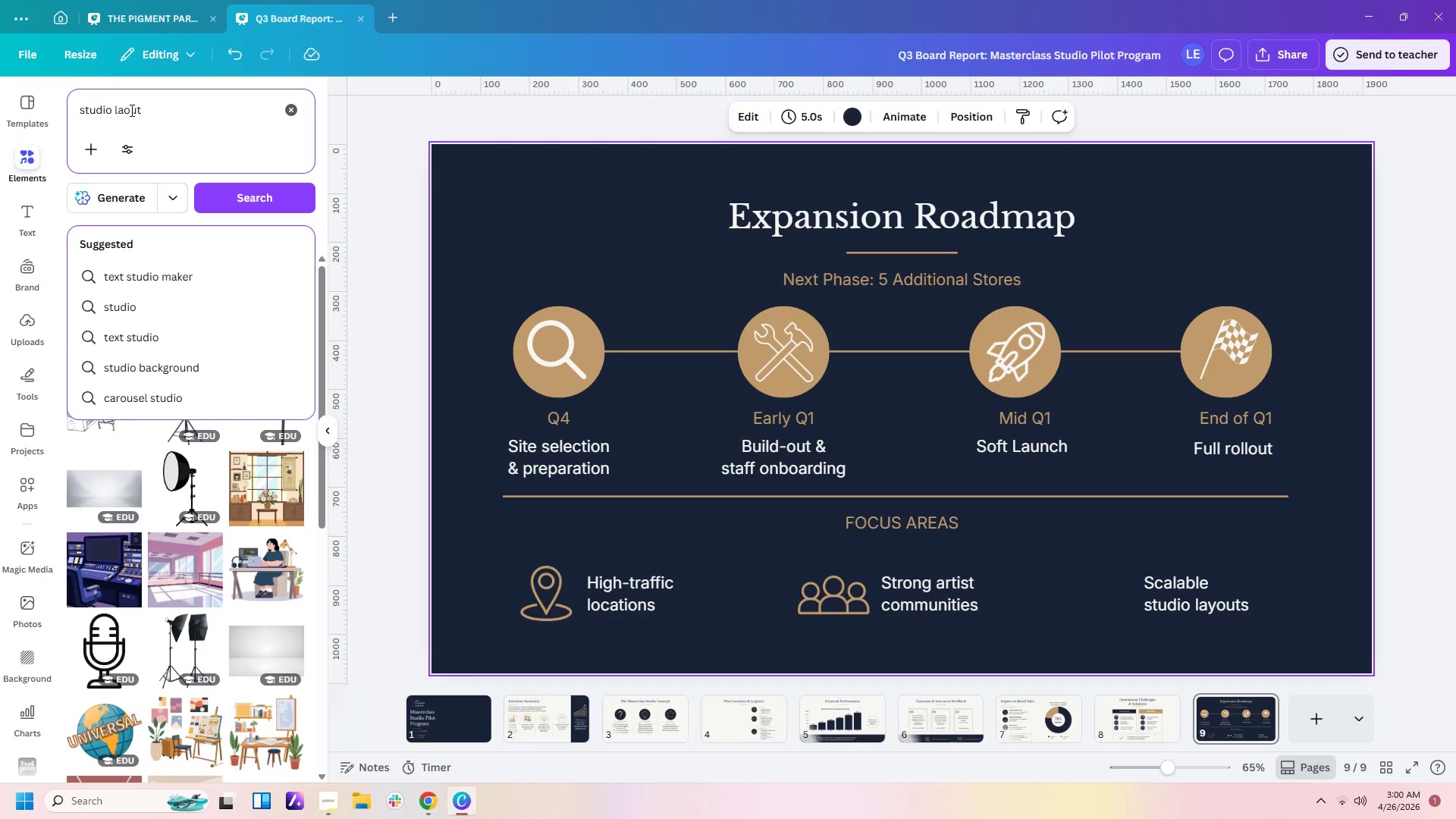 
key(Y)
 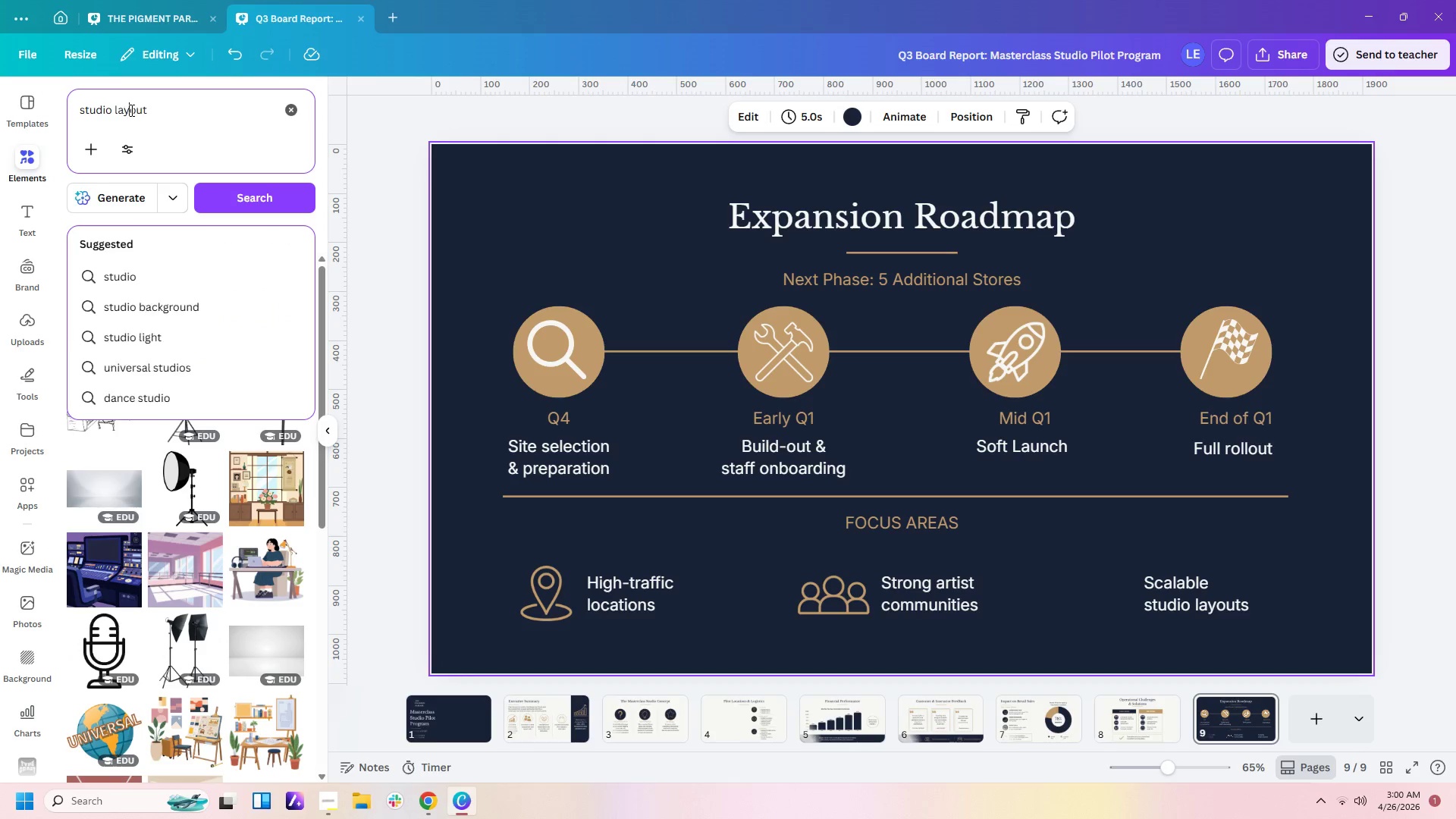 
key(Enter)
 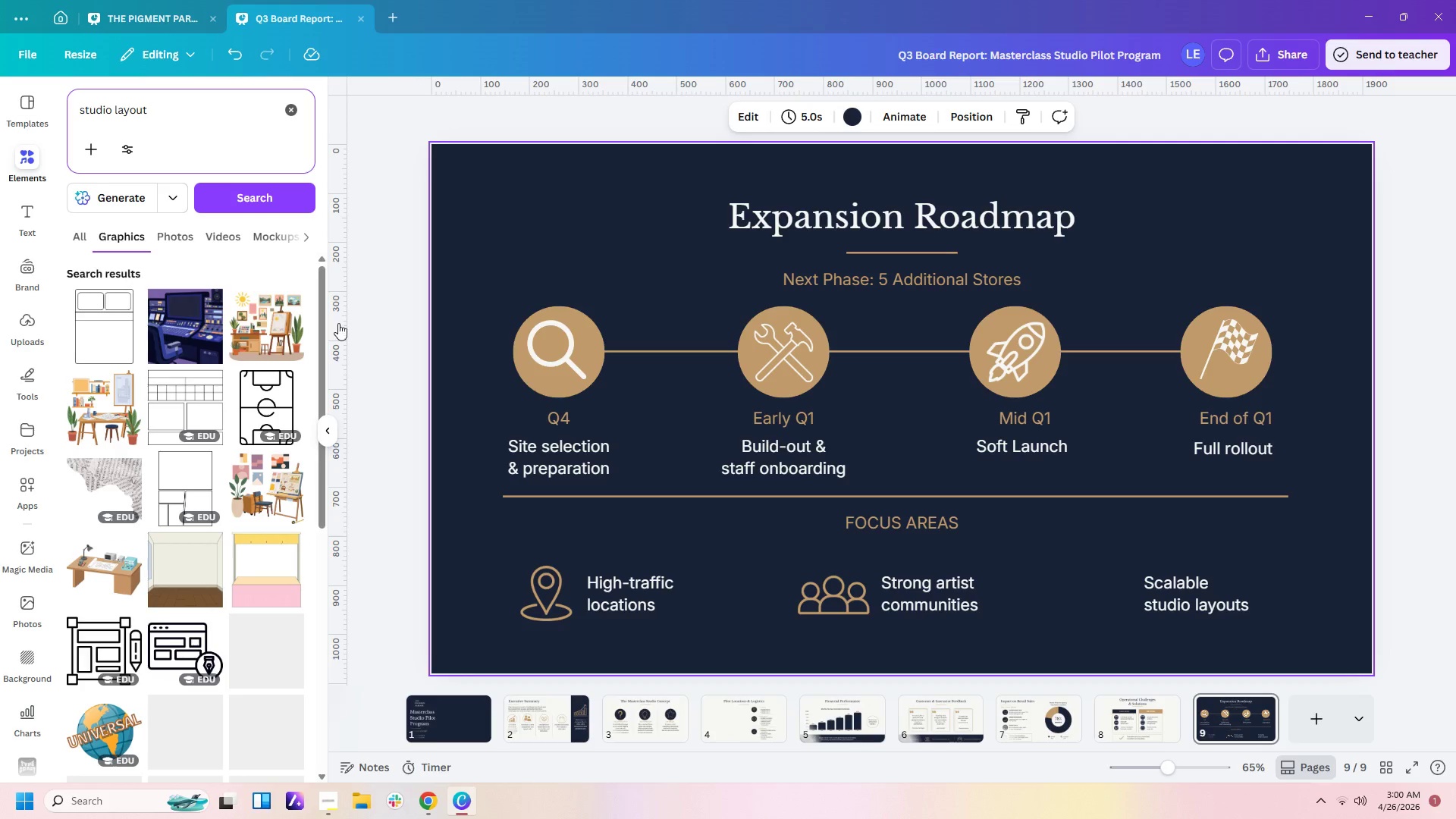 
scroll: coordinate [177, 427], scroll_direction: down, amount: 15.0
 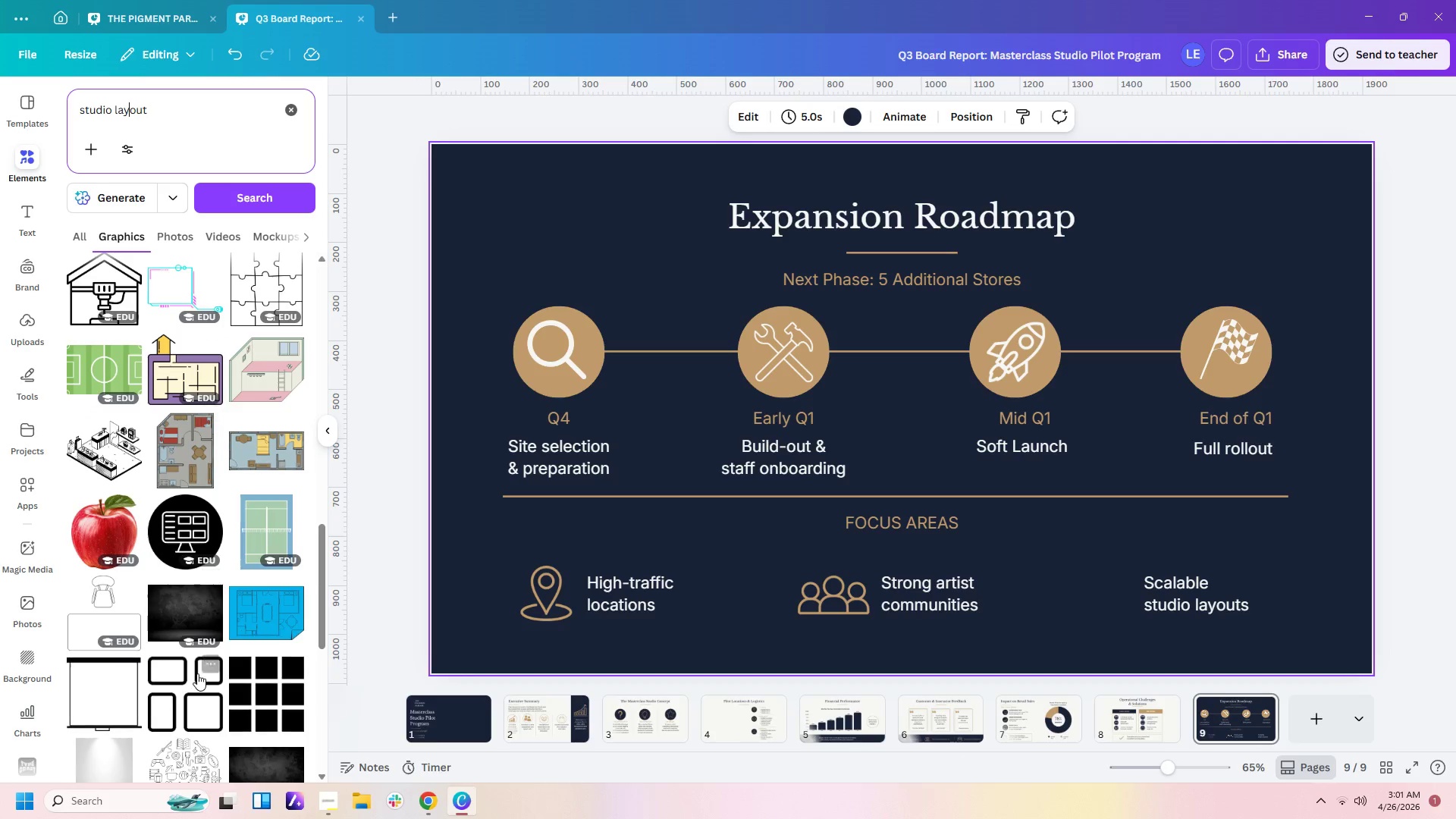 
left_click([185, 699])
 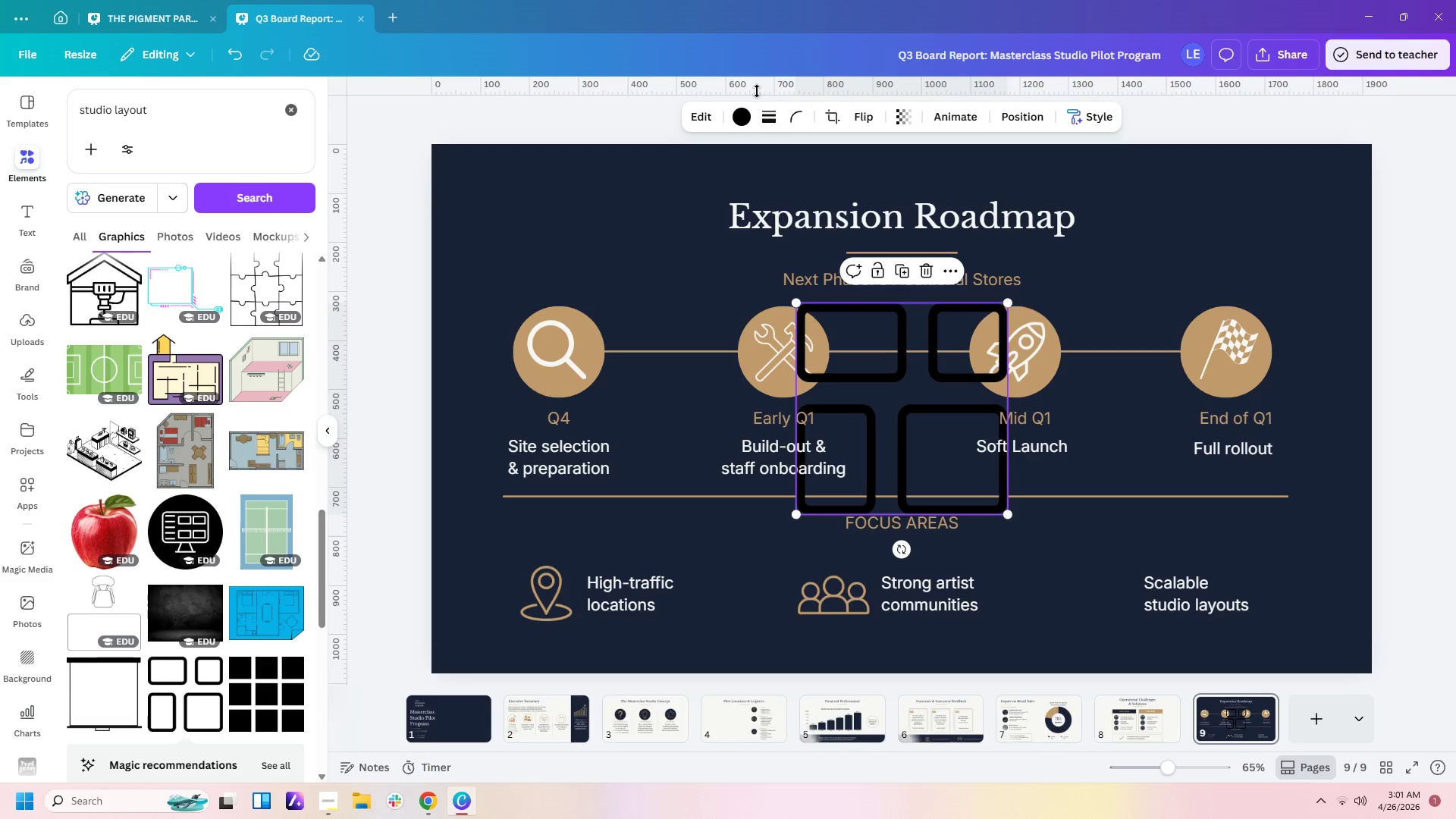 
left_click([738, 115])
 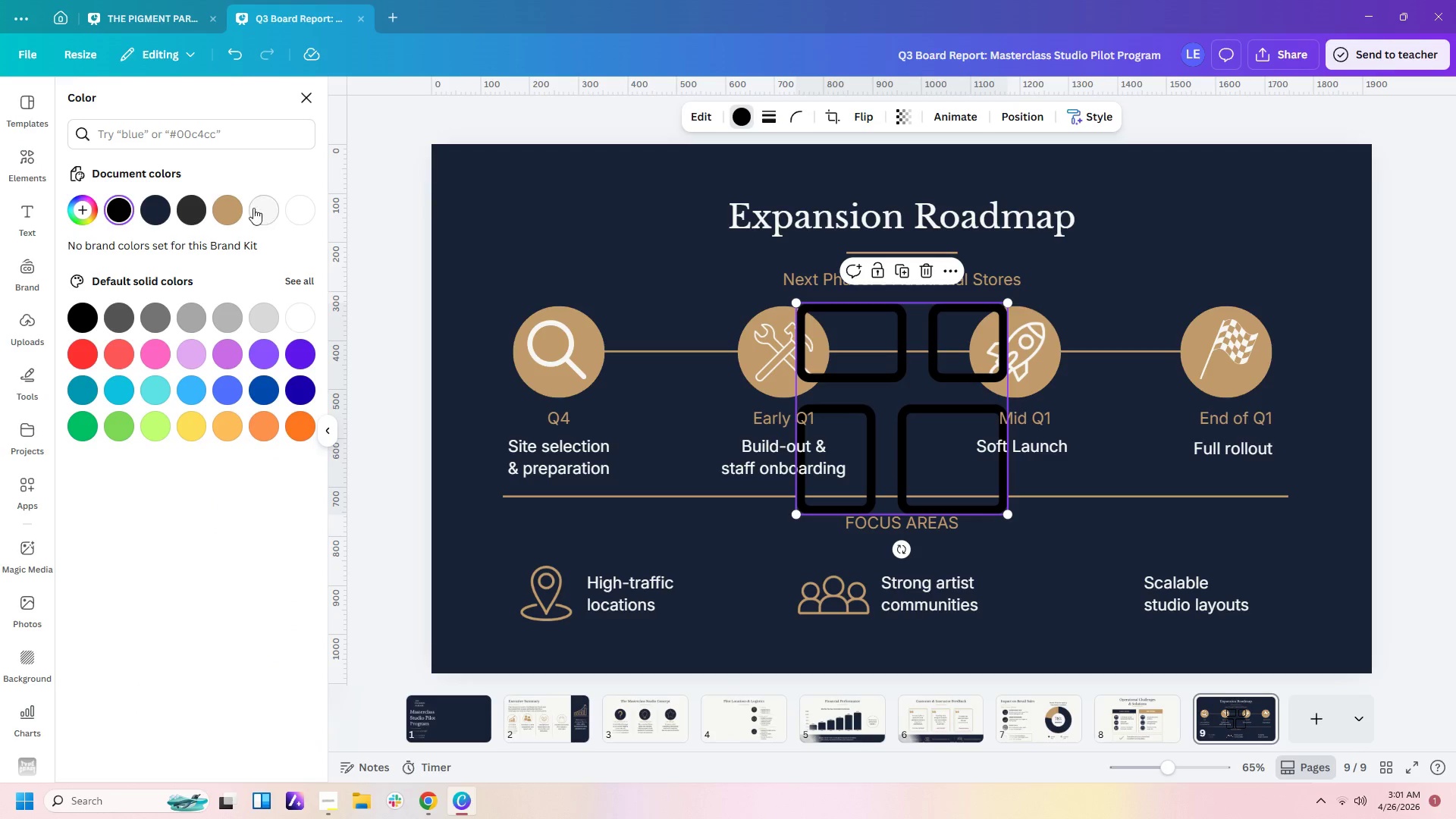 
left_click([232, 213])
 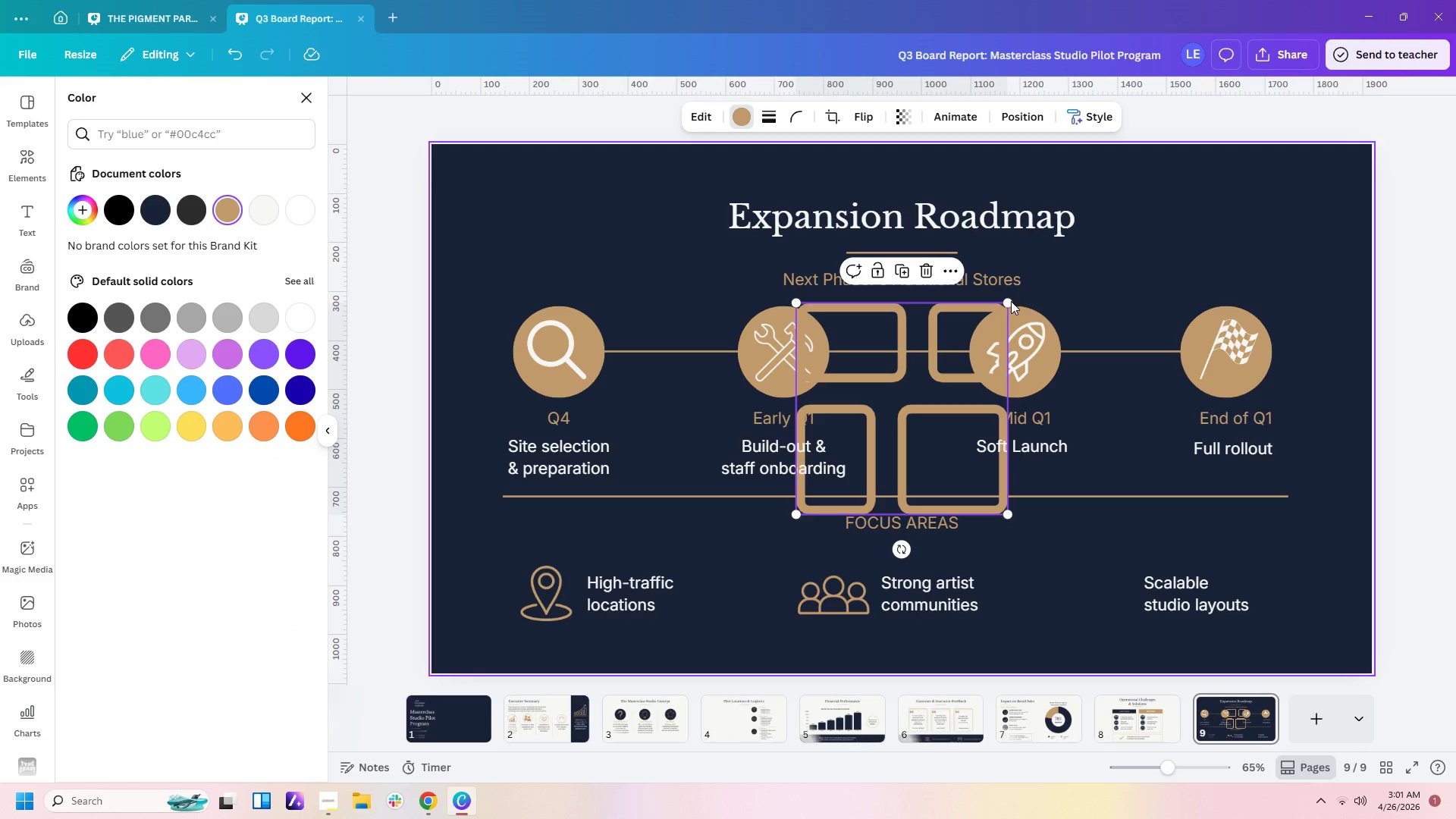 
left_click_drag(start_coordinate=[1009, 300], to_coordinate=[876, 481])
 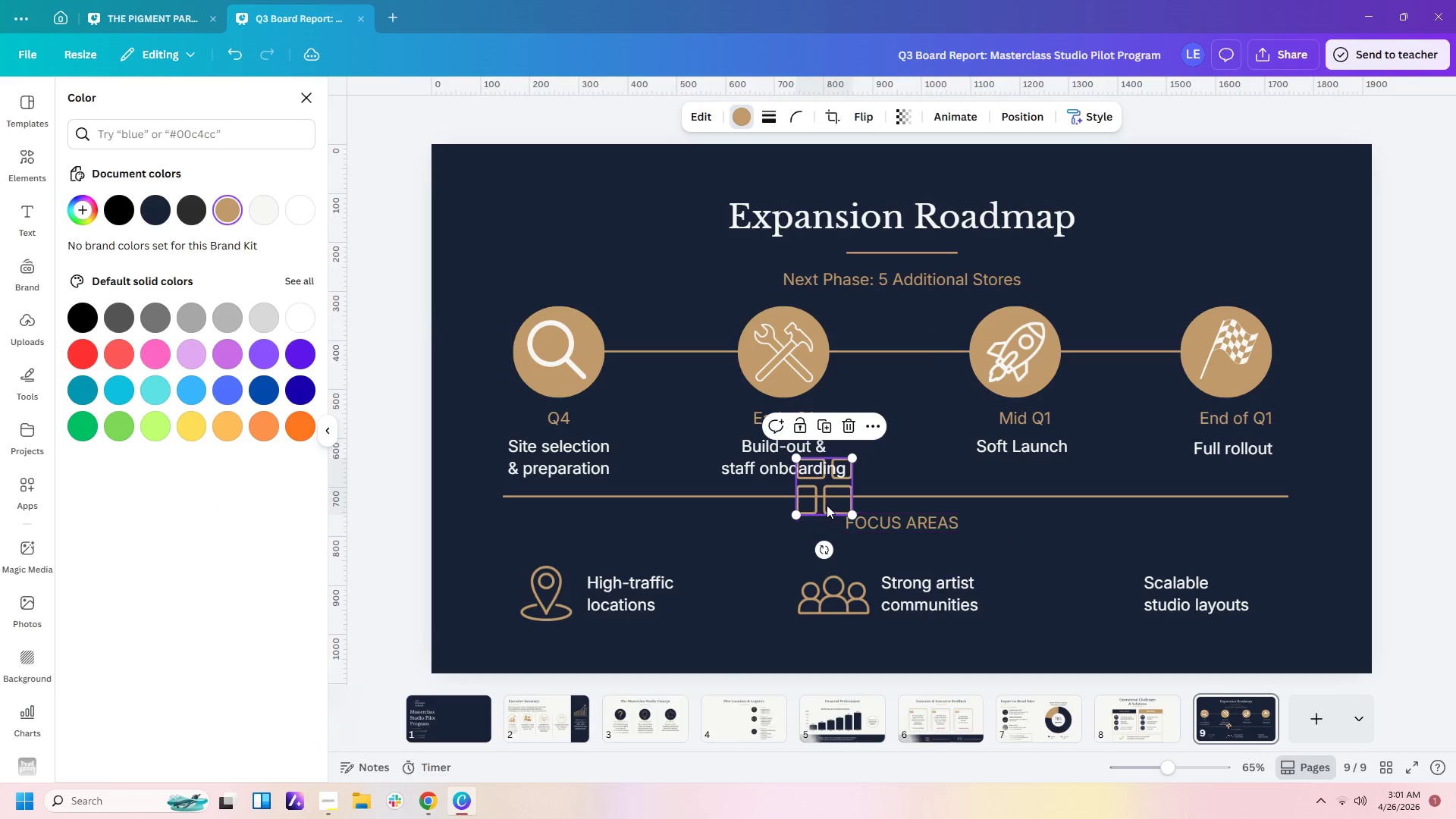 
left_click_drag(start_coordinate=[826, 505], to_coordinate=[1105, 610])
 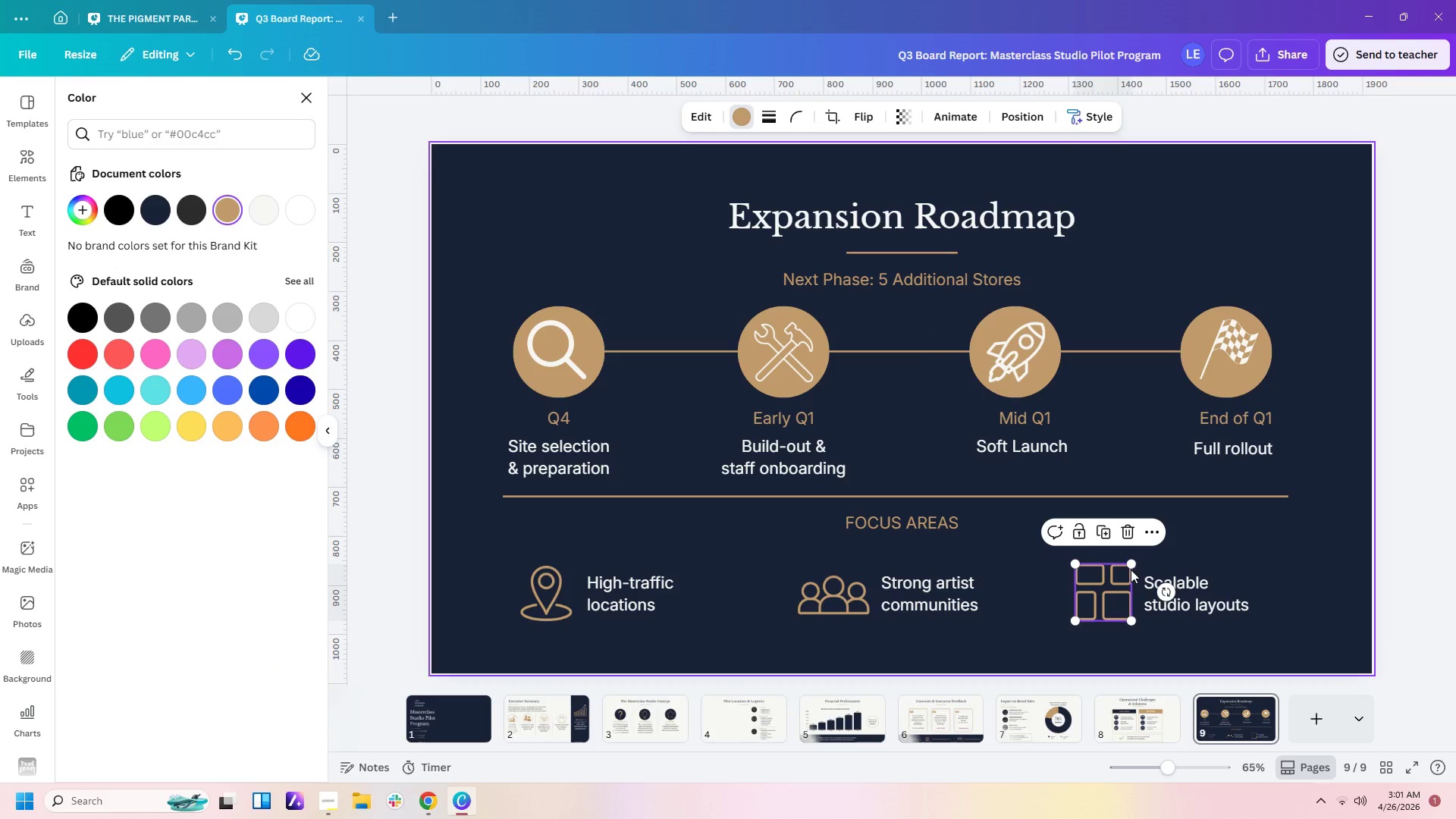 
left_click_drag(start_coordinate=[1131, 567], to_coordinate=[1125, 579])
 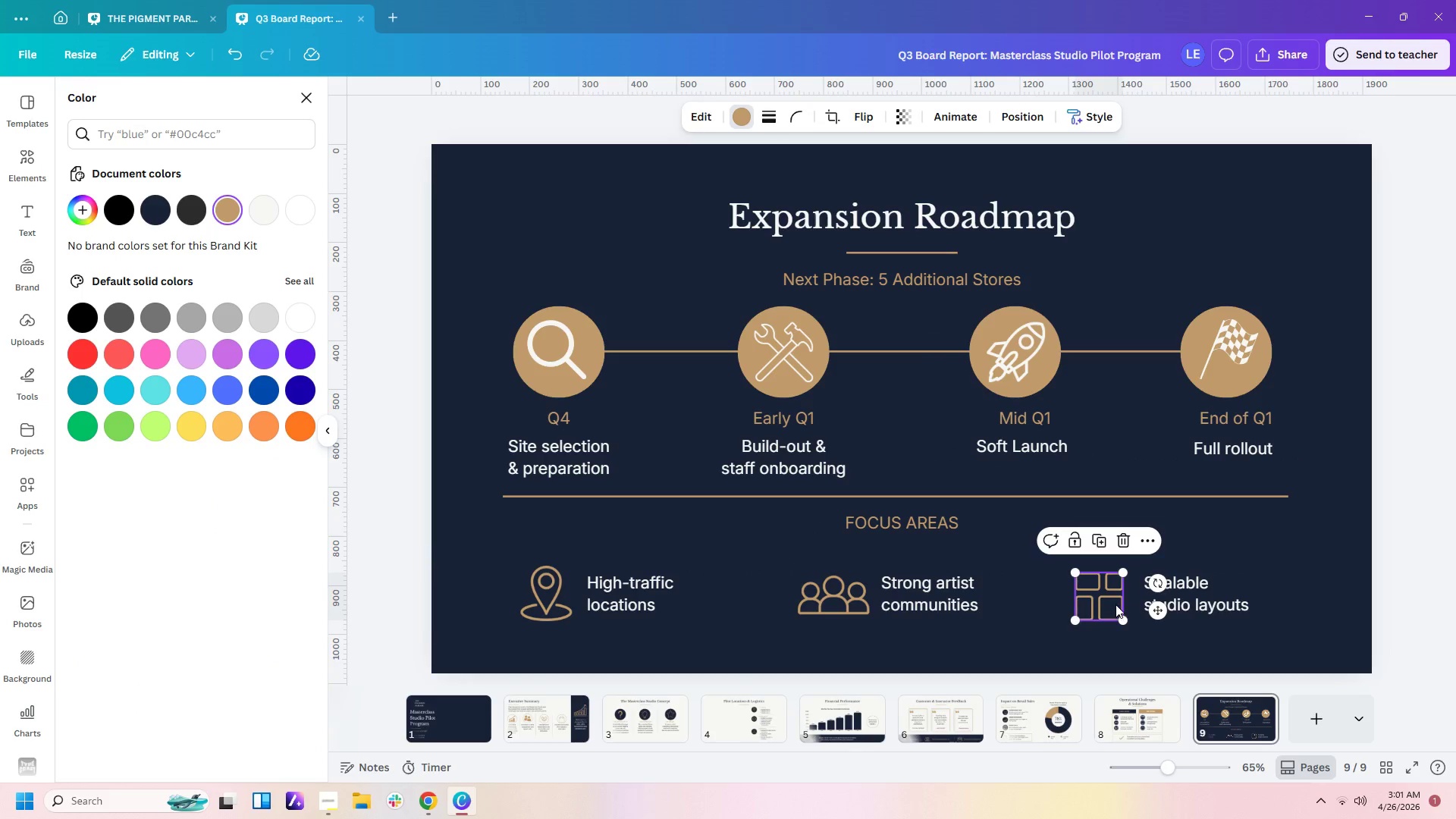 
left_click_drag(start_coordinate=[1116, 604], to_coordinate=[1128, 599])
 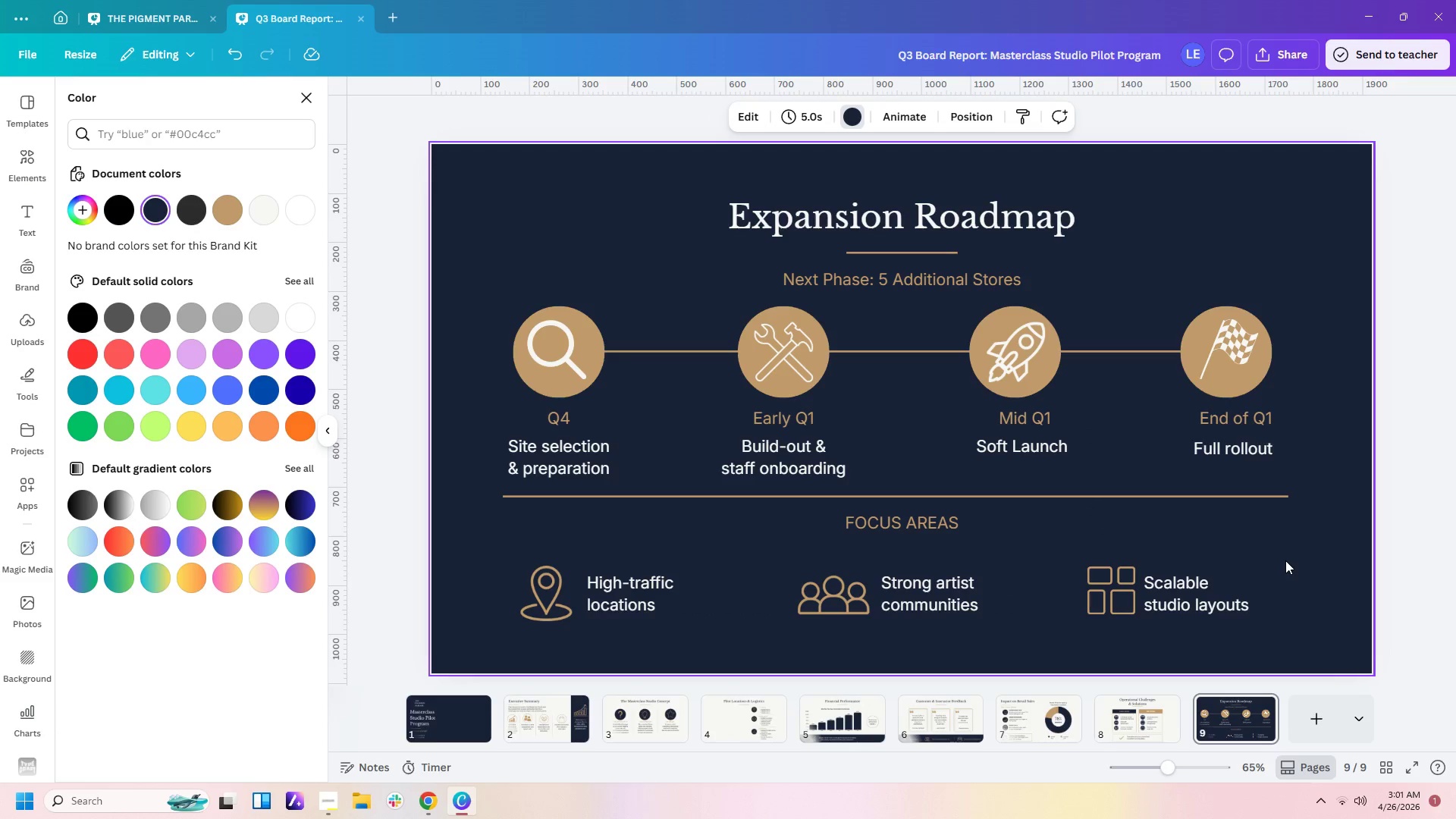 
wait(5.14)
 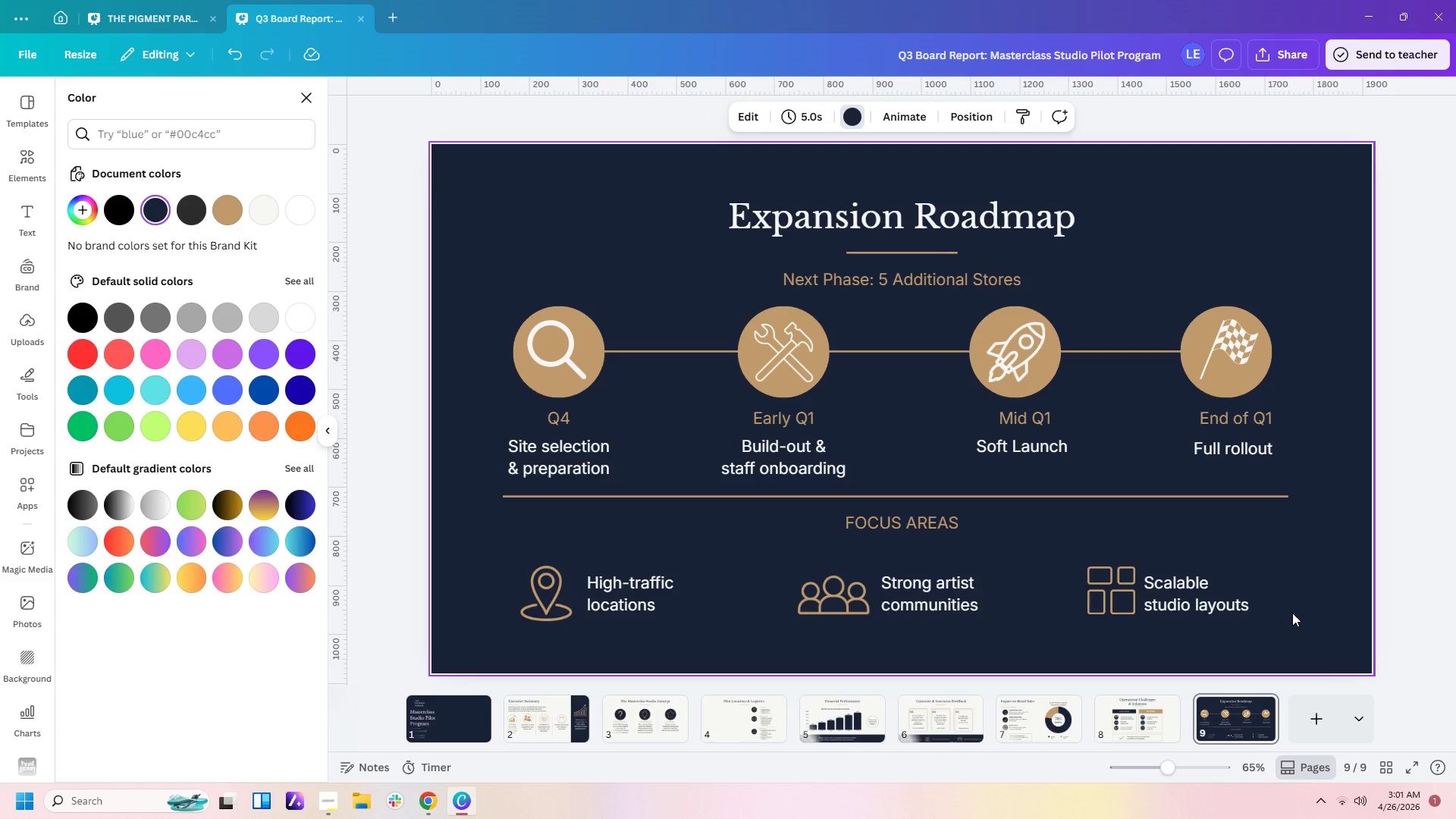 
left_click([1285, 560])
 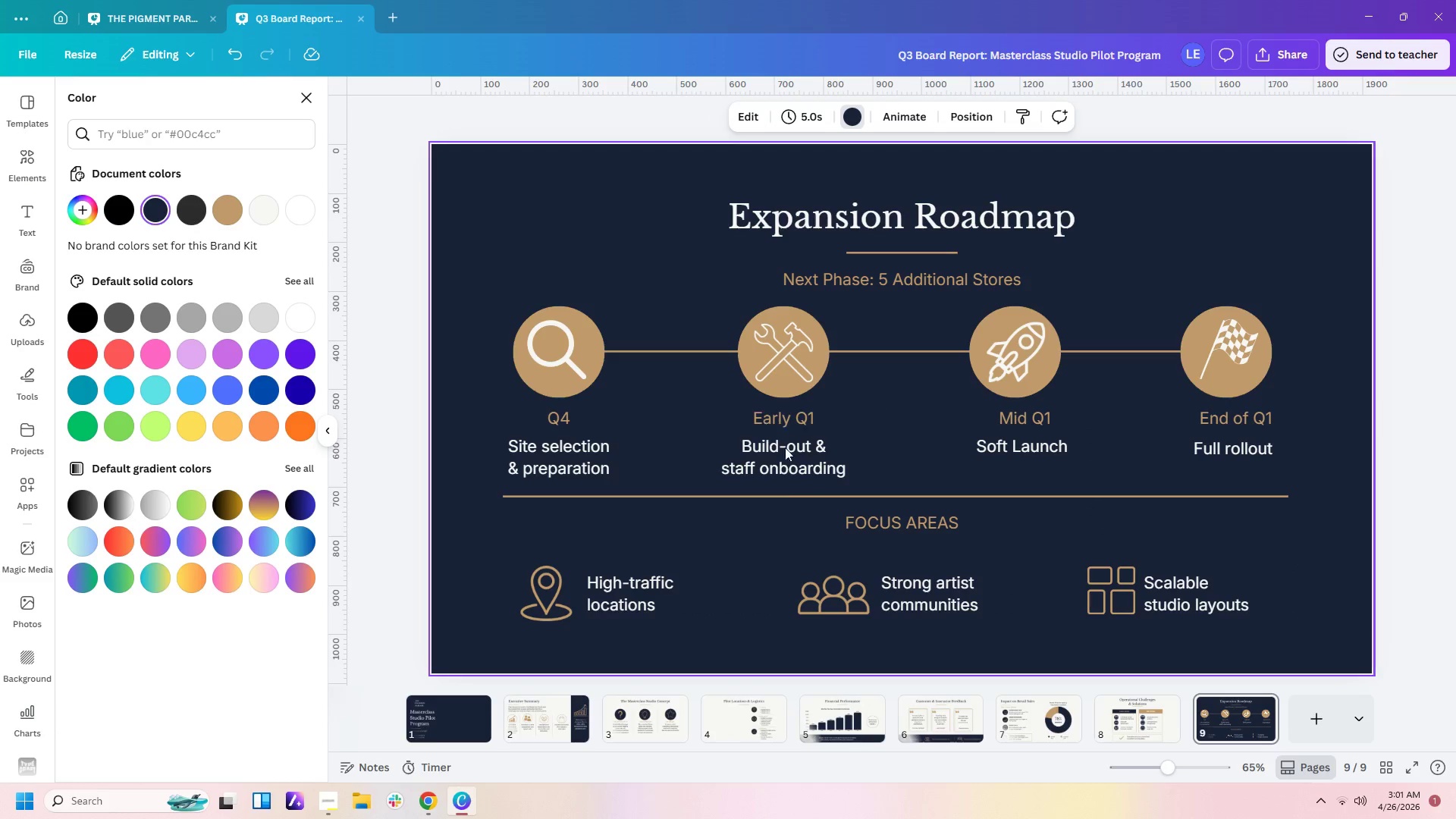 
left_click([808, 492])
 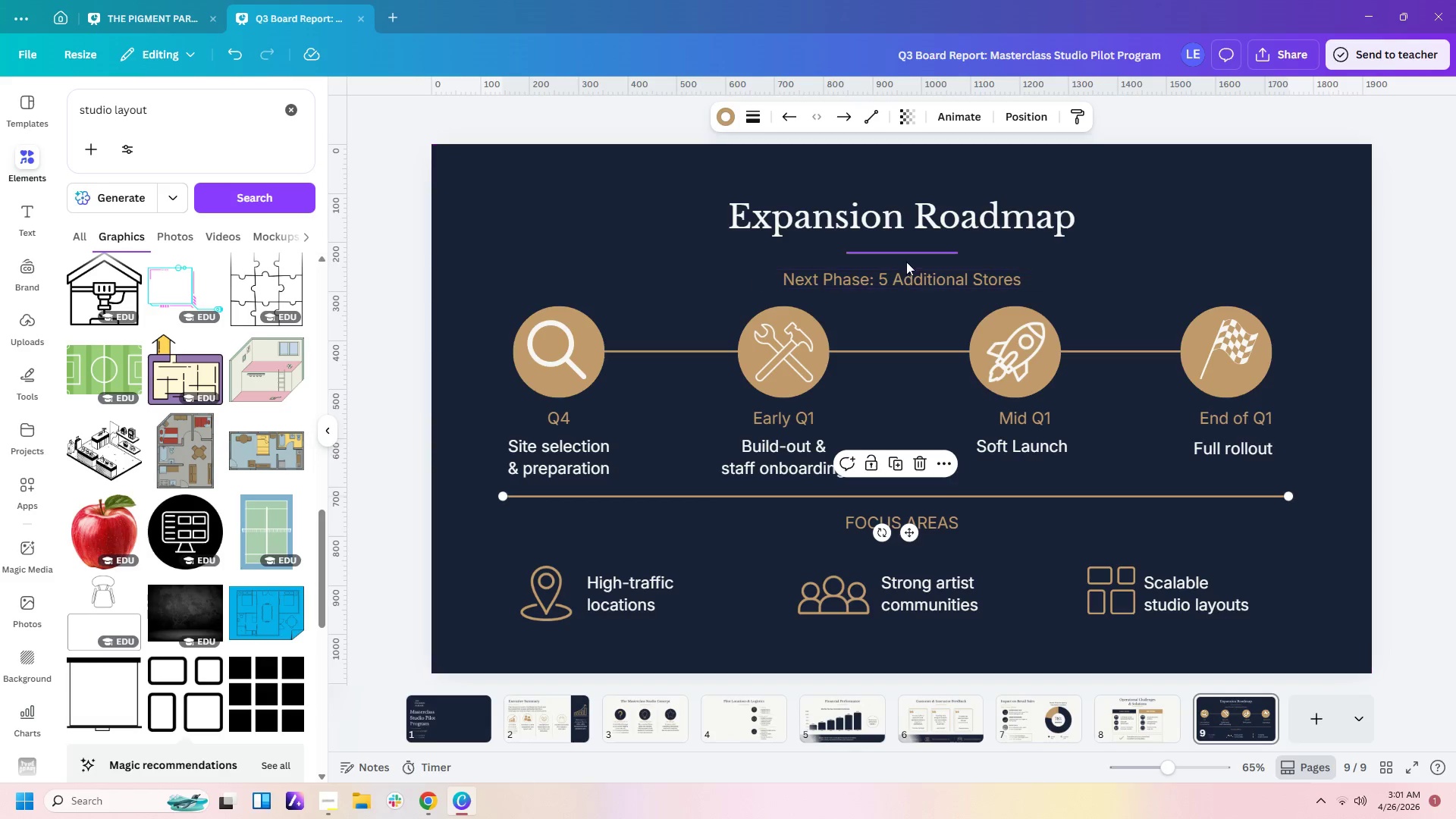 
left_click([909, 251])
 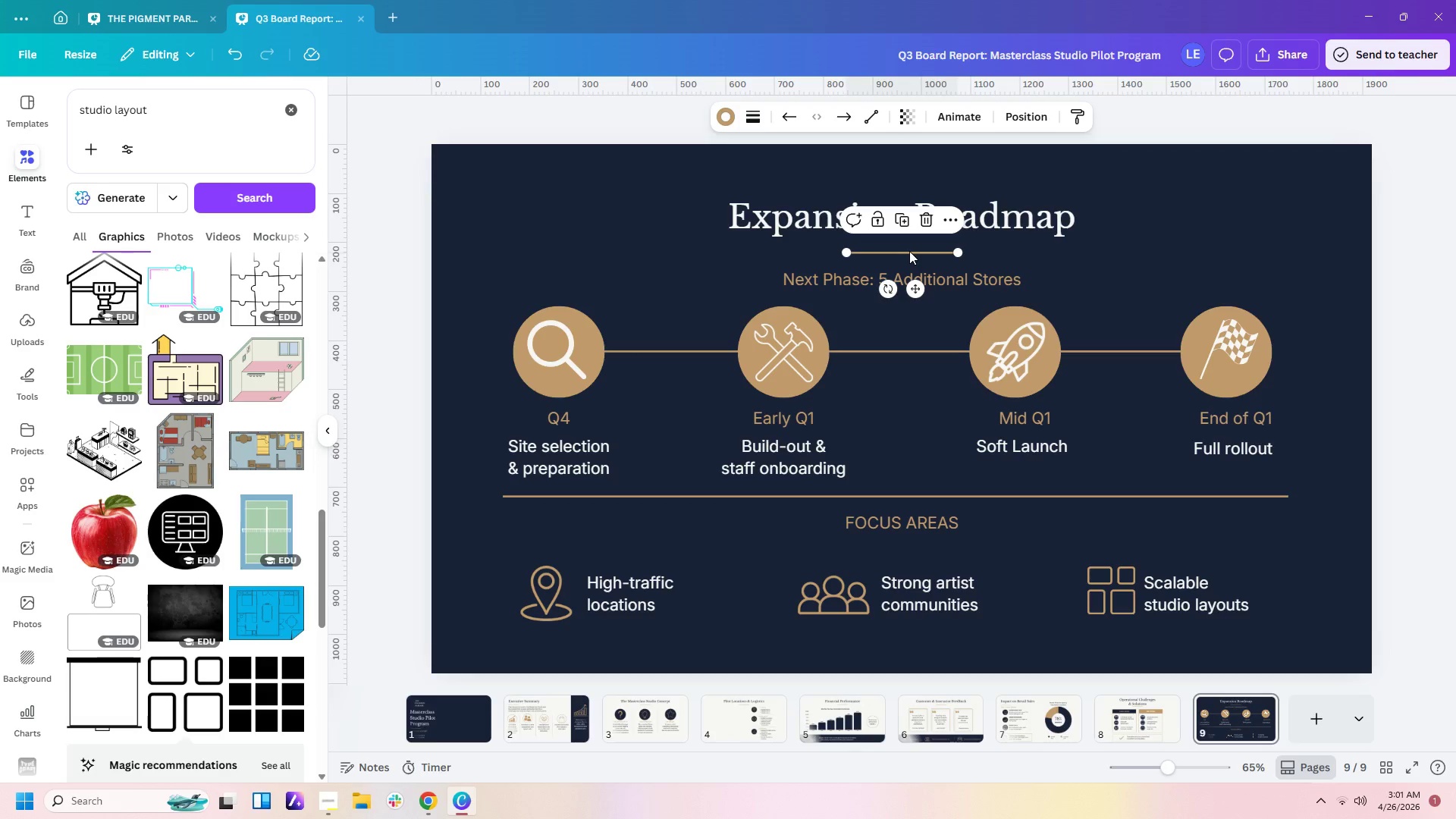 
key(Control+C)
 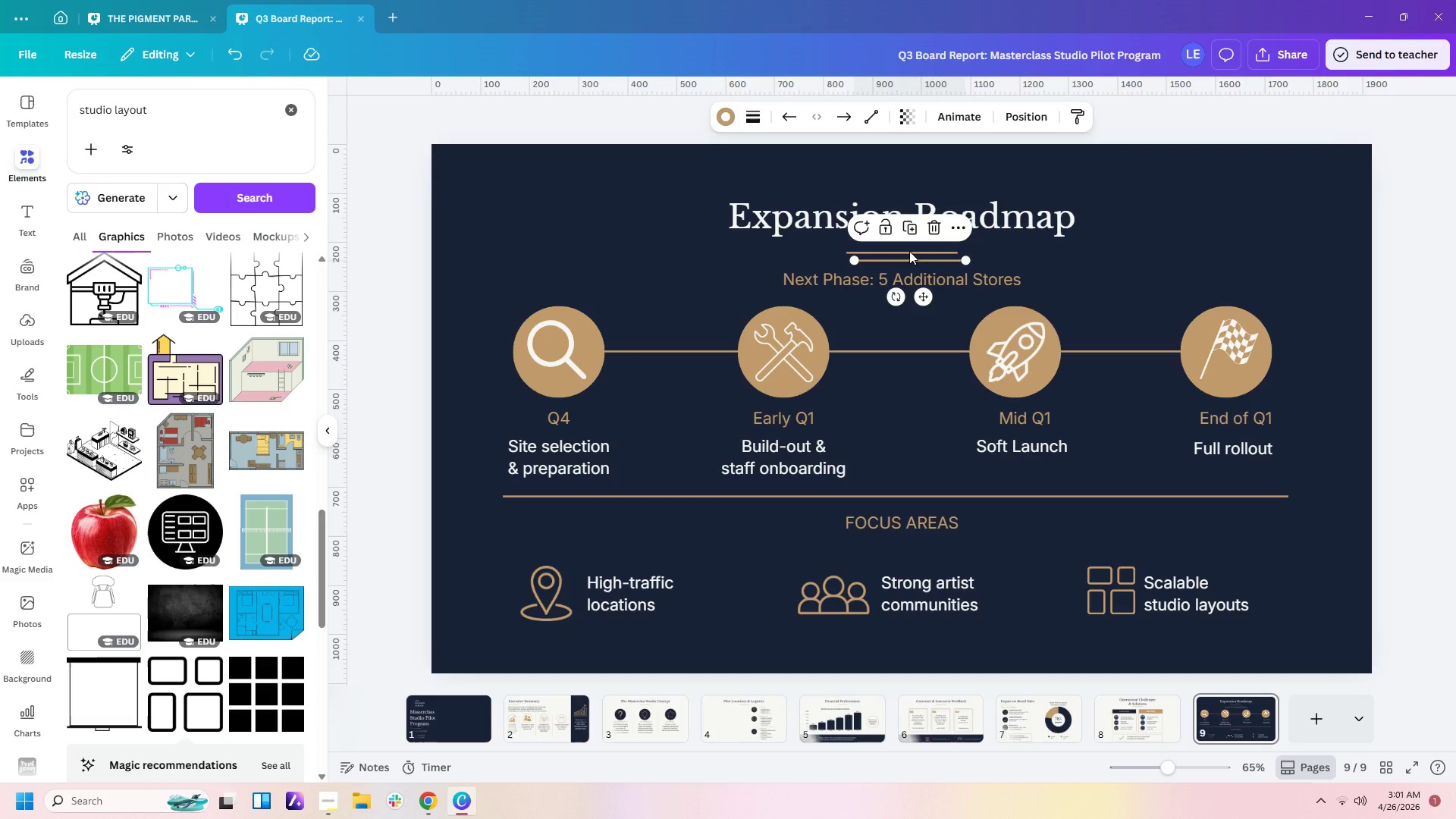 
key(Control+V)
 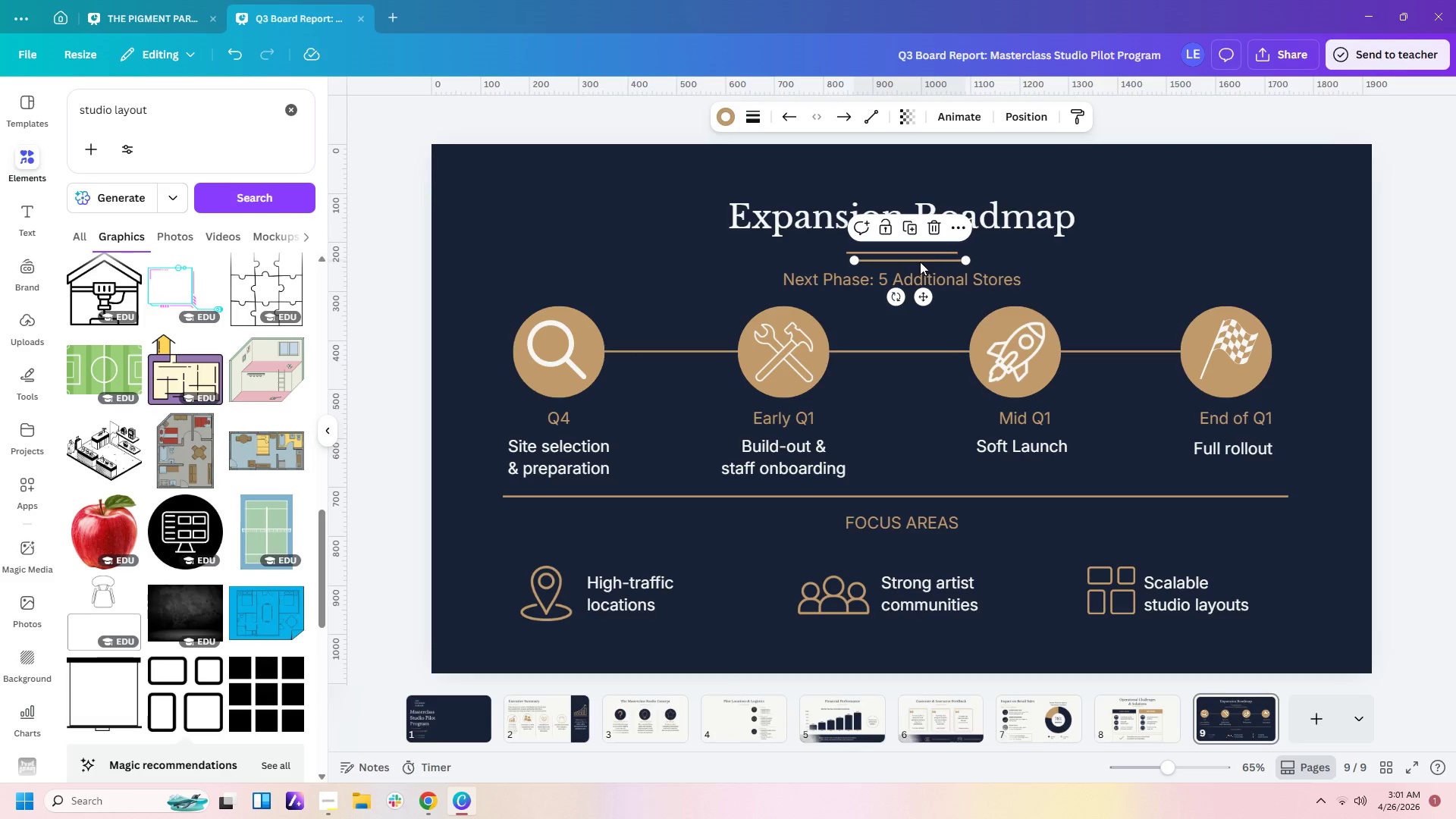 
left_click_drag(start_coordinate=[920, 262], to_coordinate=[780, 573])
 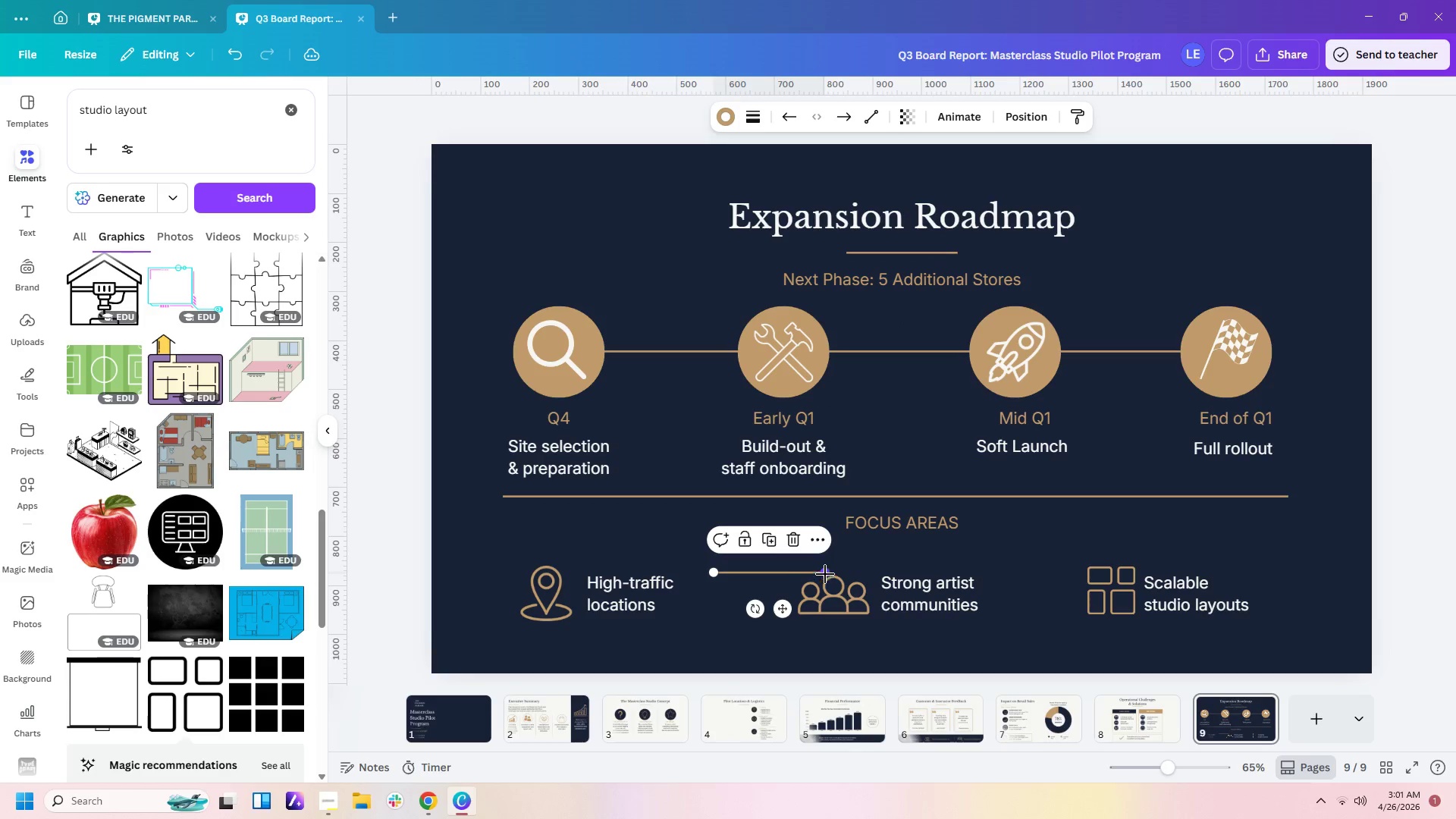 
left_click_drag(start_coordinate=[824, 573], to_coordinate=[717, 648])
 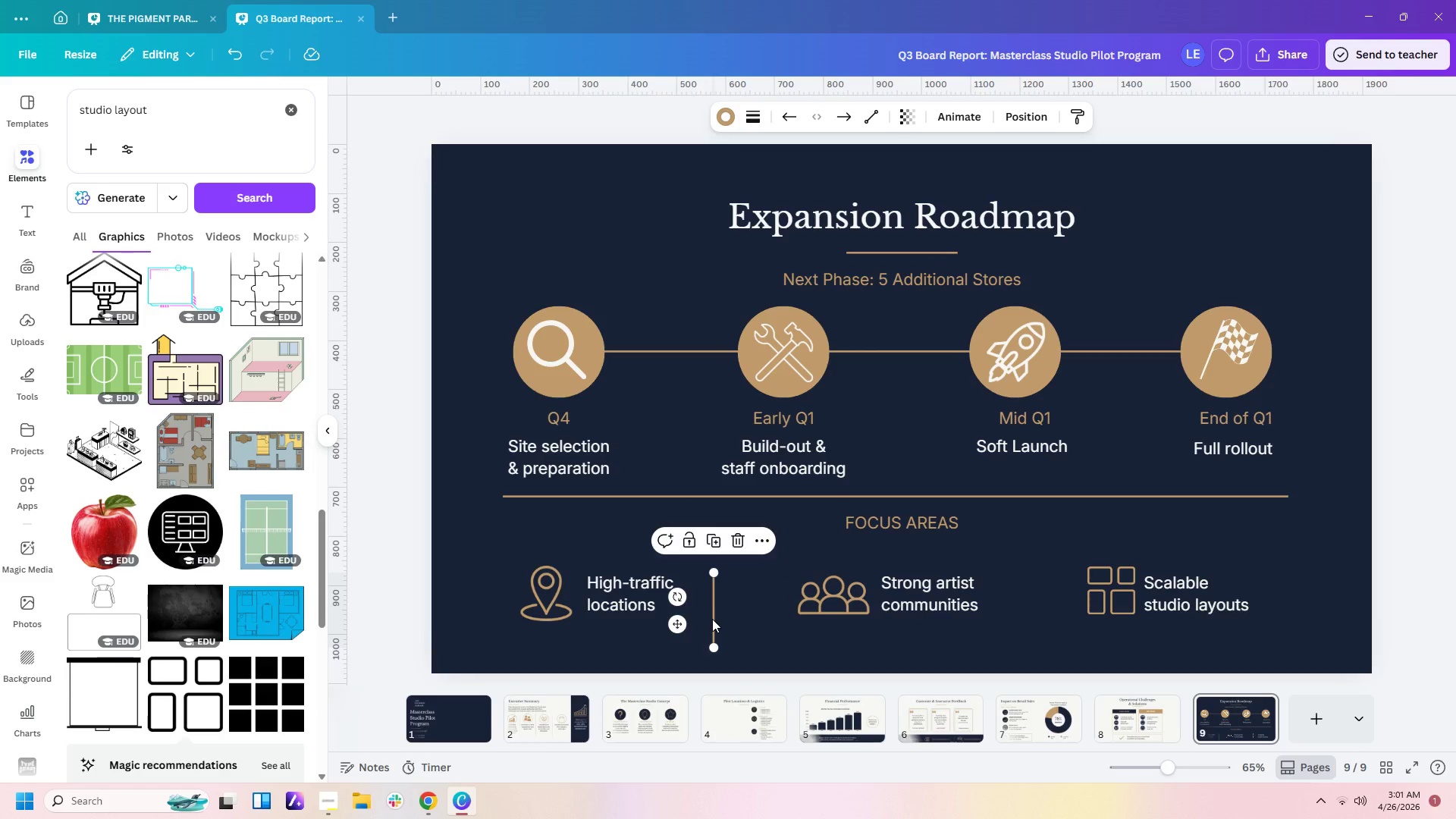 
left_click_drag(start_coordinate=[712, 619], to_coordinate=[733, 605])
 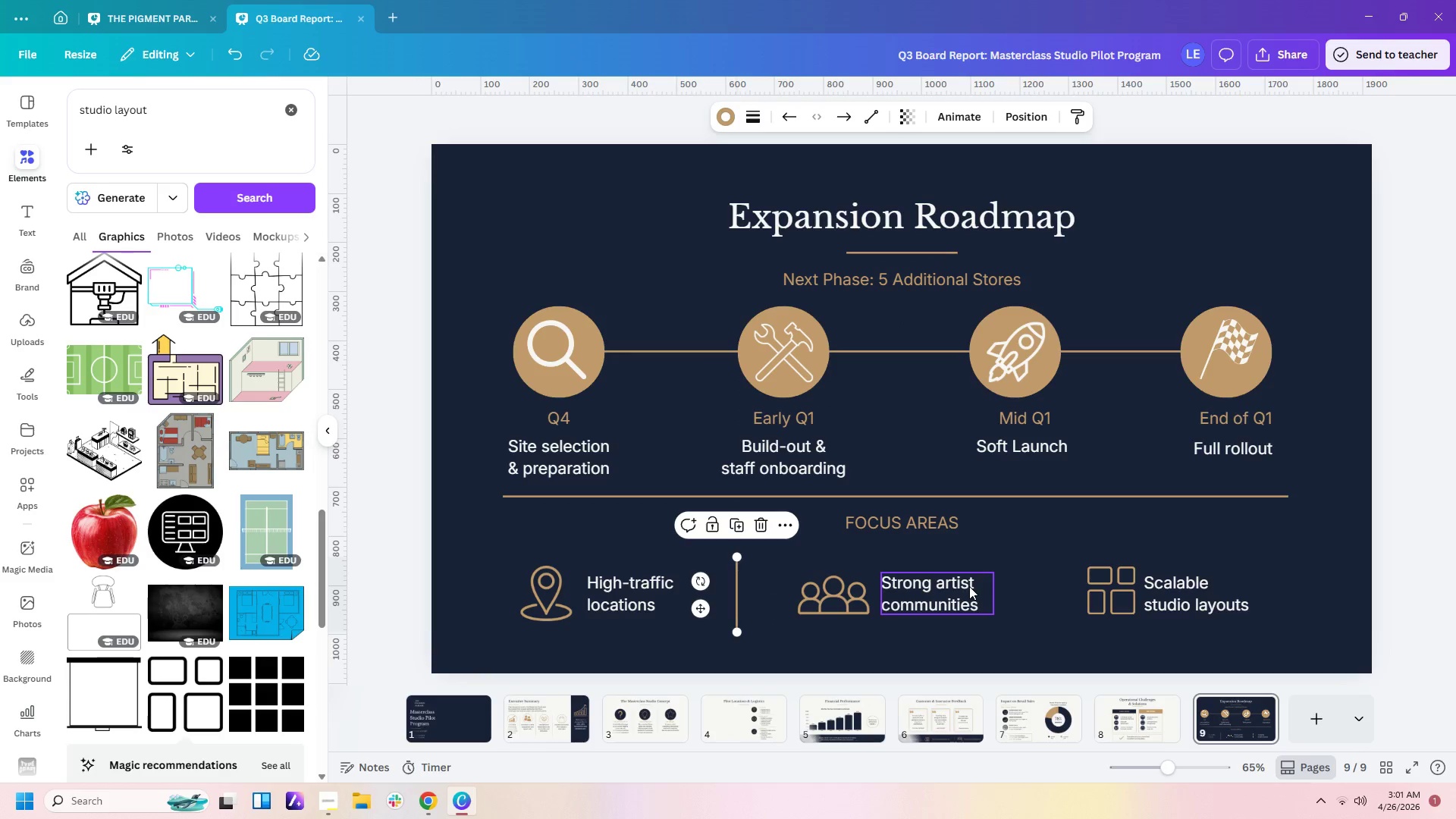 
key(Control+C)
 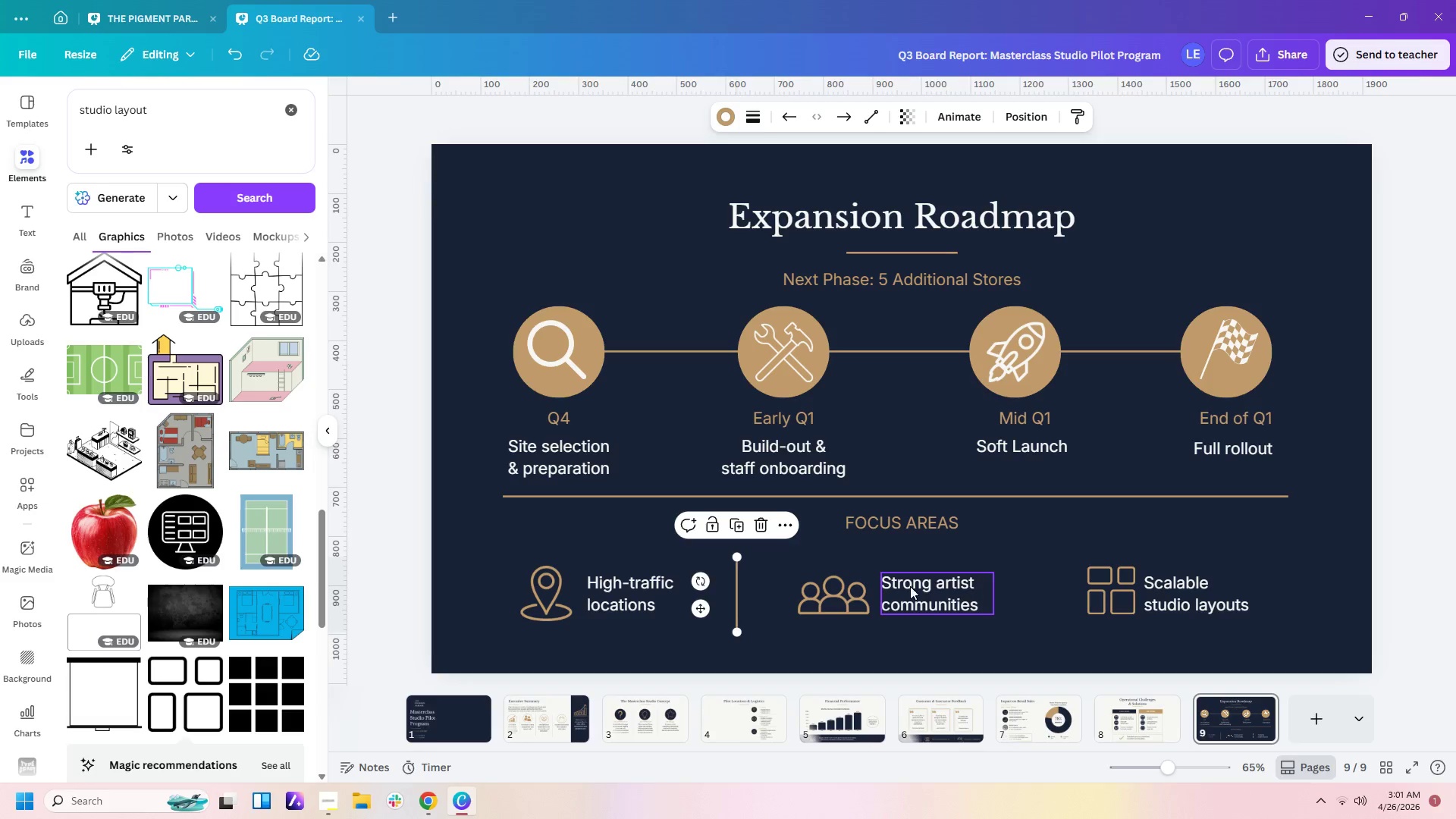 
key(Control+V)
 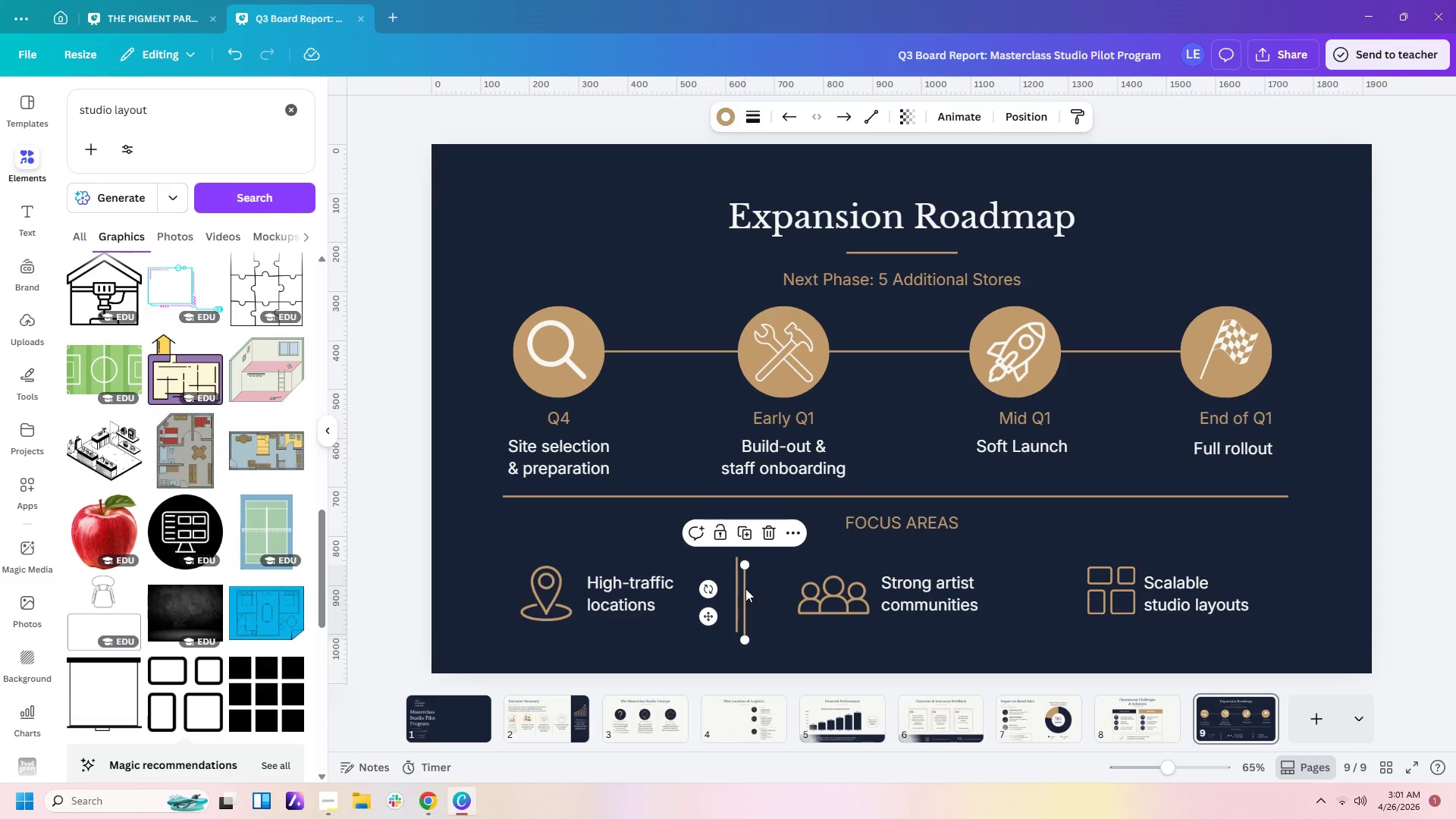 
left_click_drag(start_coordinate=[744, 591], to_coordinate=[1074, 579])
 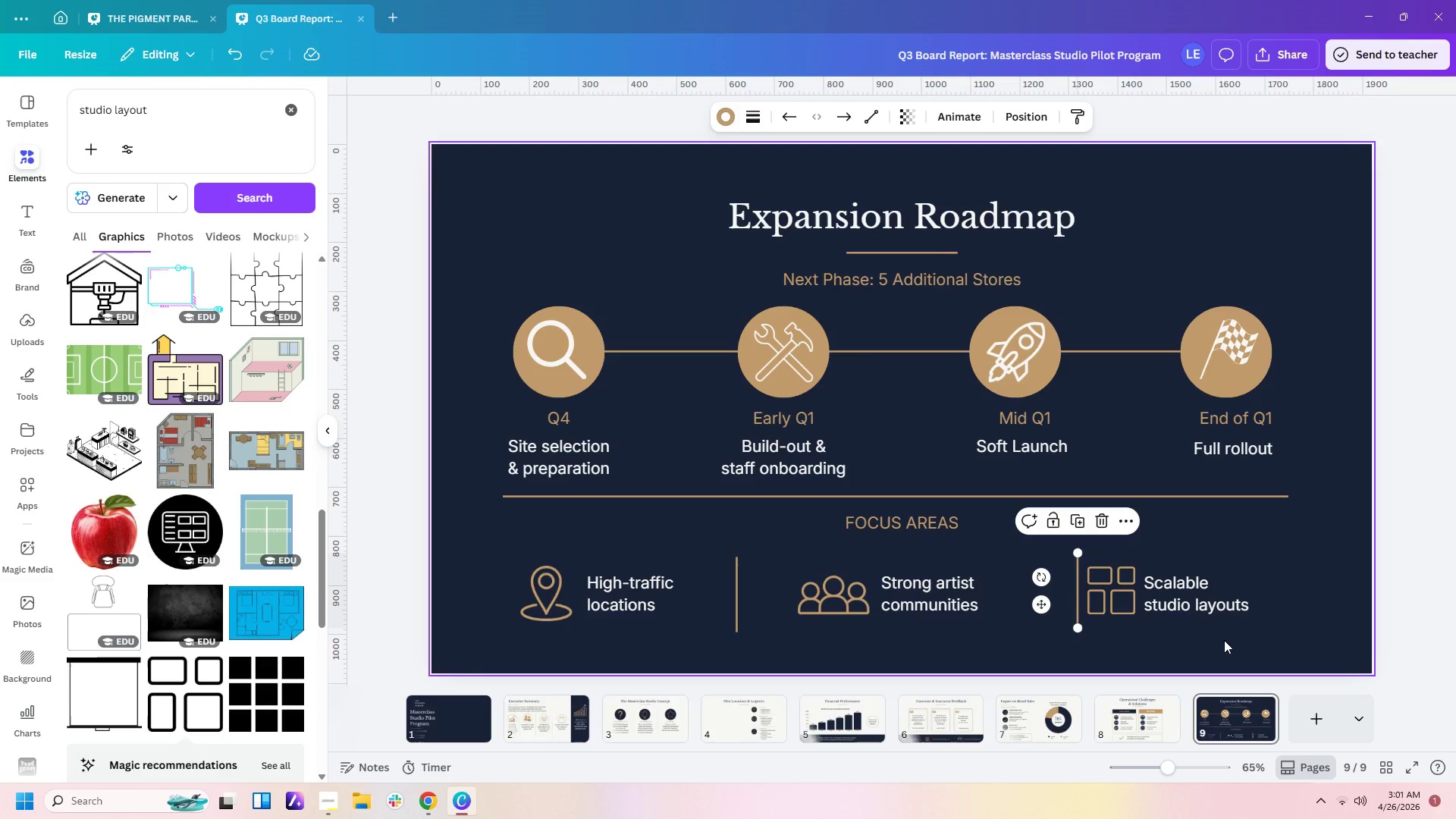 
left_click_drag(start_coordinate=[1226, 639], to_coordinate=[1119, 582])
 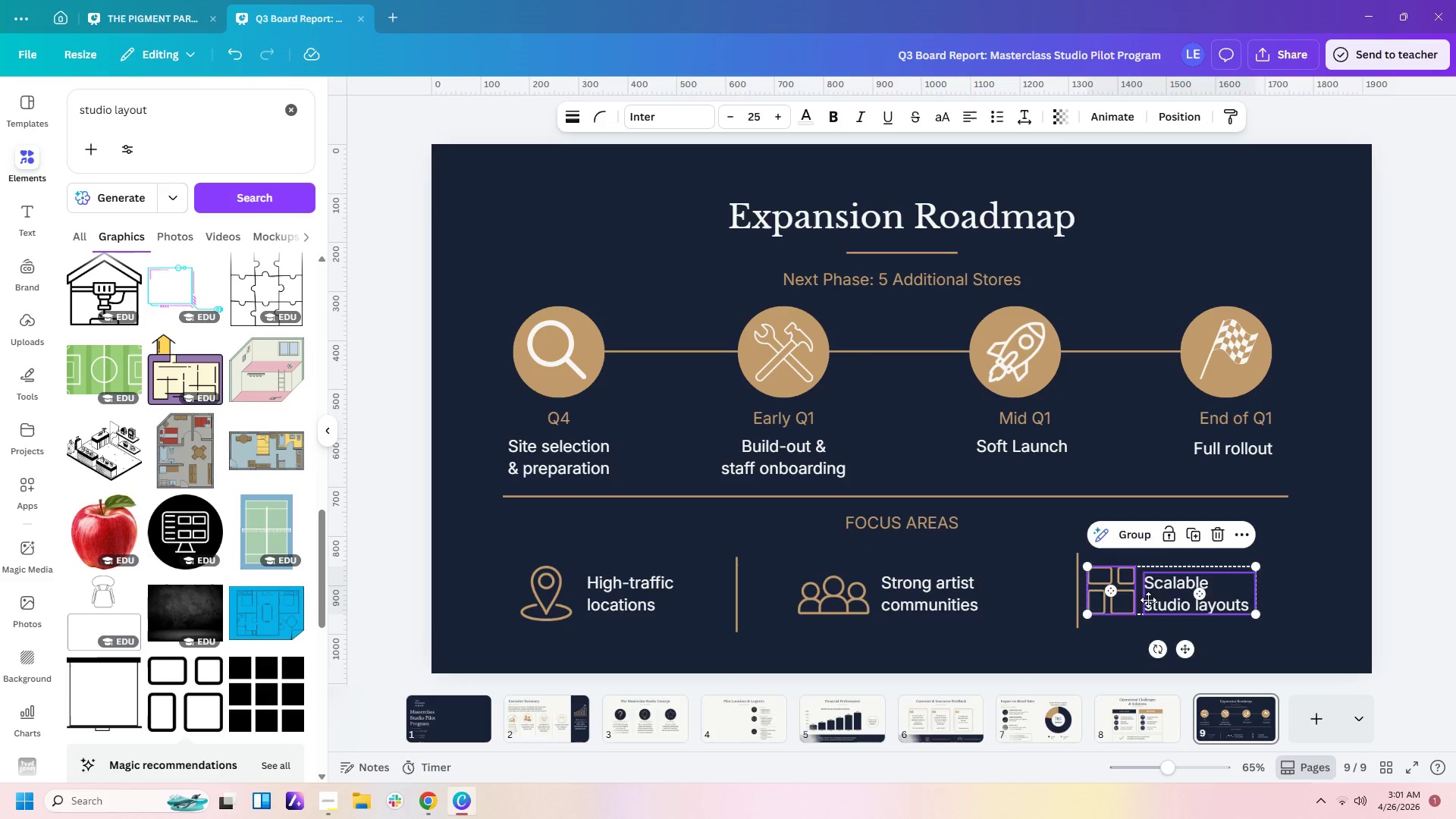 
left_click_drag(start_coordinate=[1127, 598], to_coordinate=[1151, 601])
 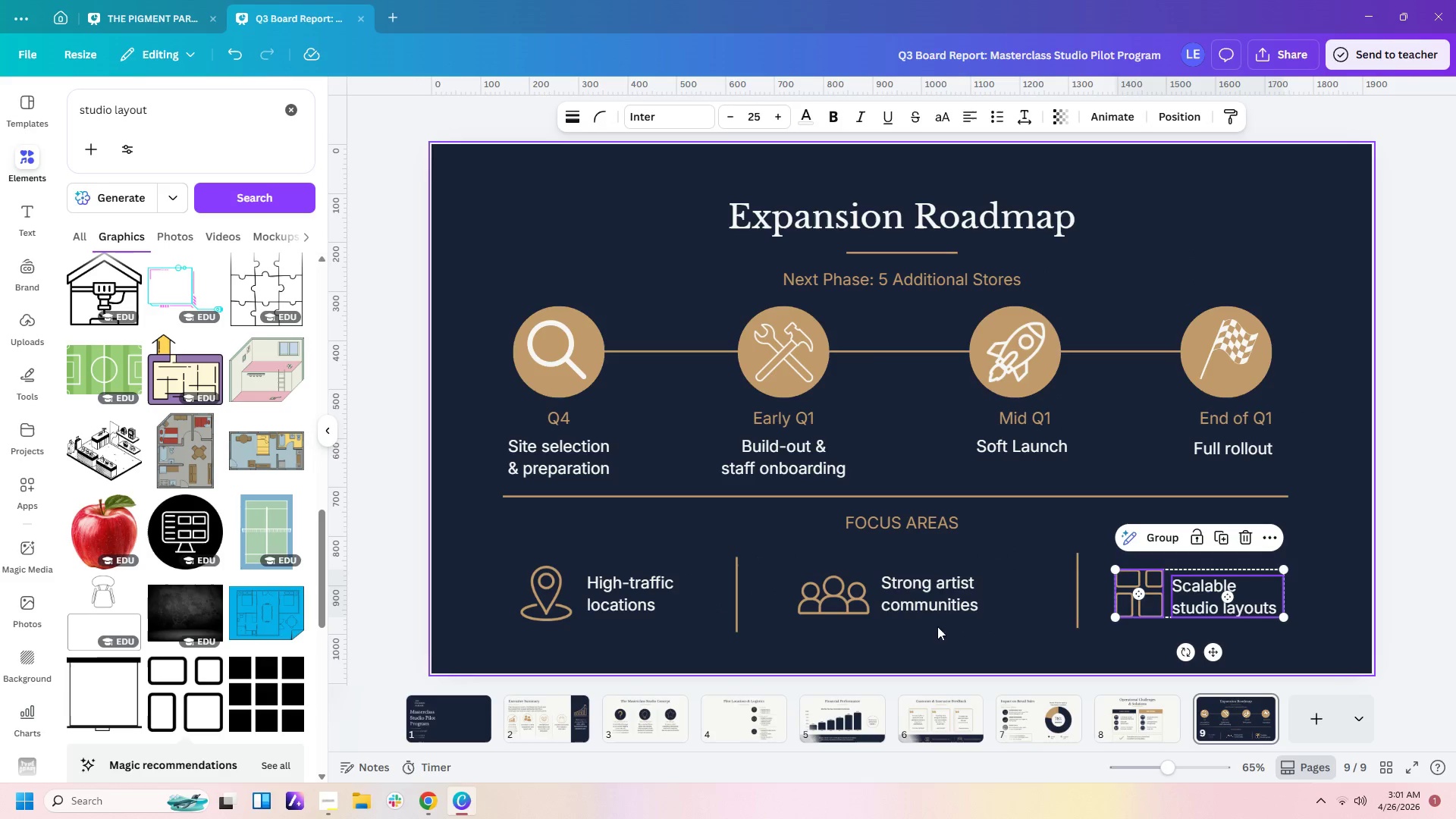 
left_click_drag(start_coordinate=[940, 644], to_coordinate=[848, 585])
 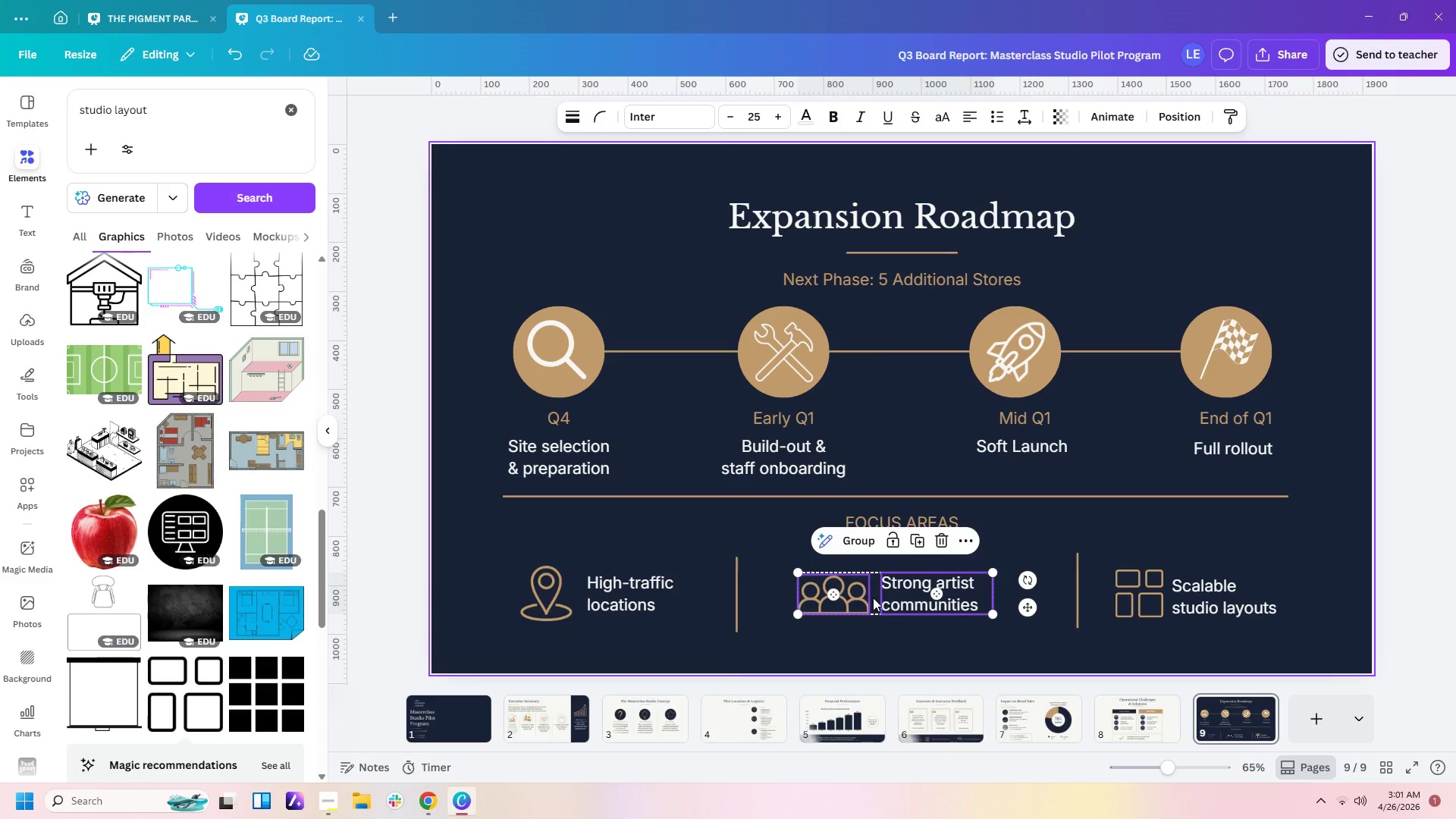 
left_click_drag(start_coordinate=[873, 598], to_coordinate=[901, 597])
 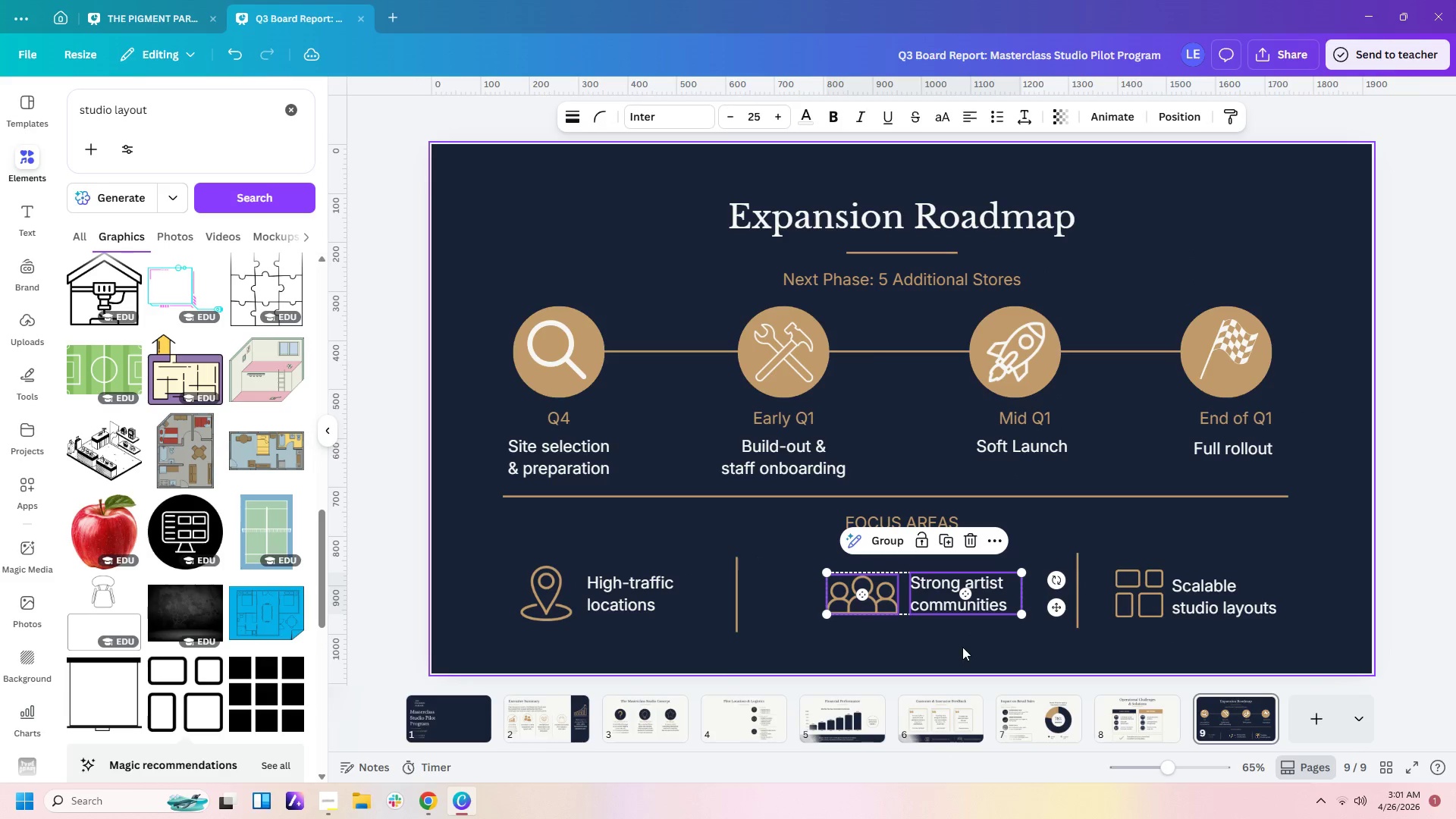 
left_click([965, 651])
 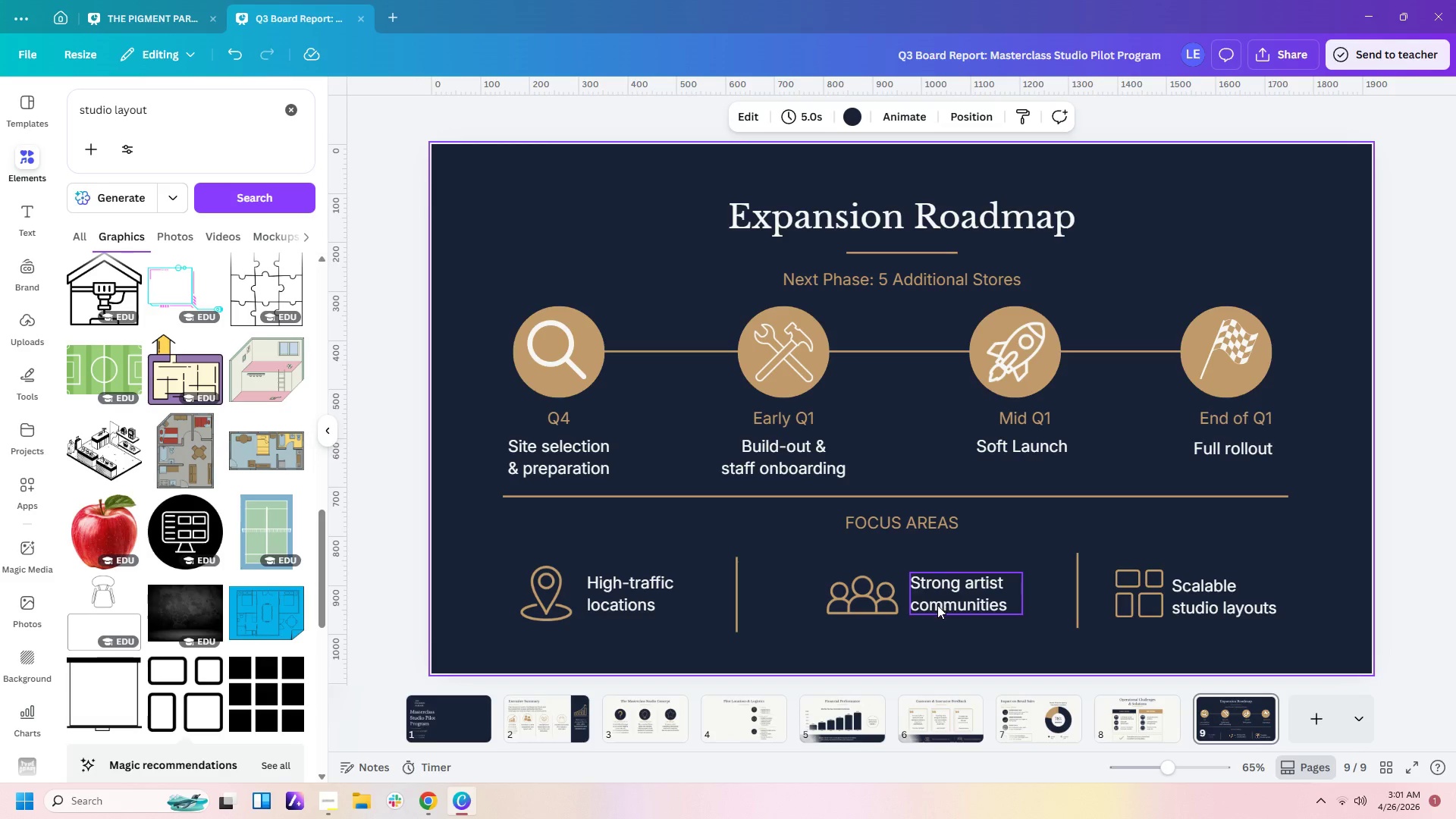 
left_click_drag(start_coordinate=[955, 648], to_coordinate=[861, 579])
 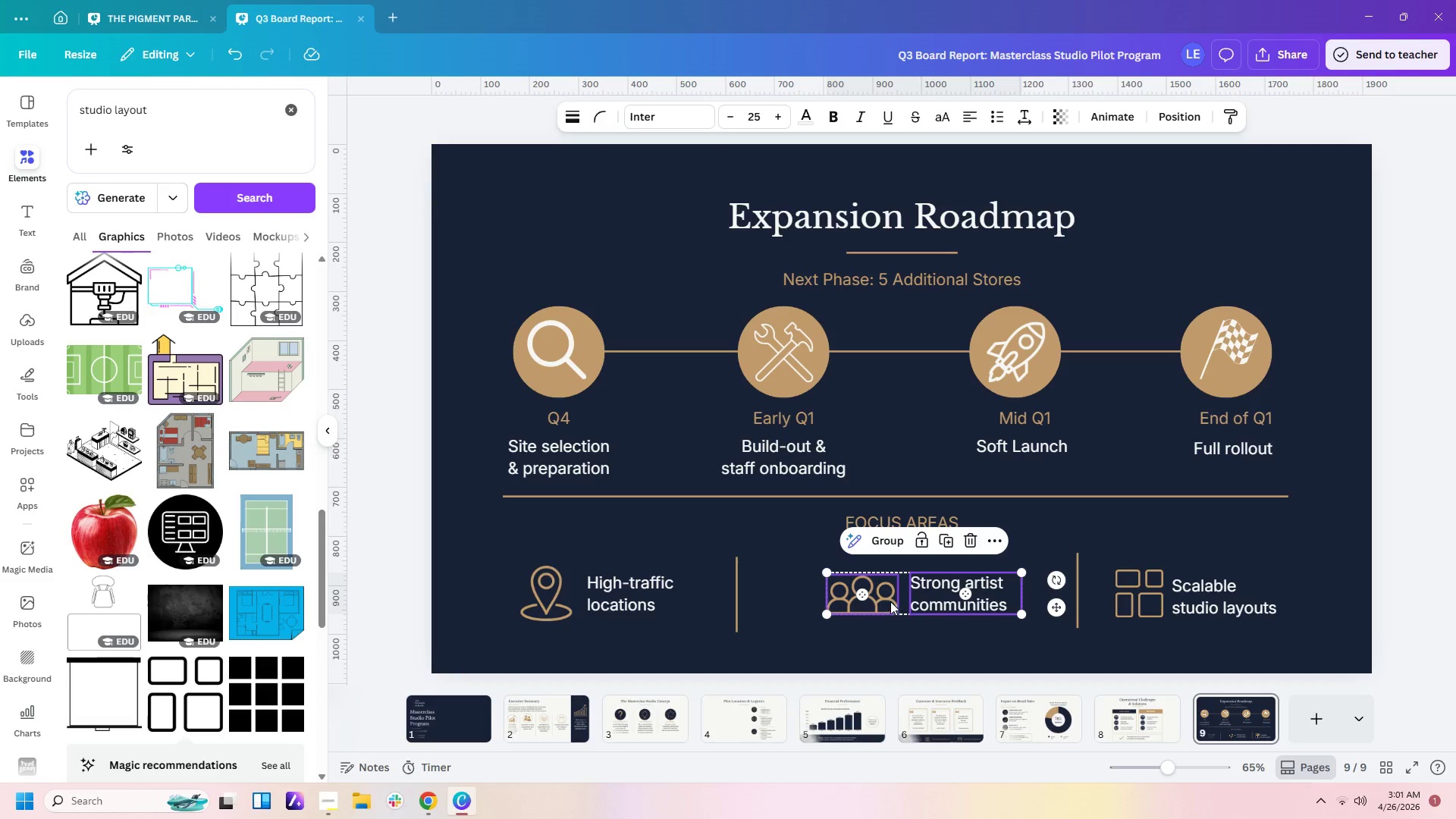 
left_click_drag(start_coordinate=[890, 601], to_coordinate=[881, 601])
 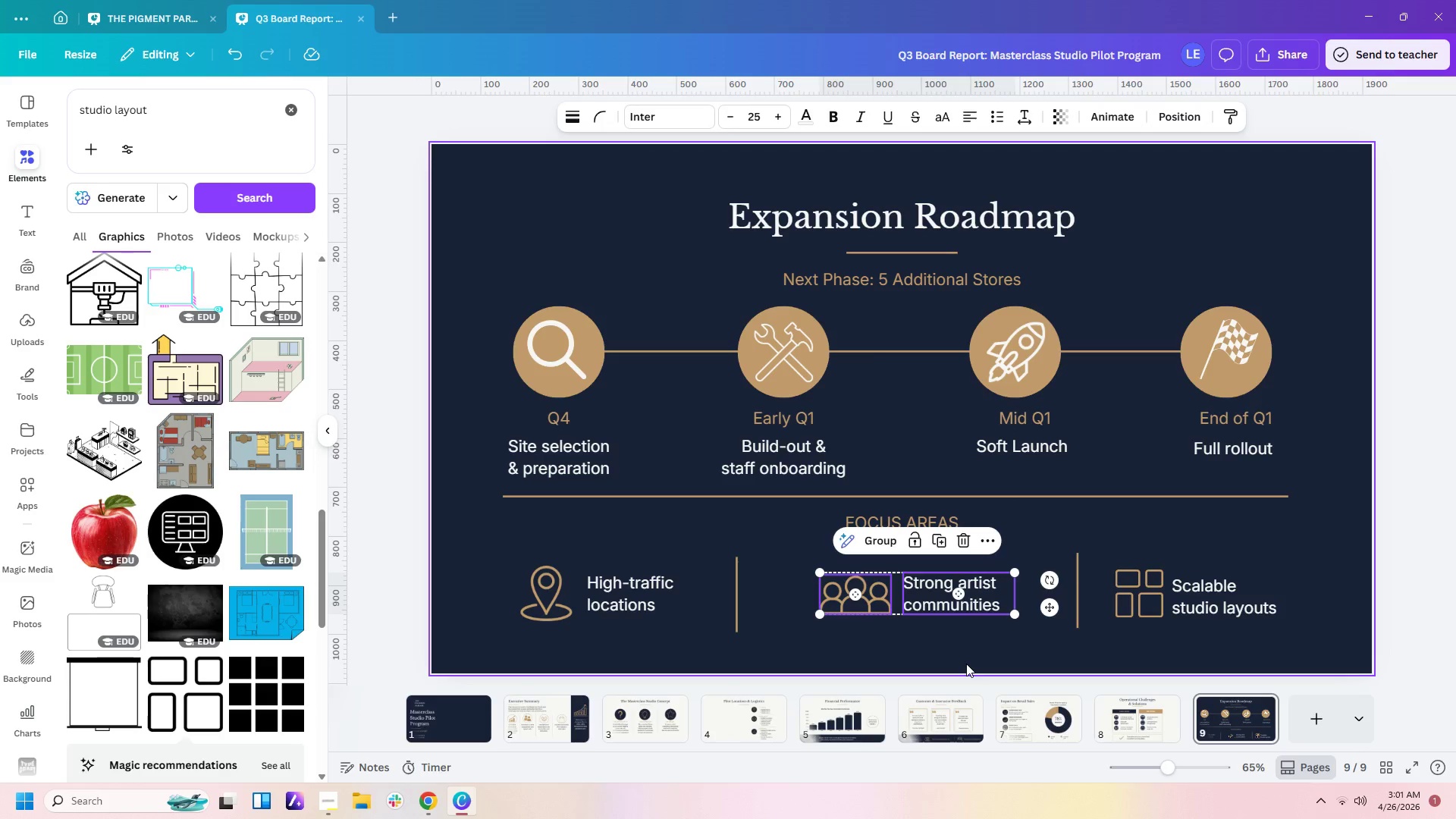 
left_click([966, 664])
 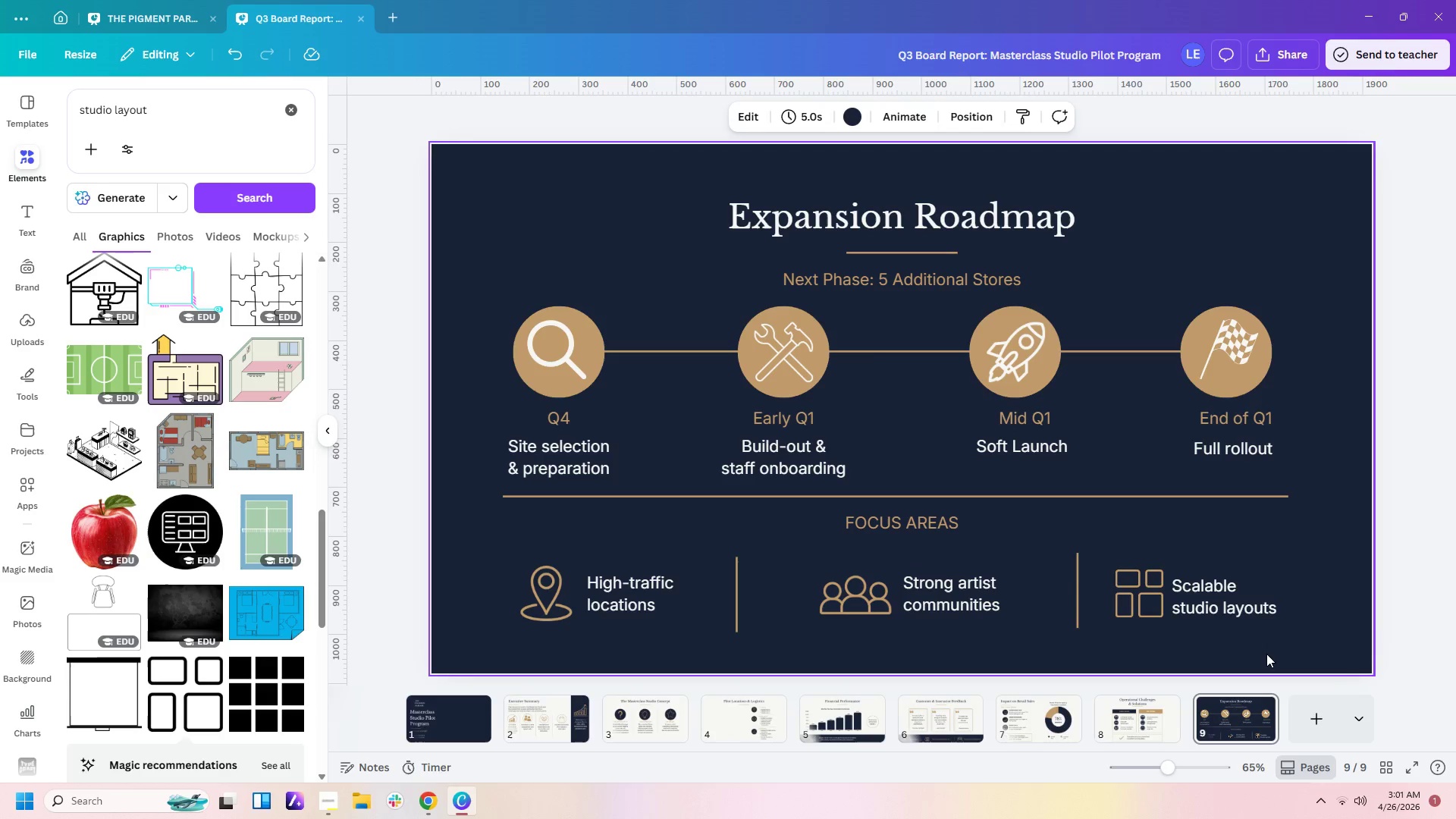 
left_click_drag(start_coordinate=[1228, 637], to_coordinate=[1133, 569])
 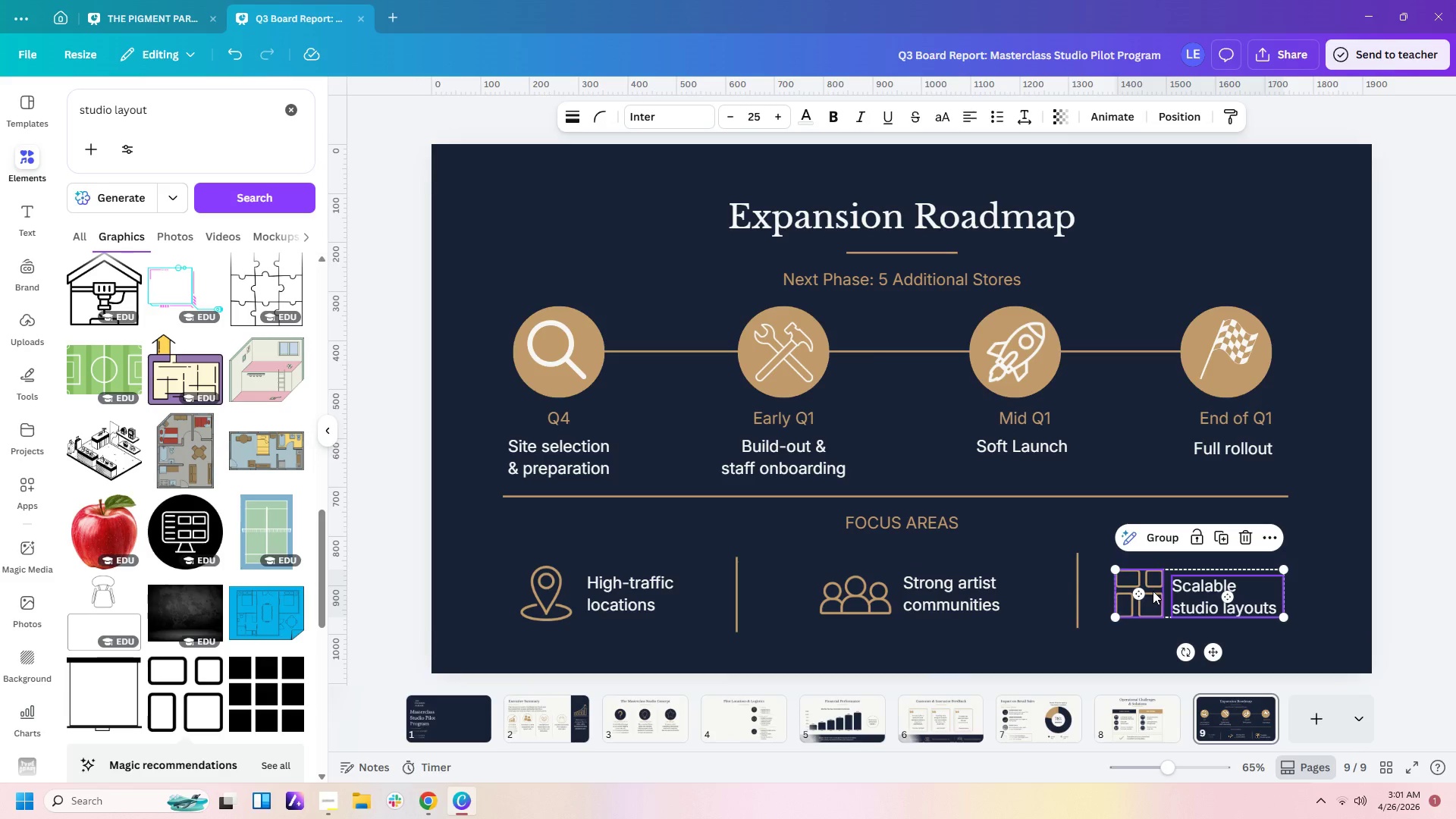 
left_click_drag(start_coordinate=[1153, 591], to_coordinate=[1166, 585])
 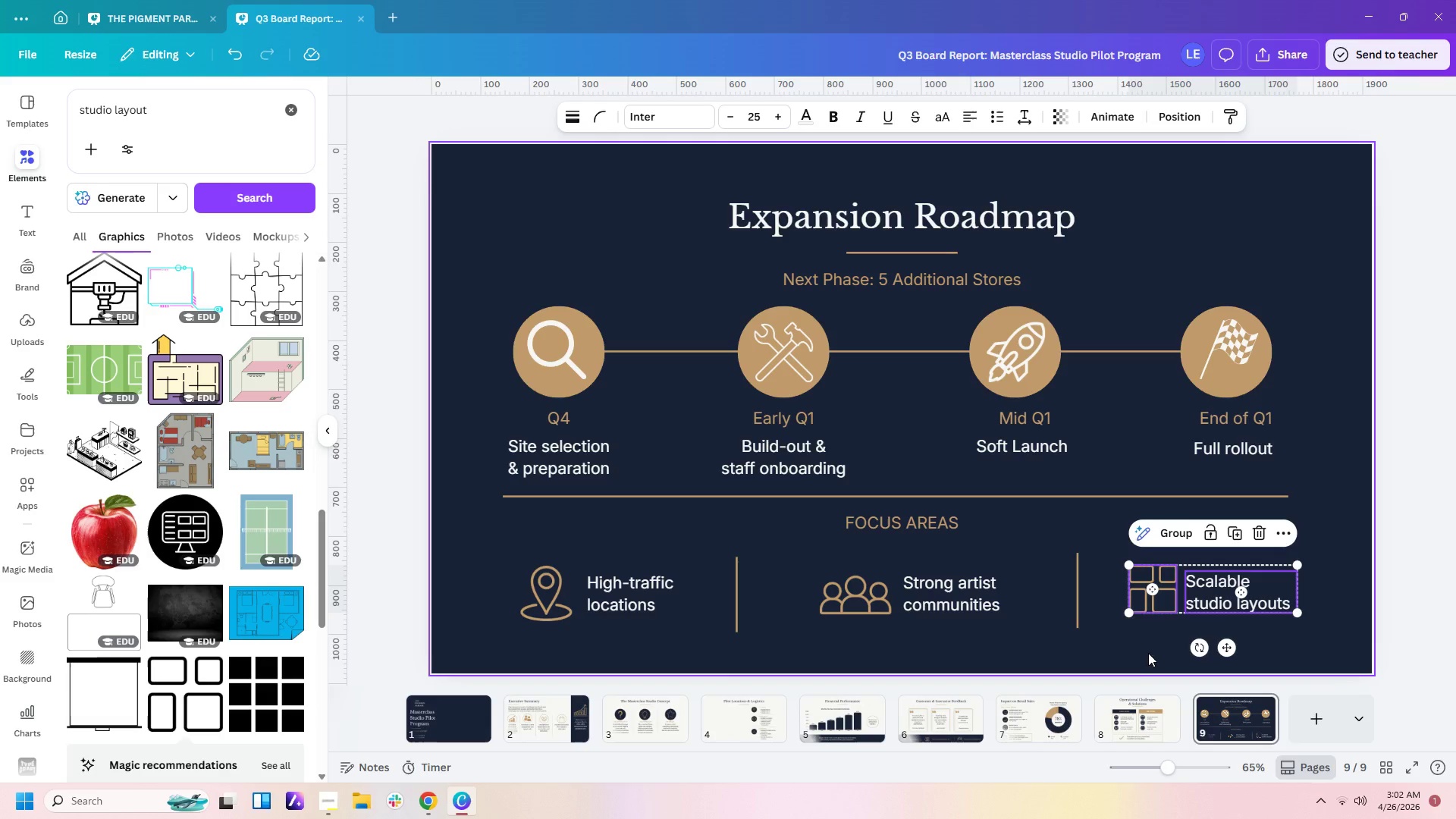 
left_click([1140, 652])
 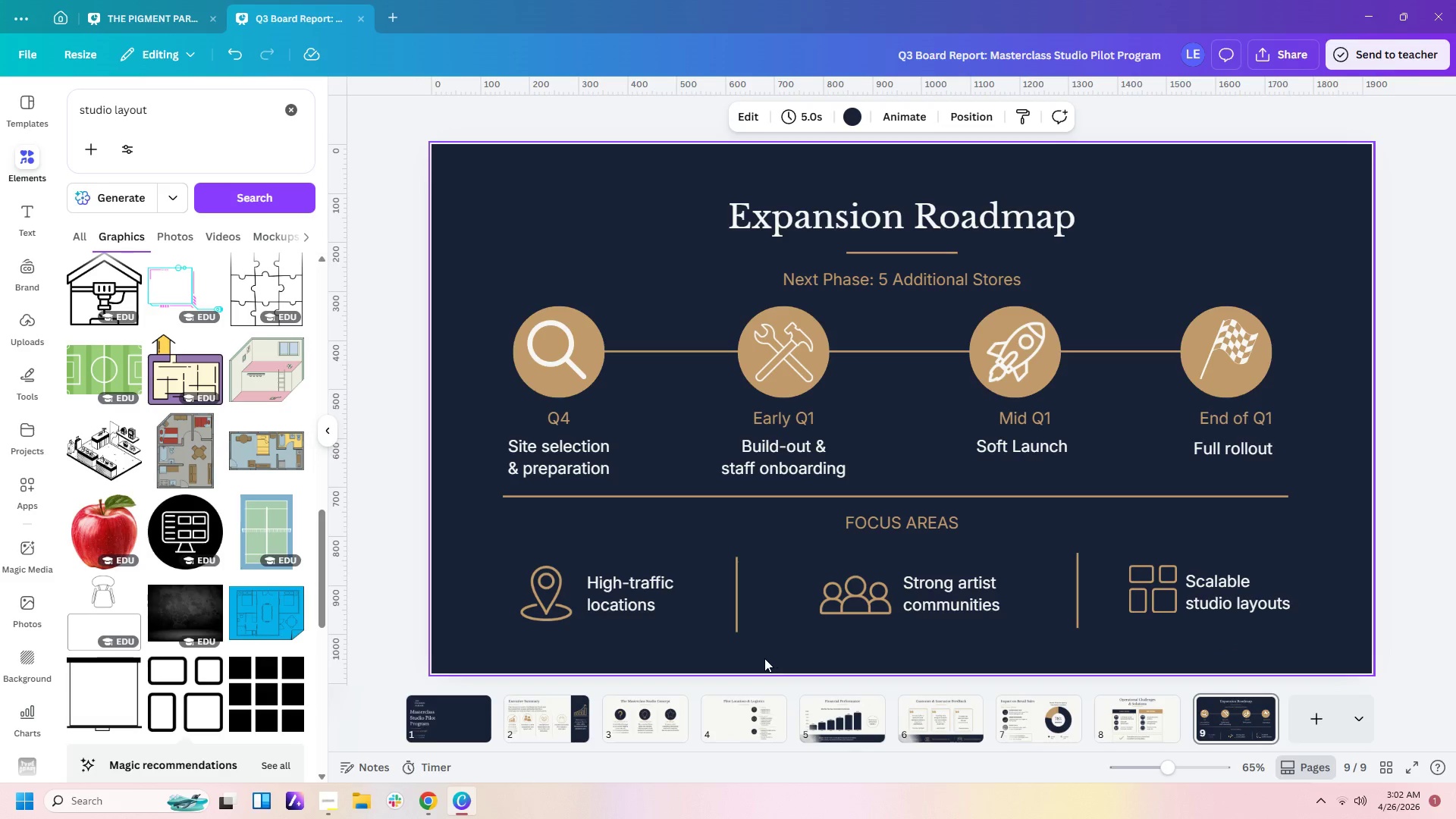 
left_click([764, 658])
 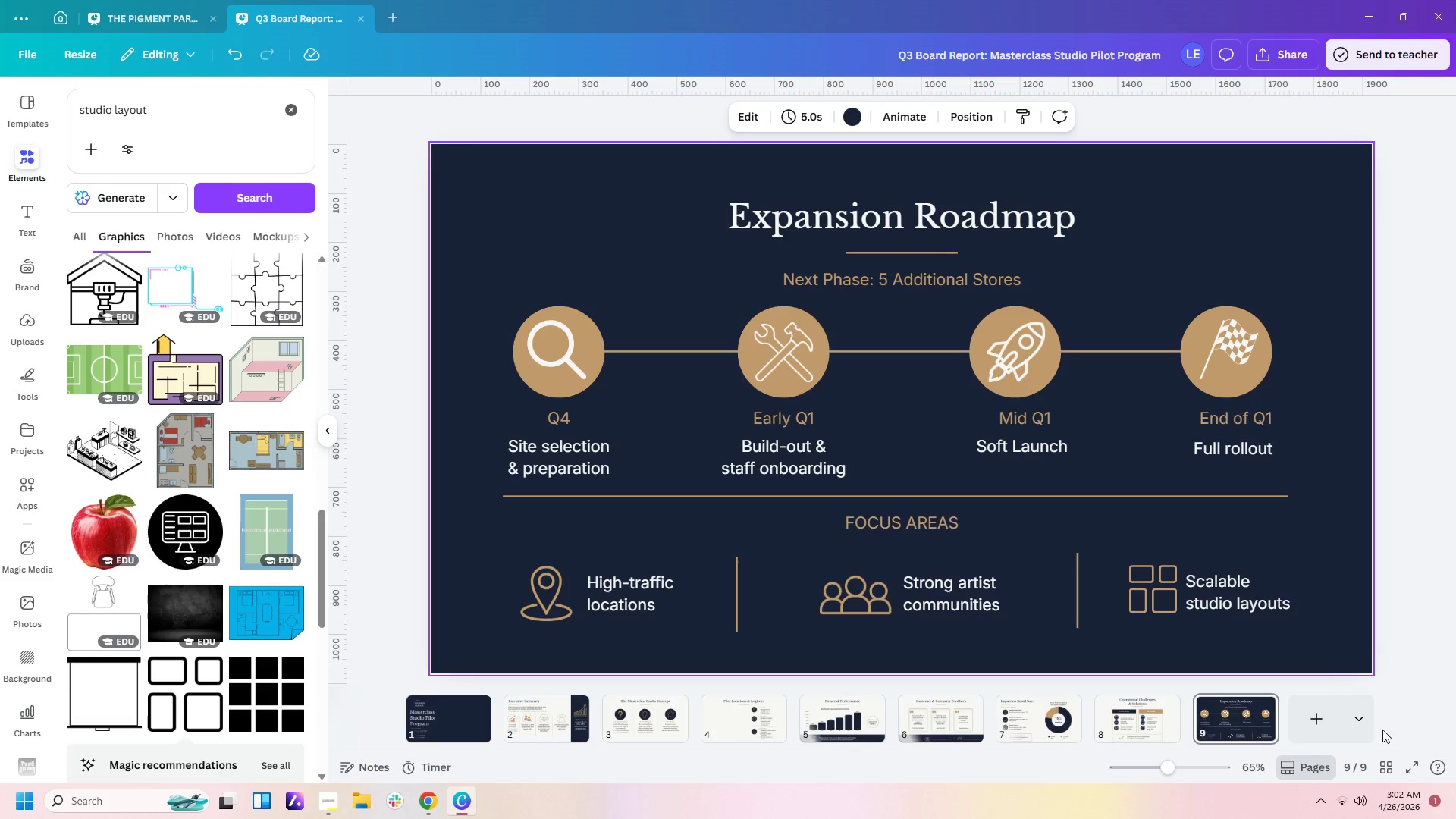 
left_click([1310, 725])
 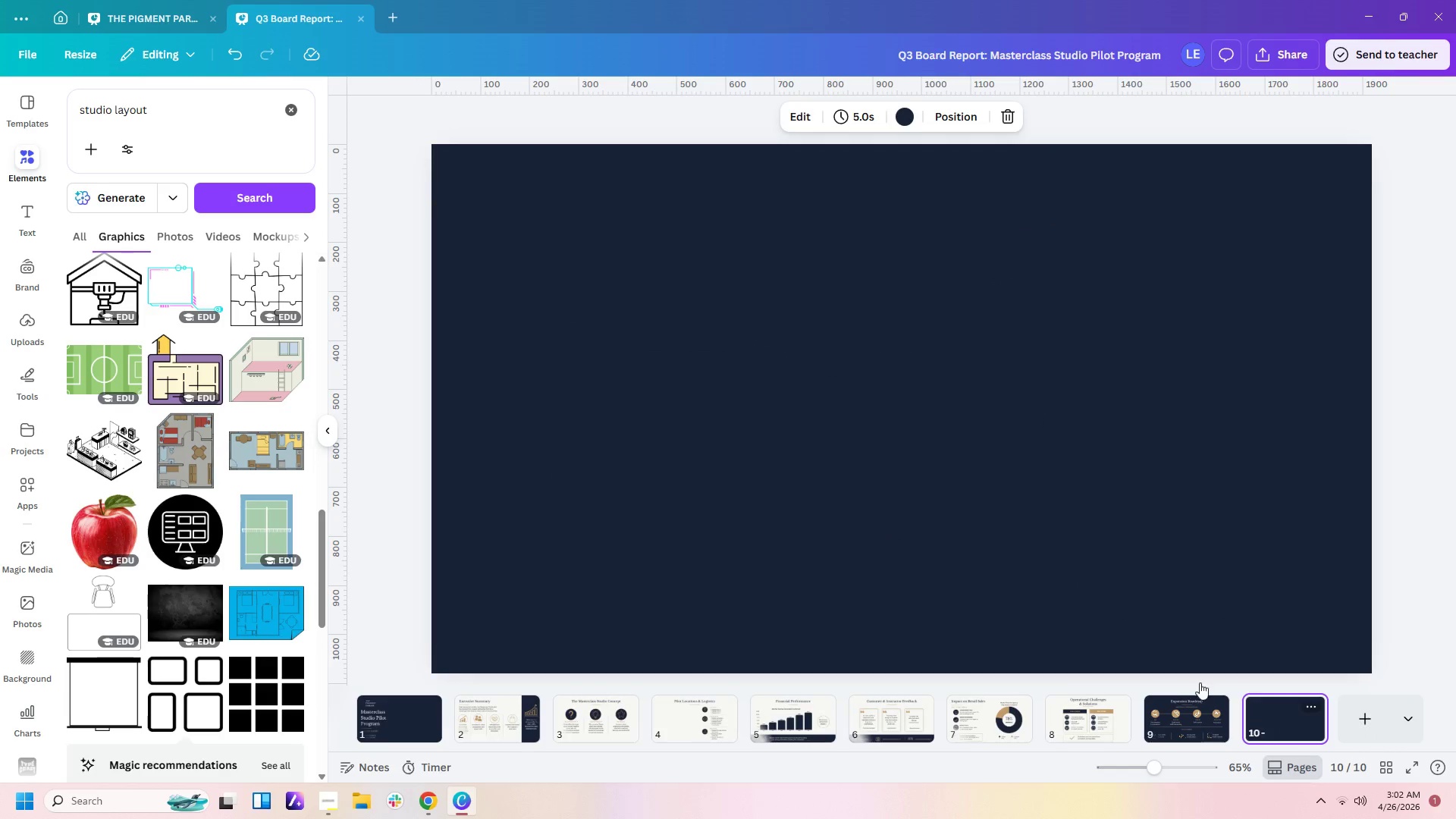 
left_click([412, 721])
 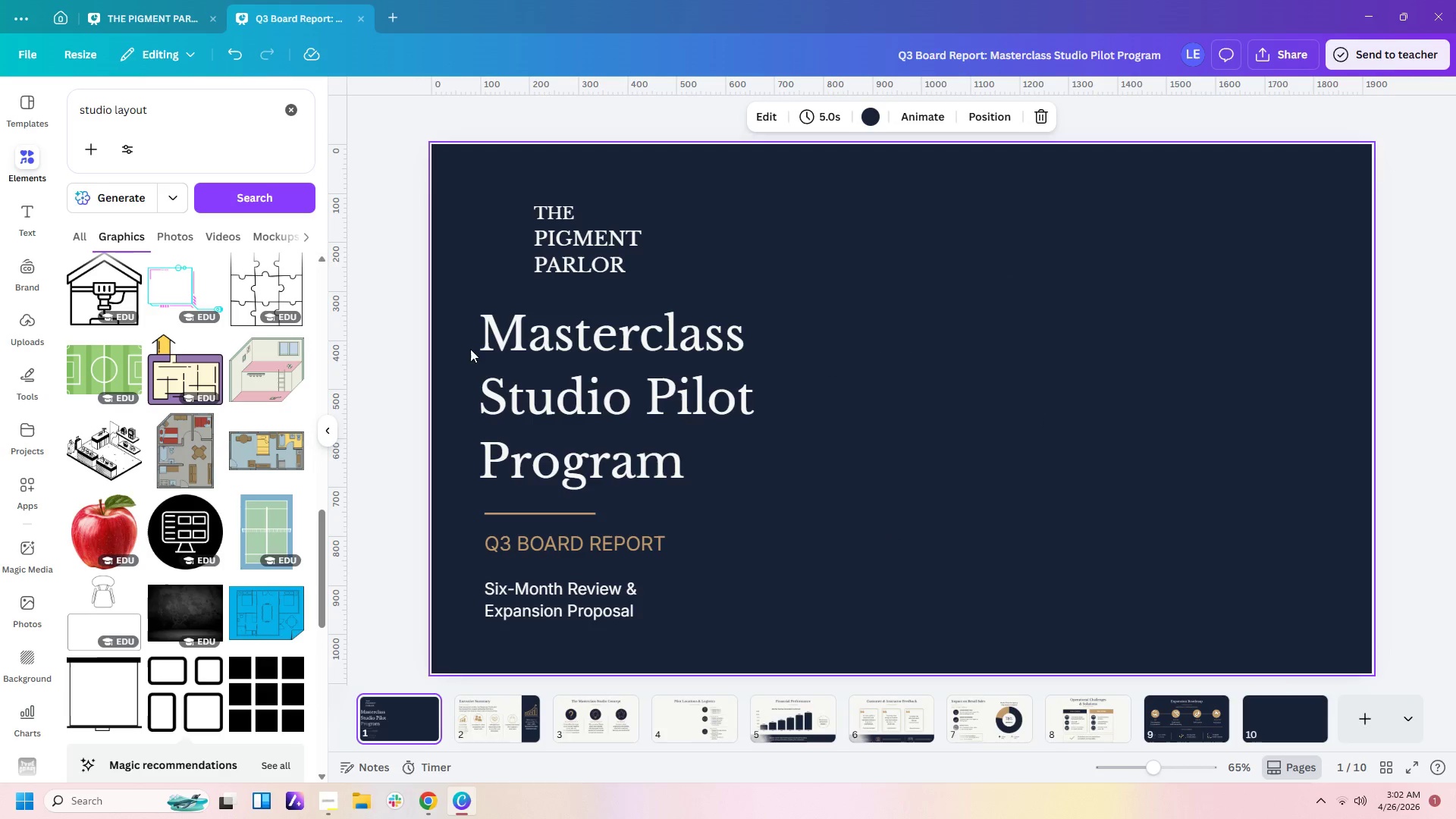 
left_click([559, 375])
 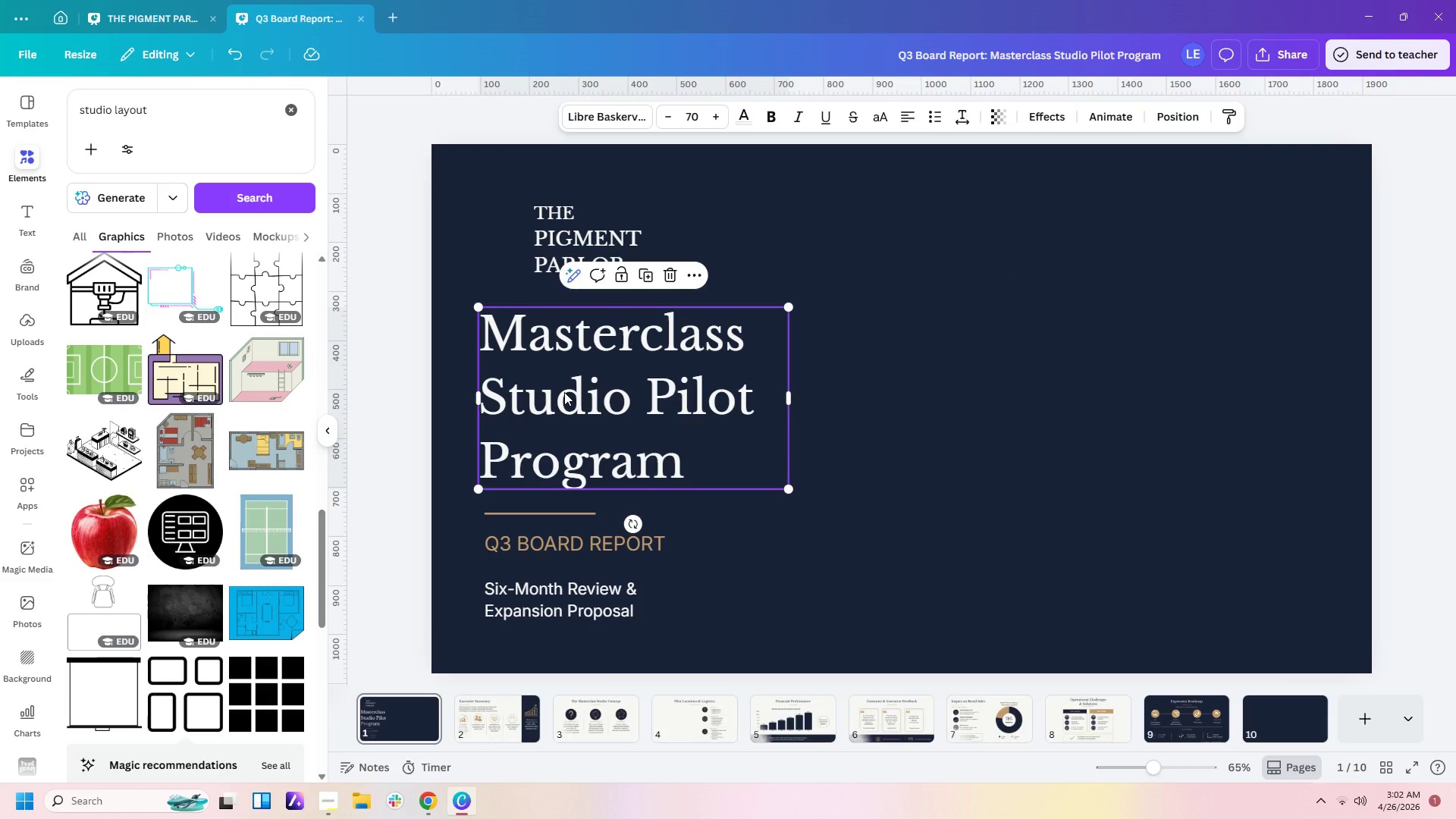 
key(Control+C)
 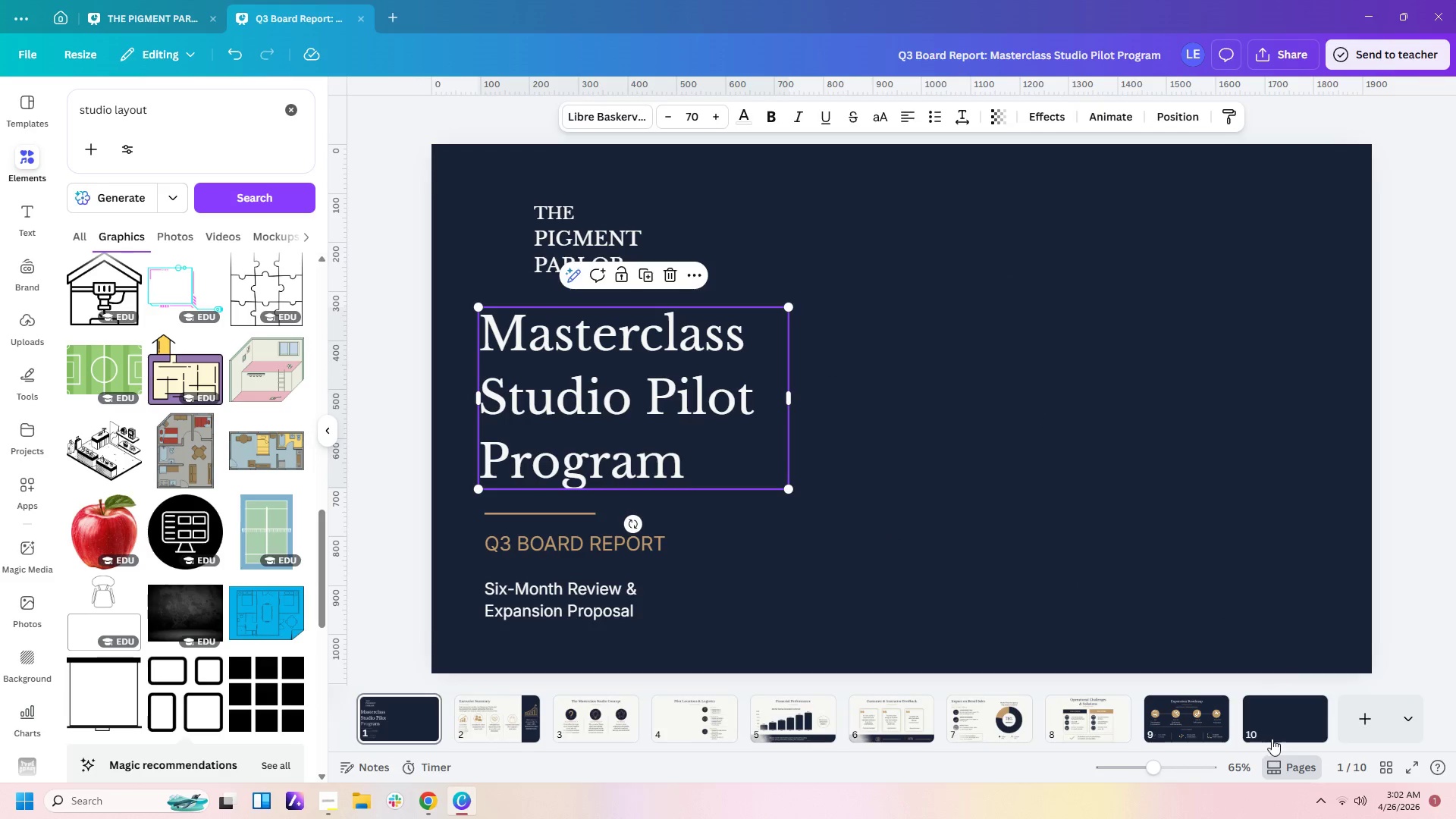 
left_click([1276, 734])
 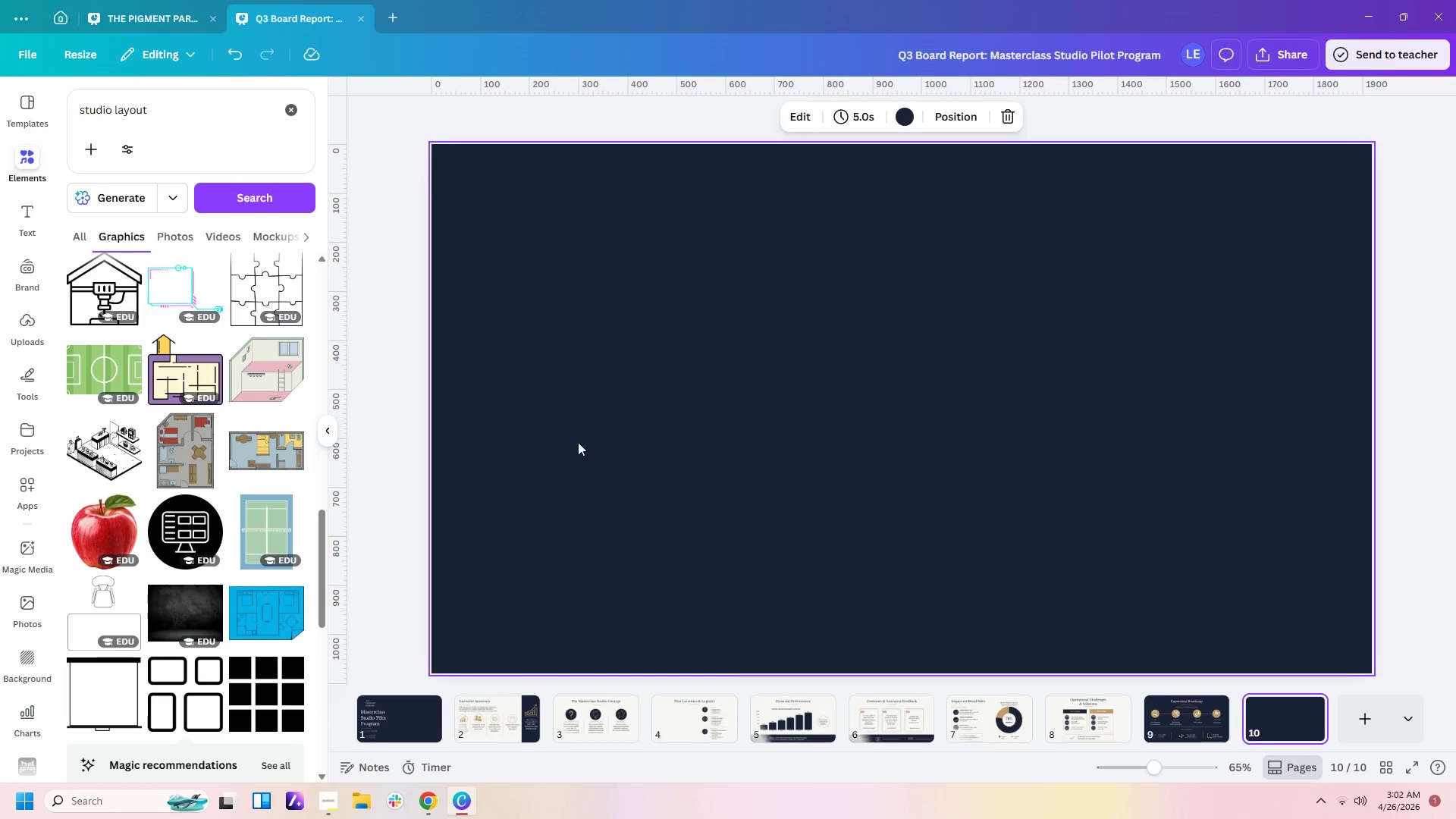 
left_click([596, 409])
 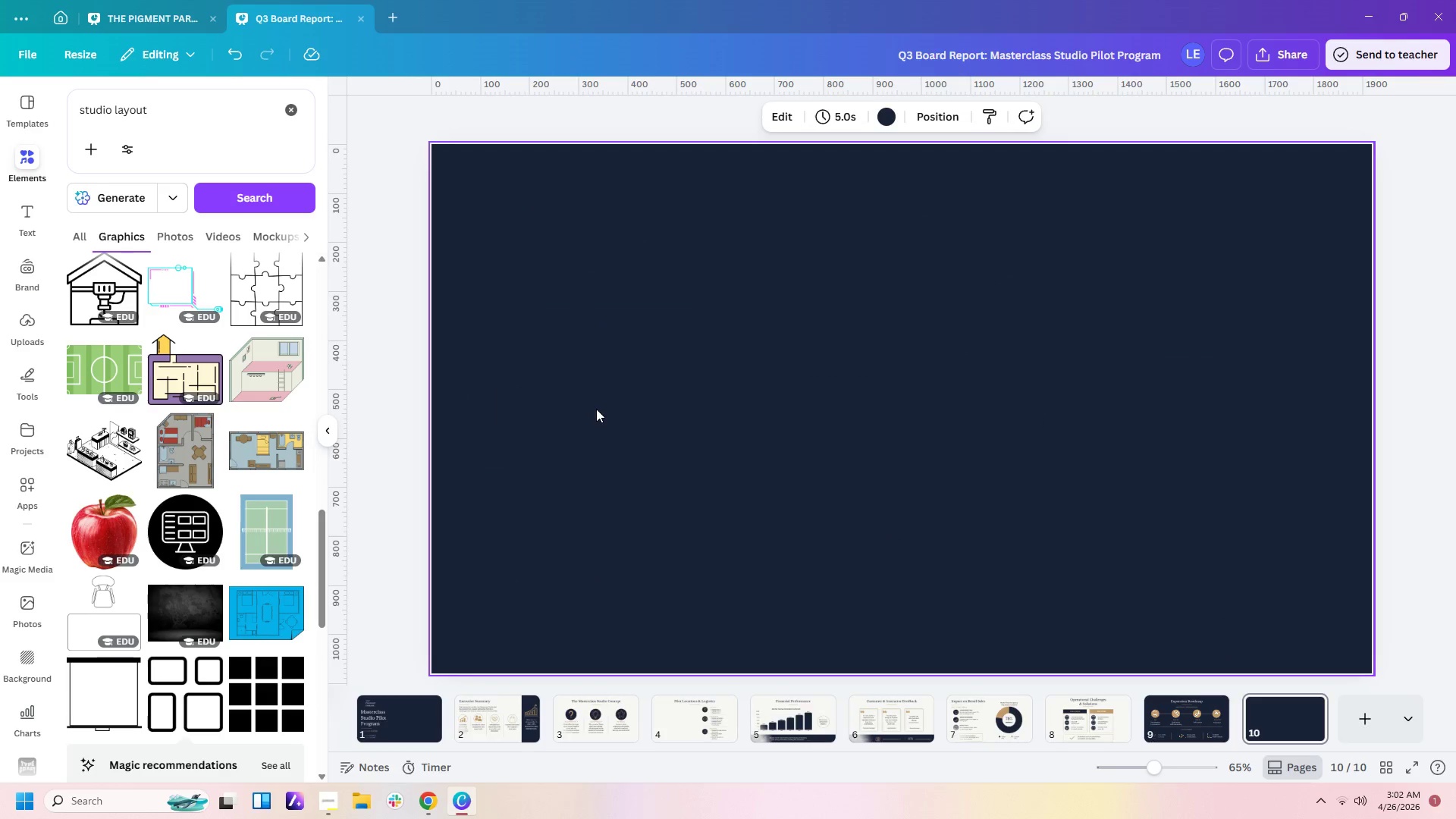 
key(Control+V)
 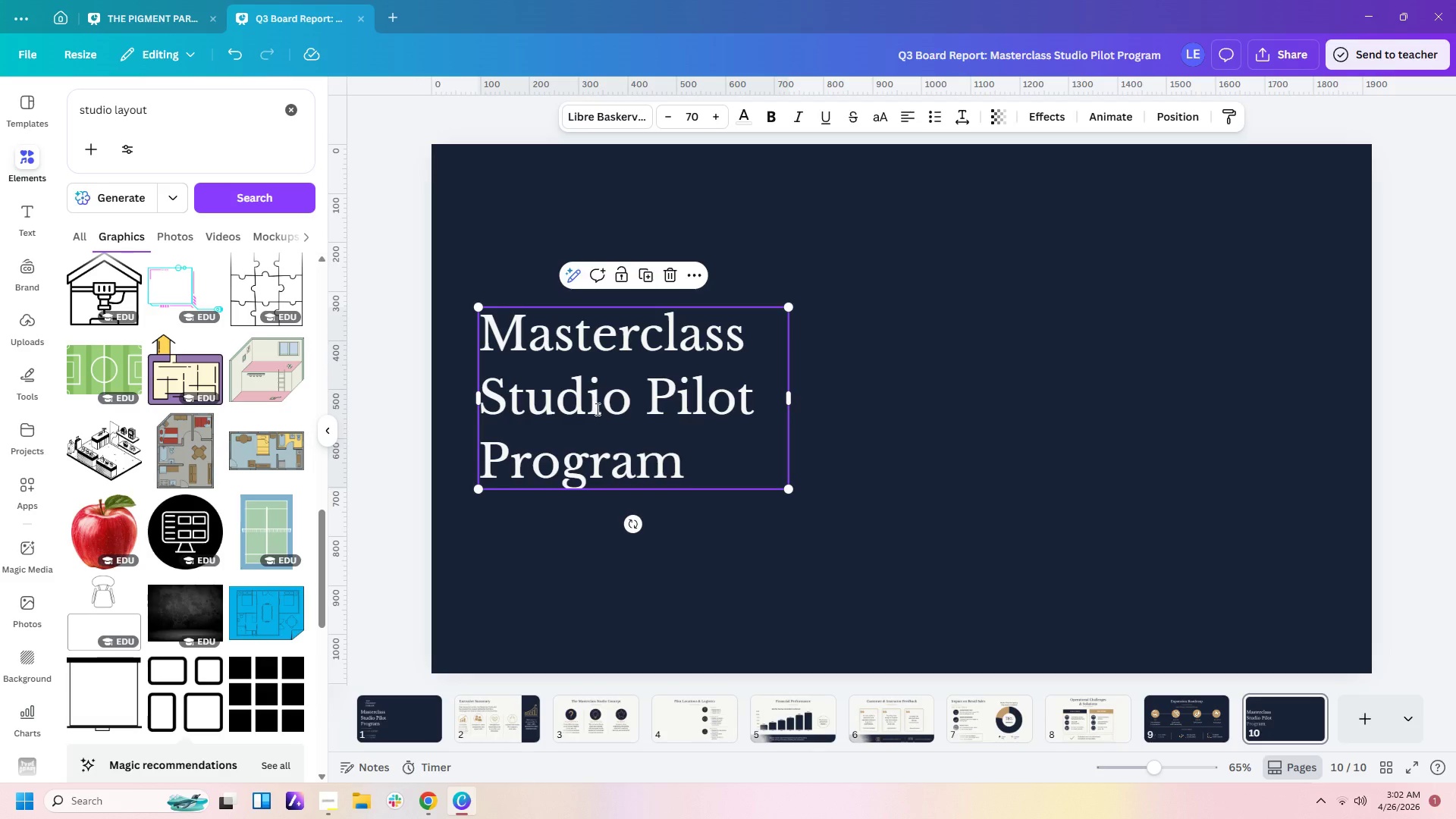 
double_click([596, 409])
 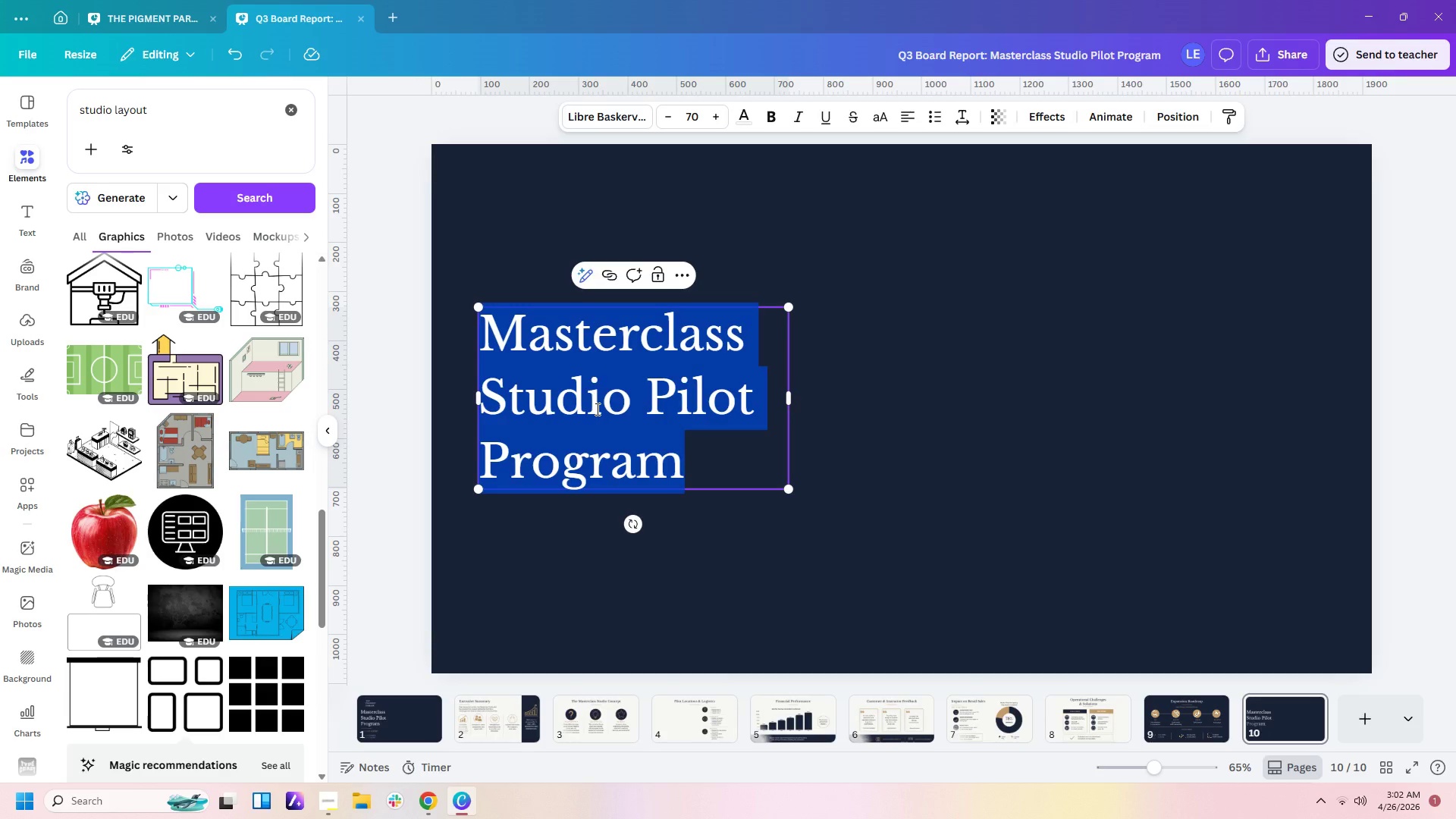 
type(More than a pilt)
key(Backspace)
type(ot)
 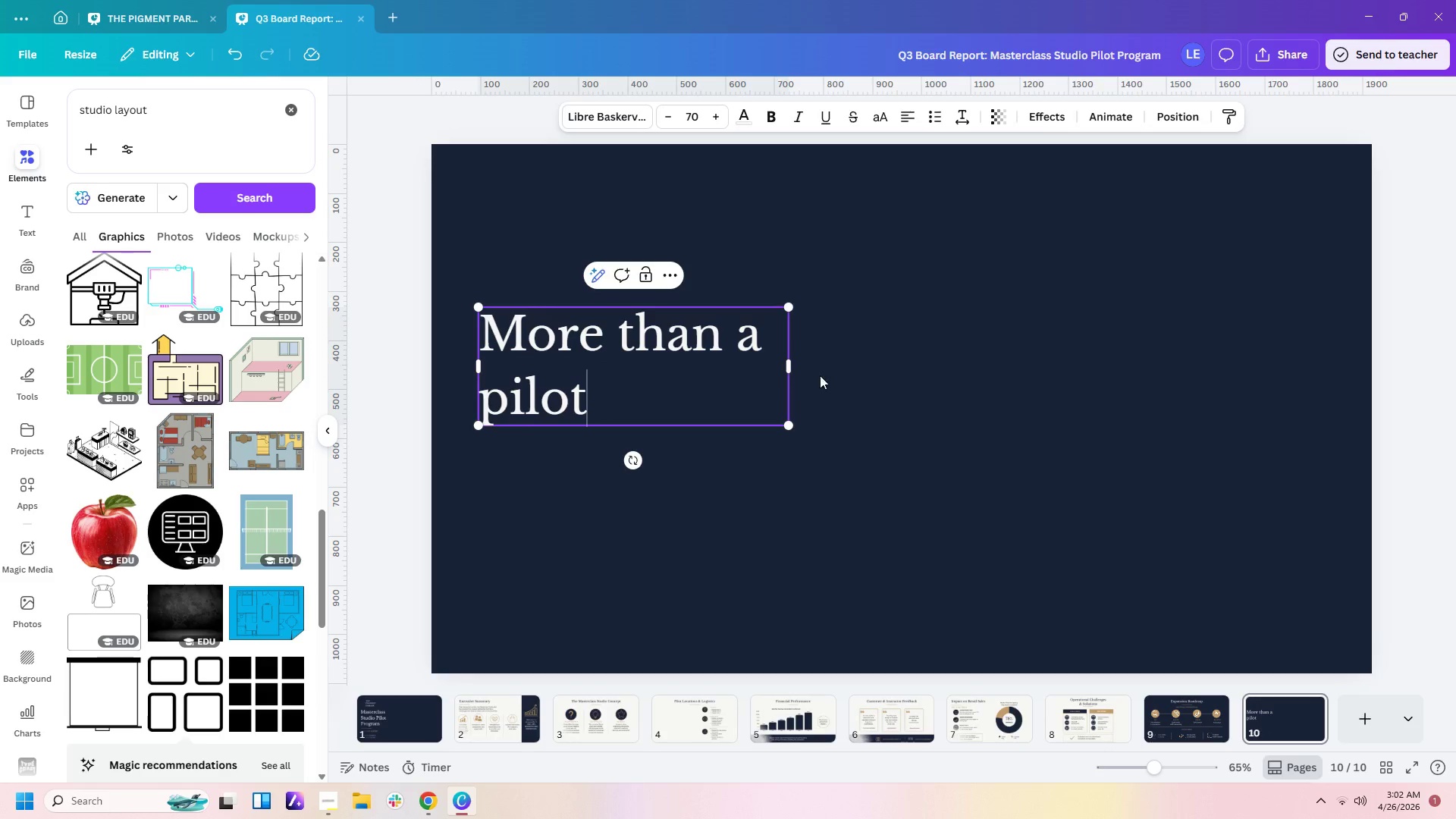 
left_click_drag(start_coordinate=[789, 363], to_coordinate=[906, 330])
 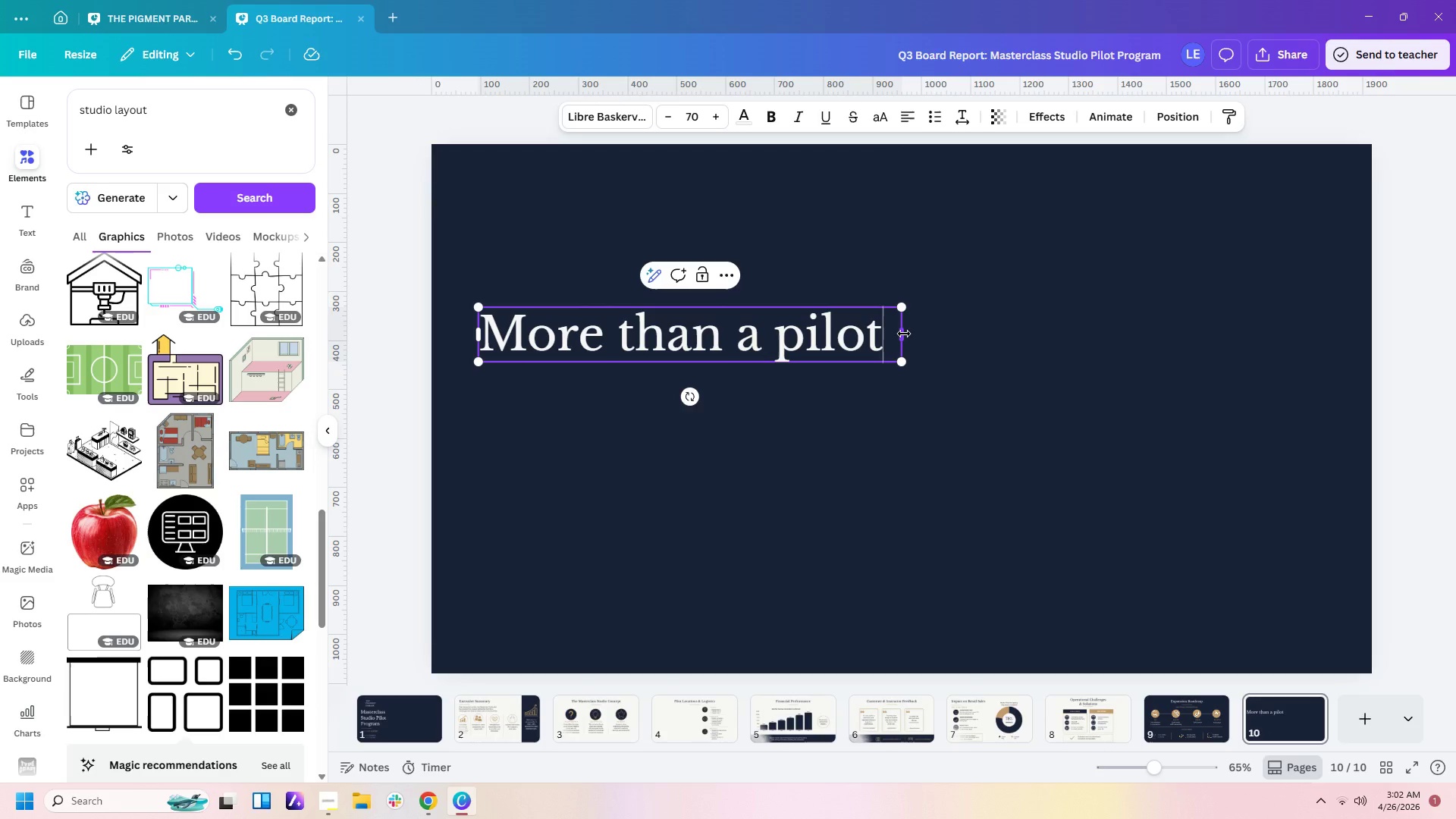 
key(Space)
 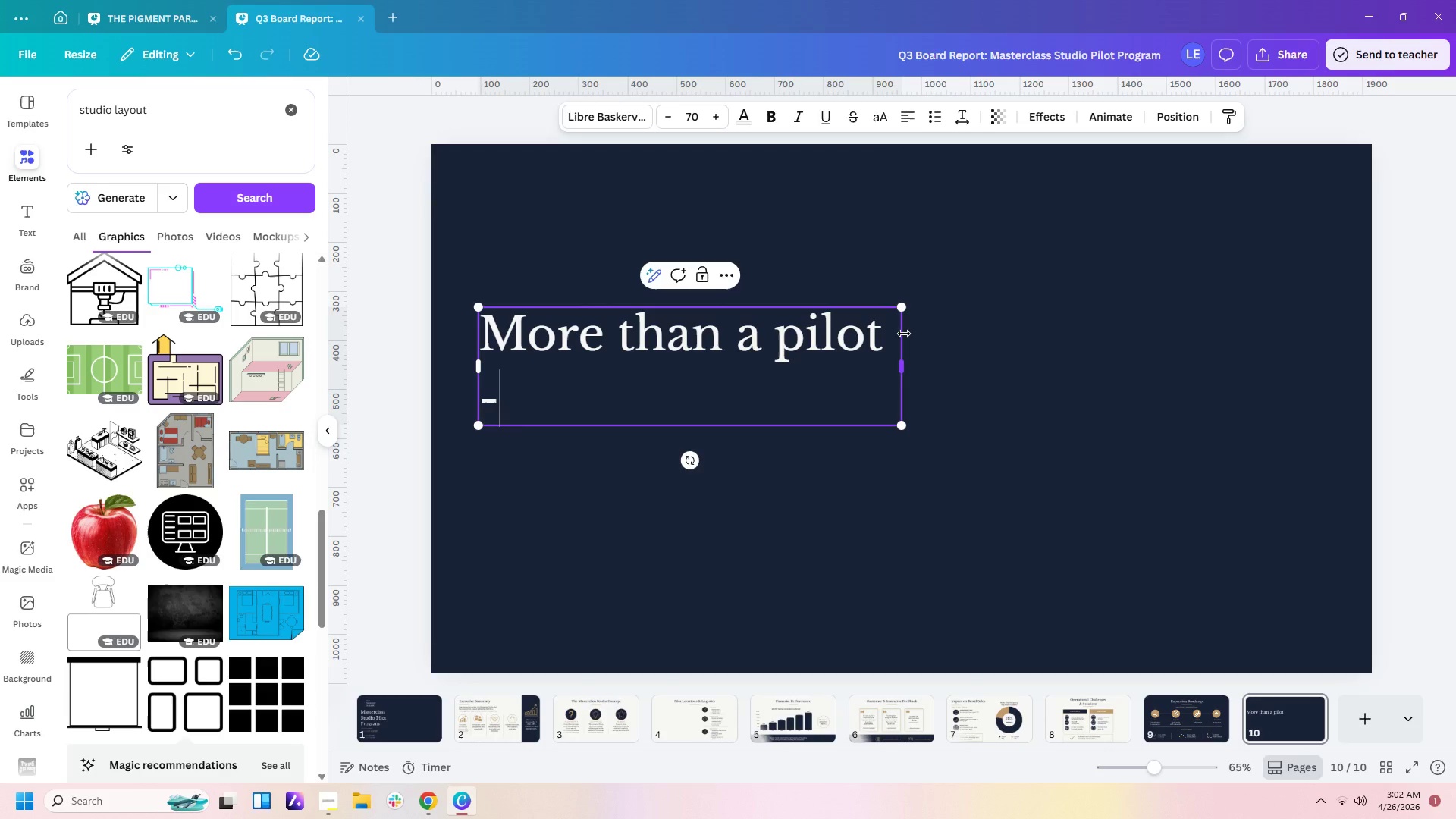 
key(Minus)
 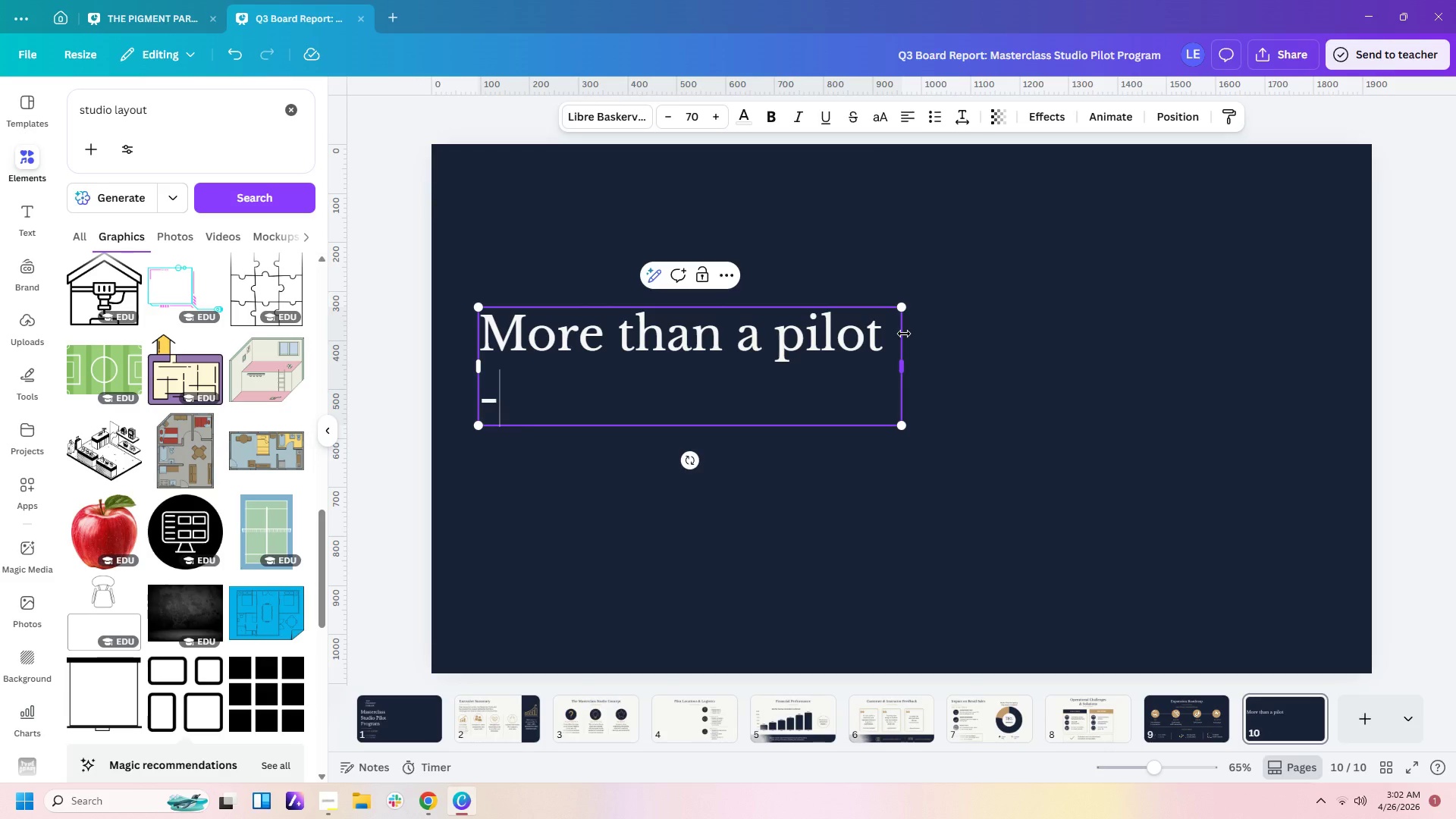 
key(Minus)
 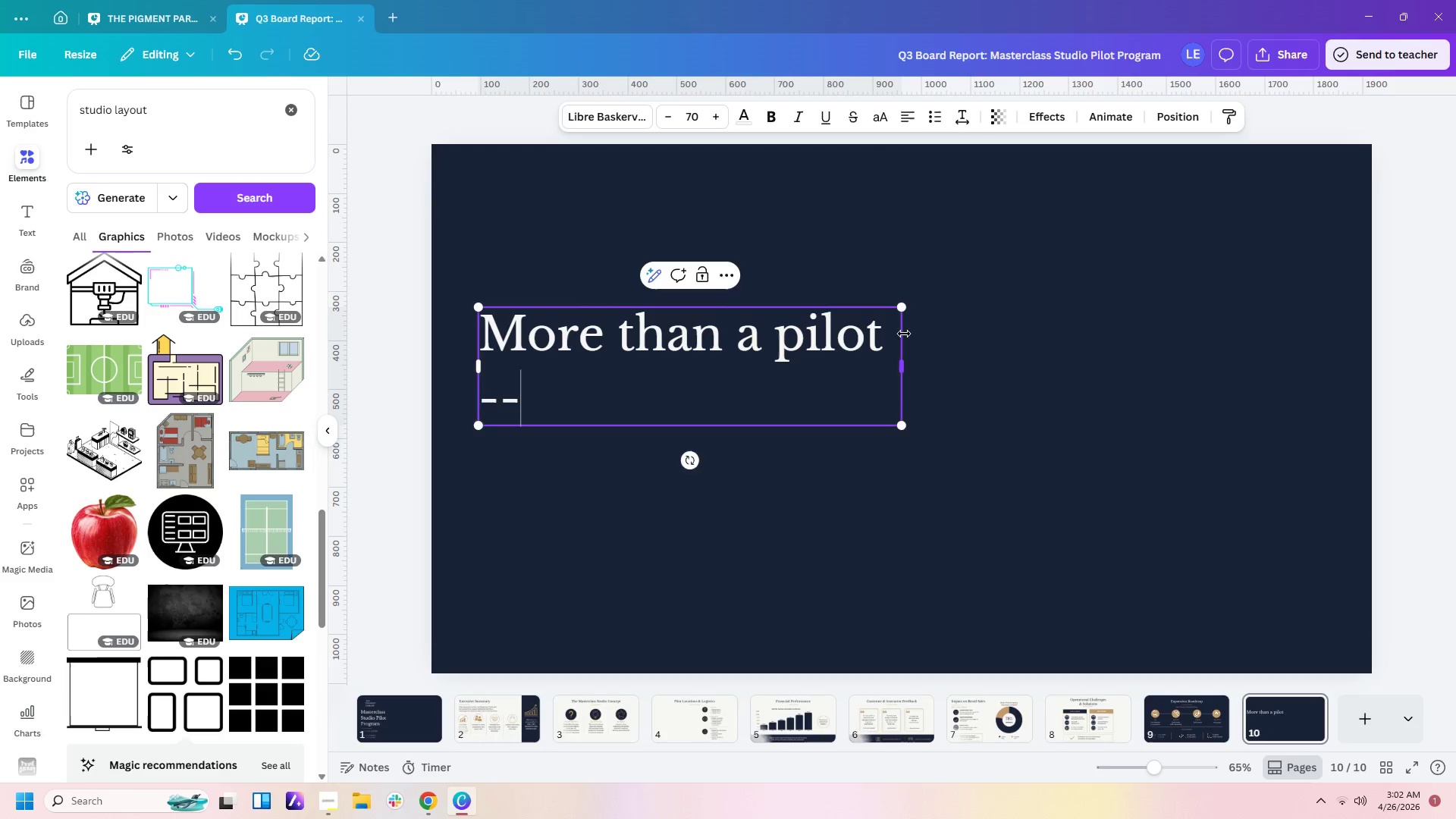 
key(Enter)
 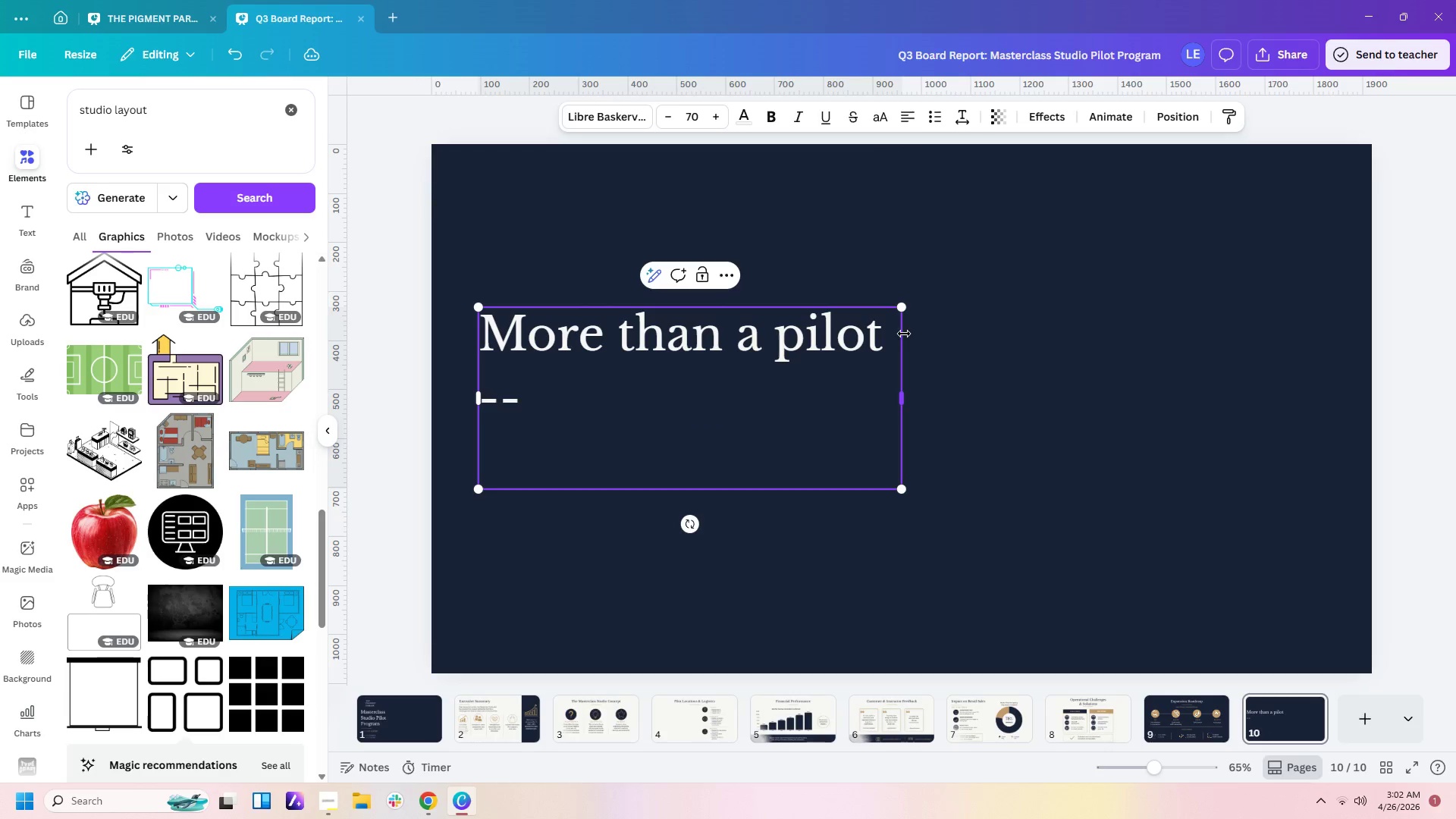 
key(Backspace)
 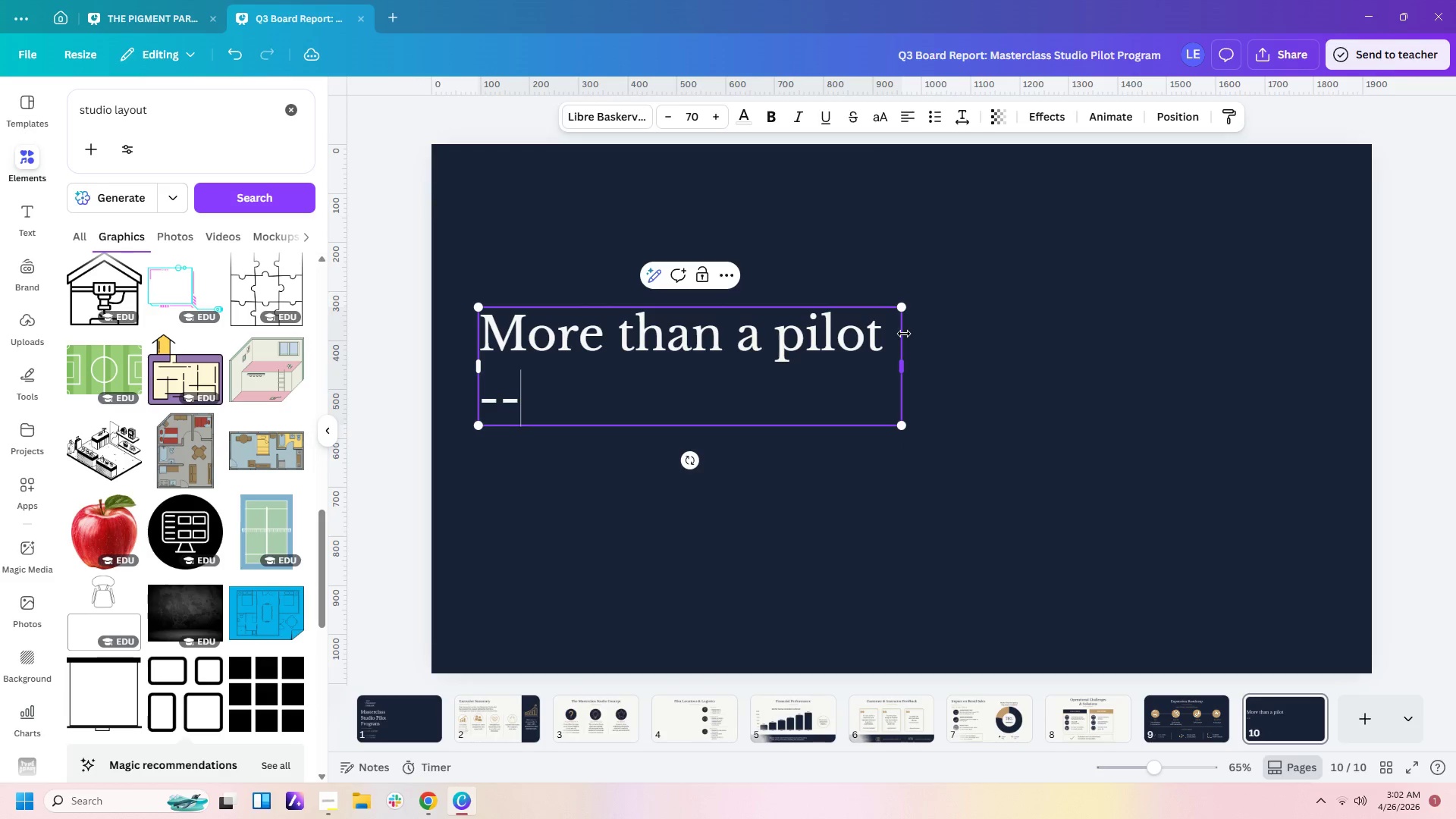 
key(Space)
 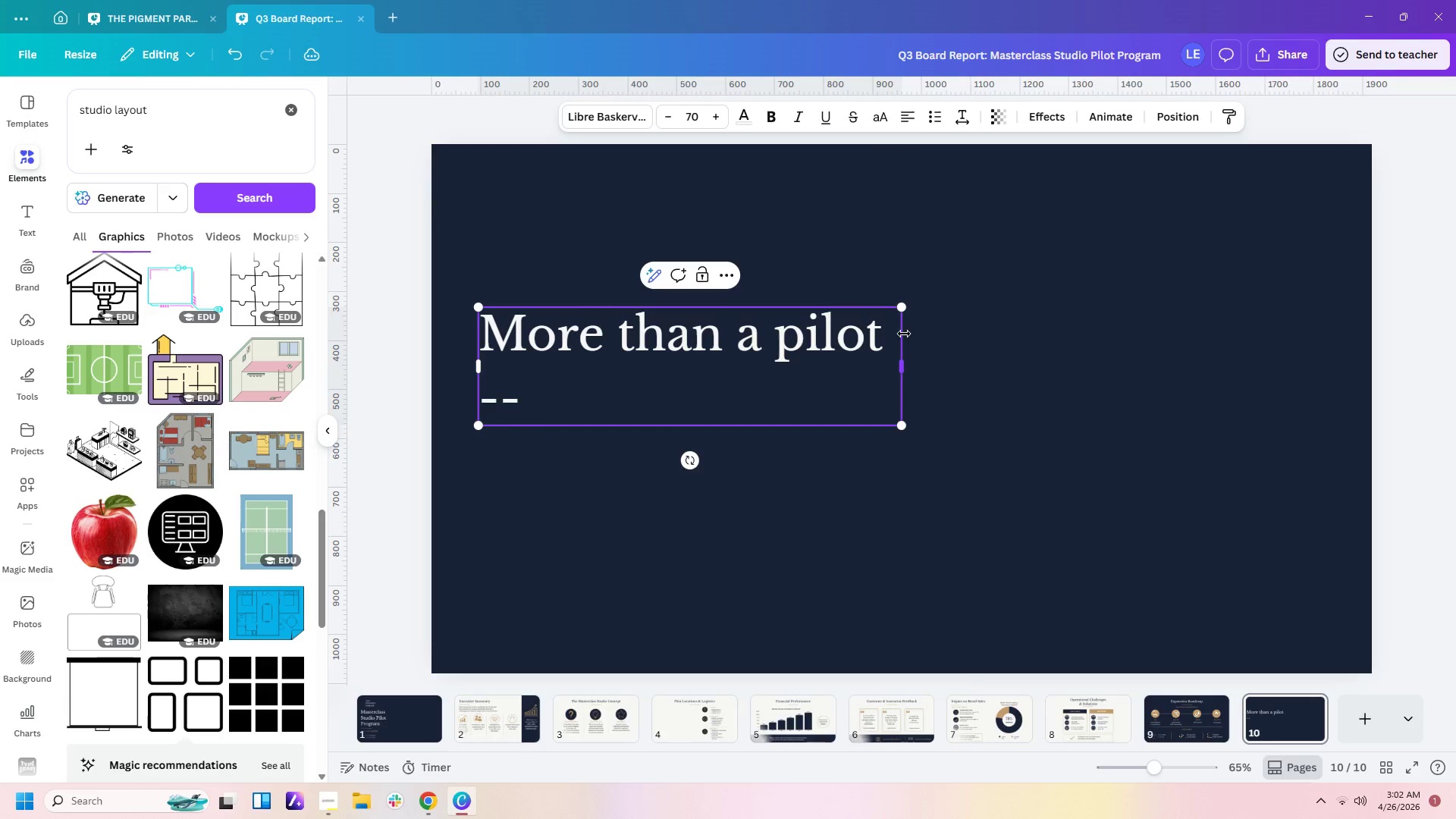 
key(Backspace)
 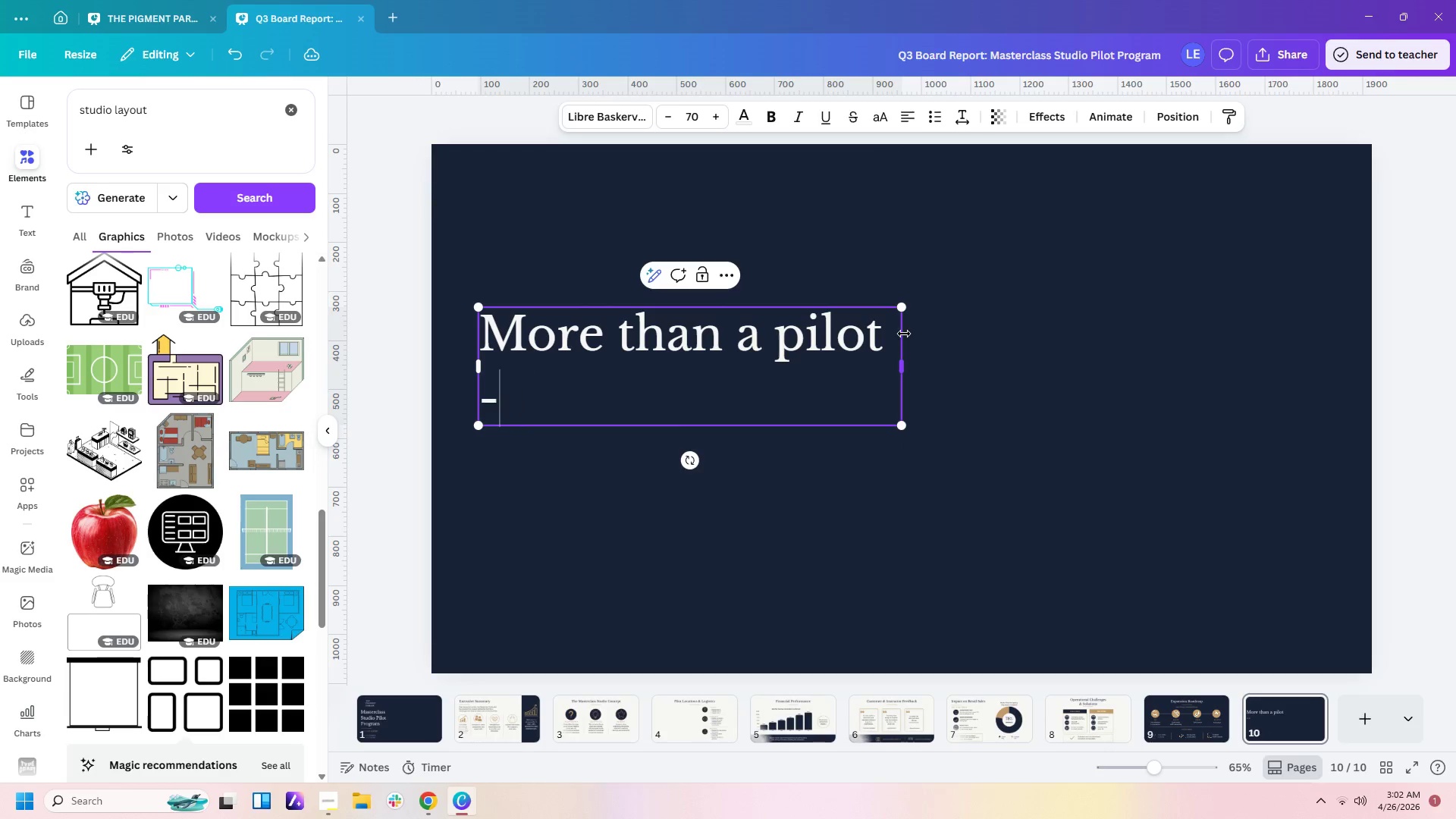 
key(Backspace)
 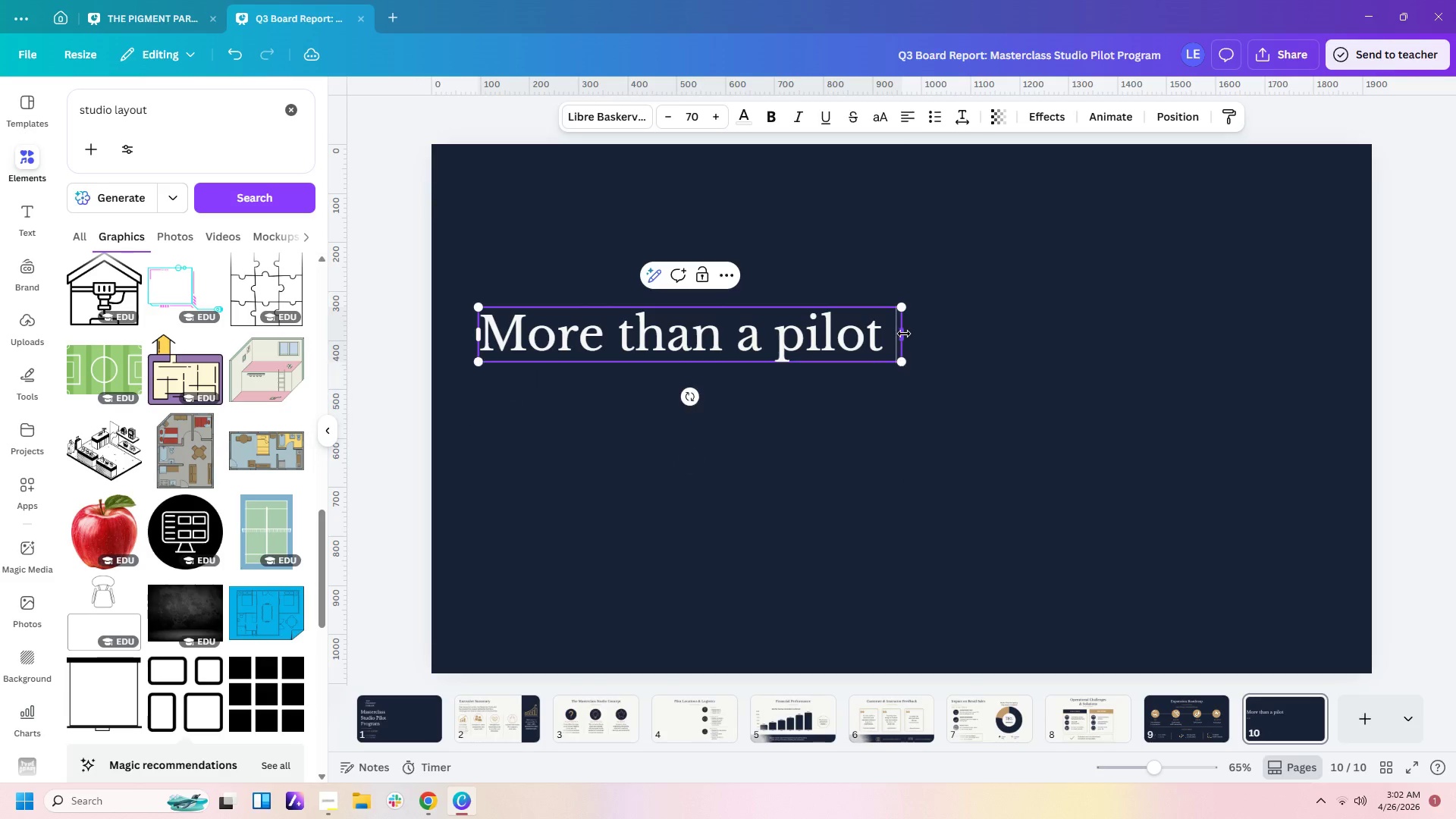 
key(Backspace)
 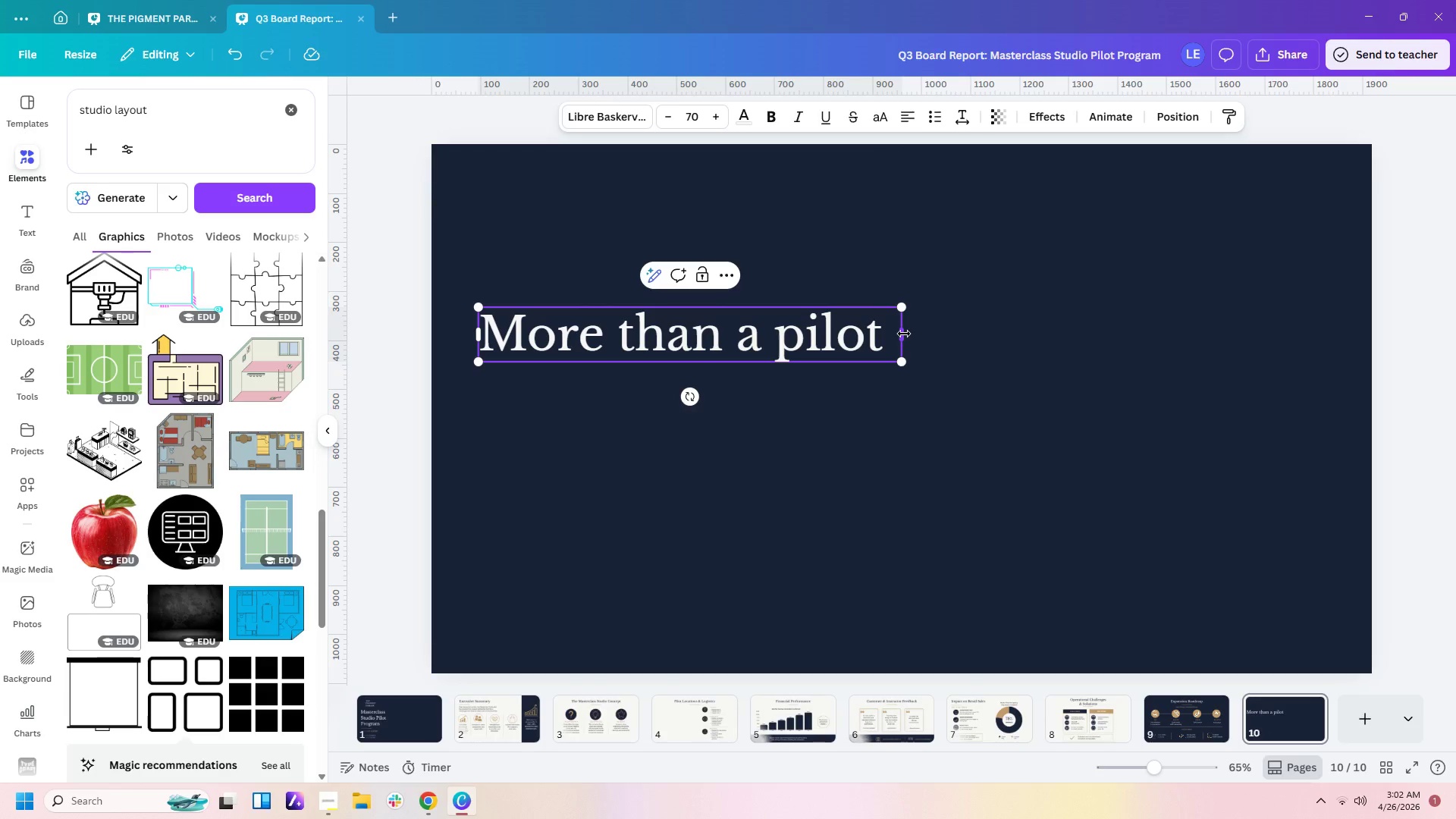 
left_click_drag(start_coordinate=[904, 334], to_coordinate=[955, 322])
 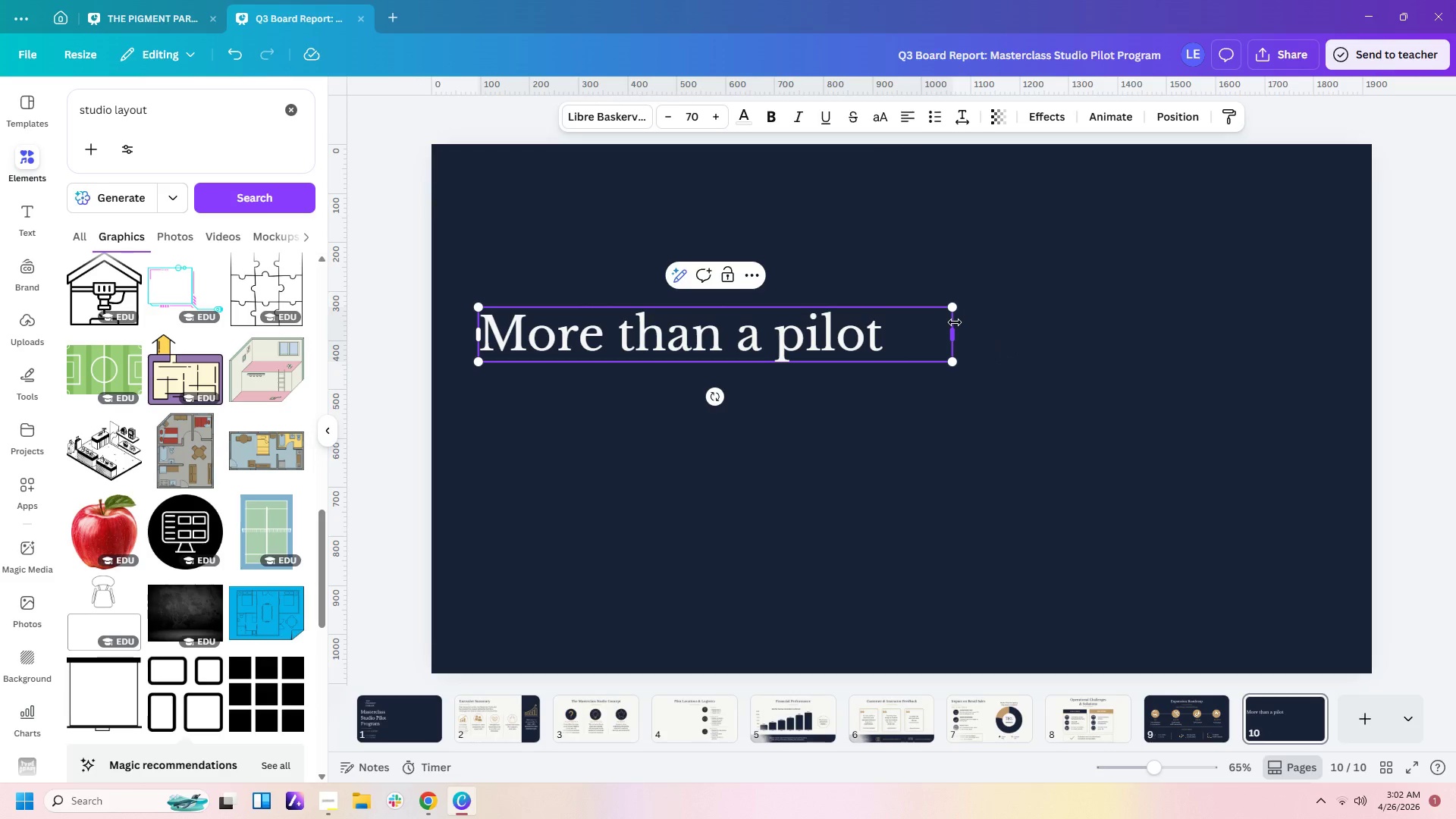 
key(Minus)
 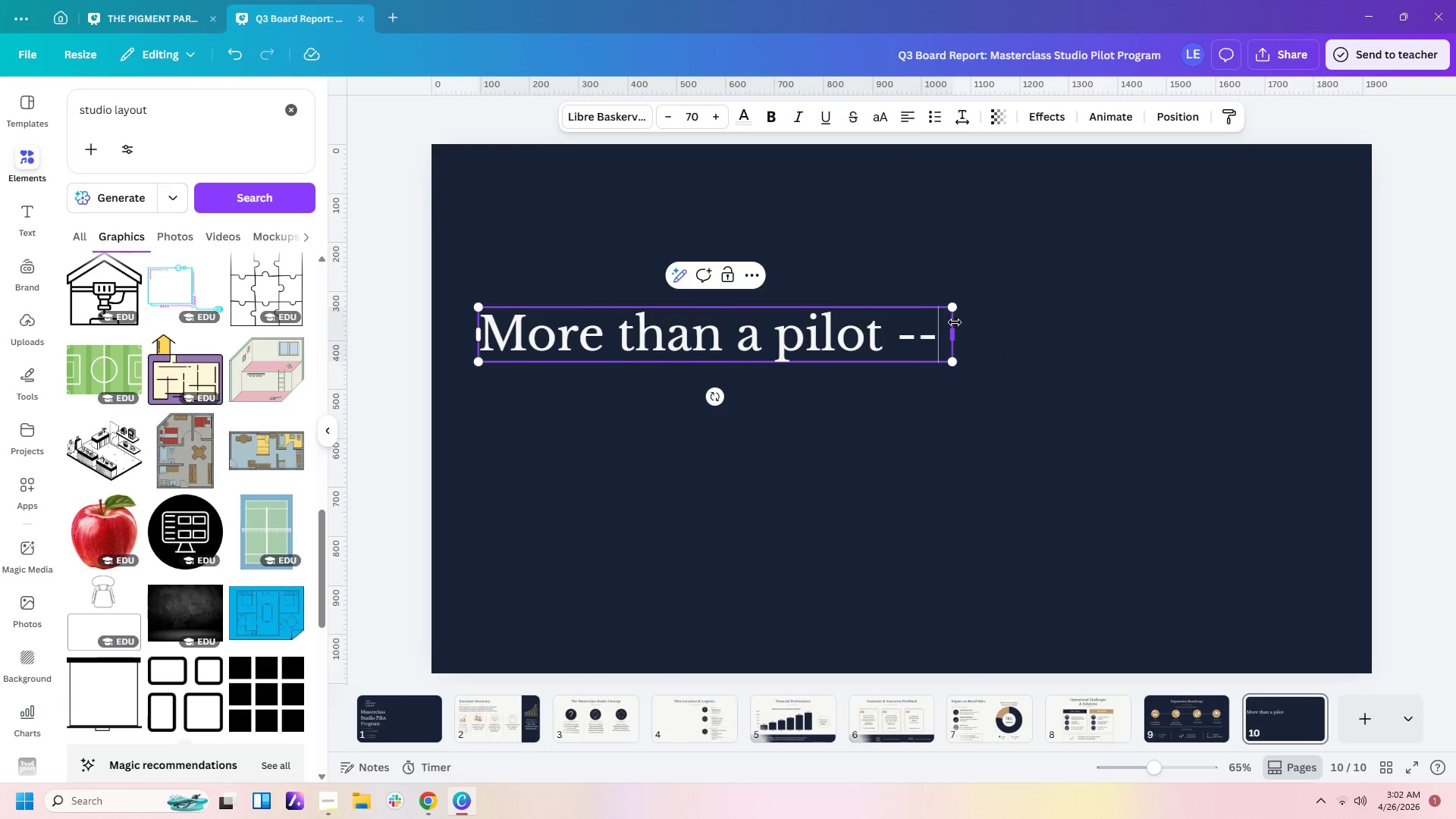 
key(Minus)
 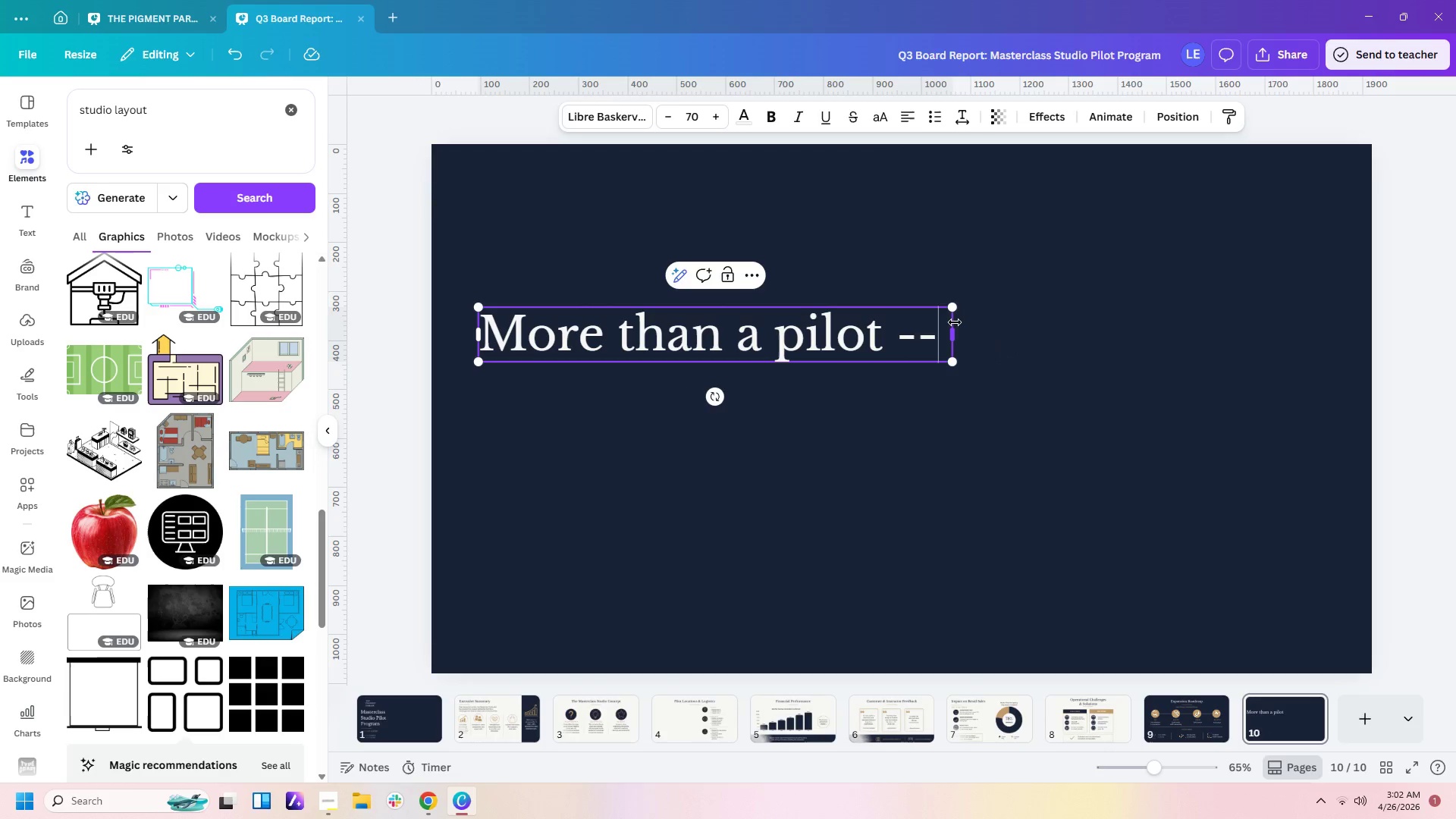 
key(Space)
 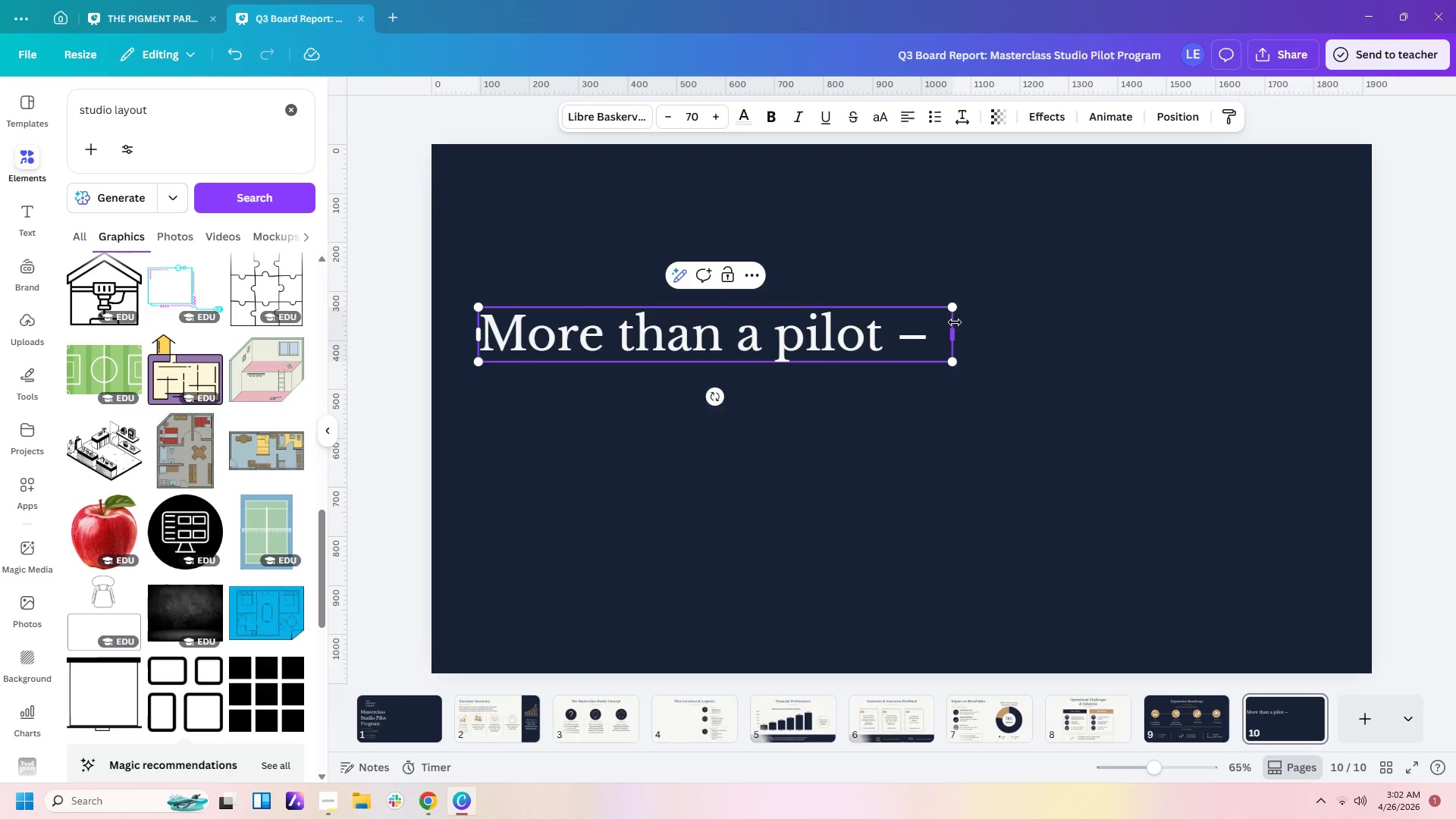 
key(Enter)
 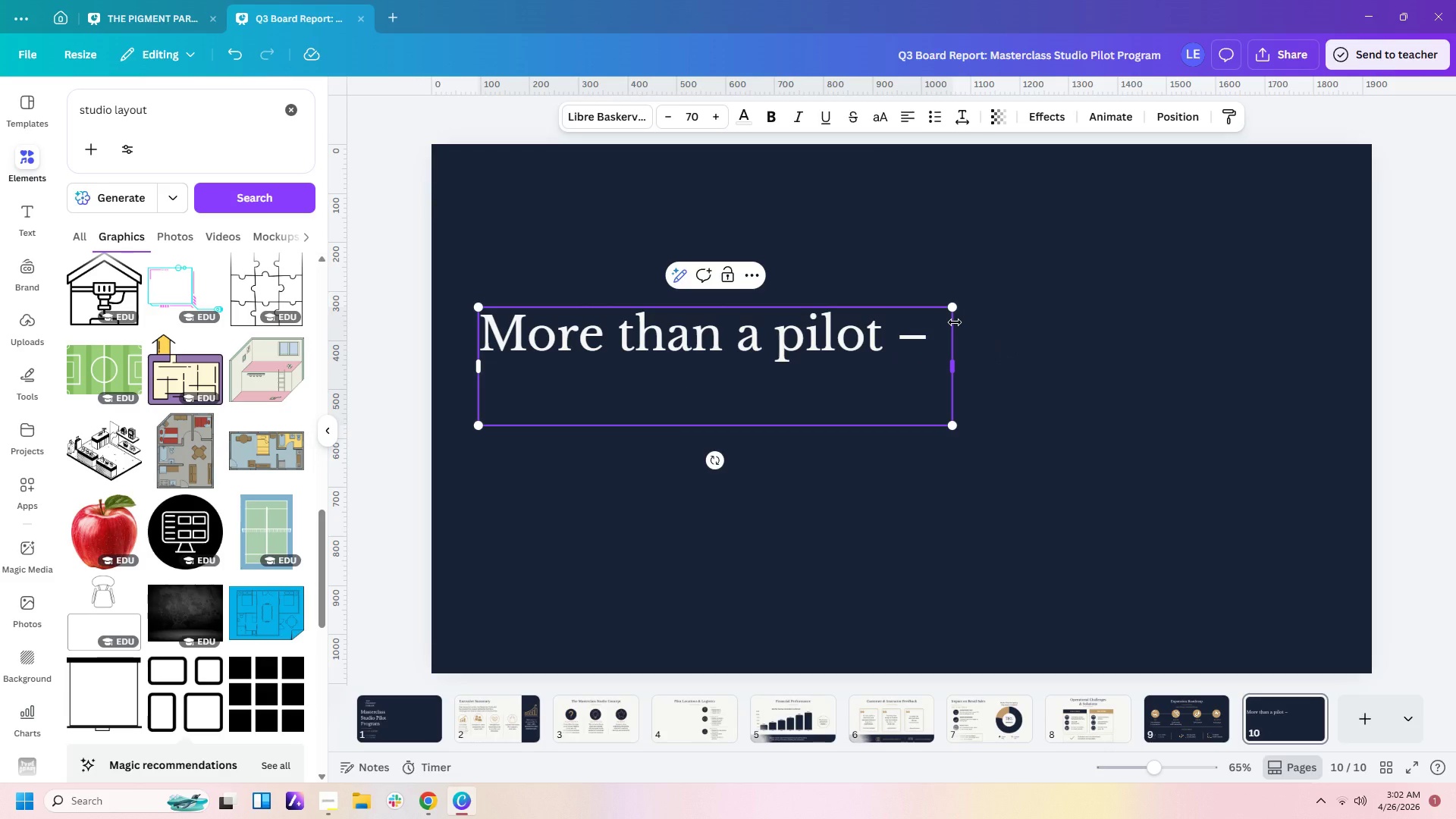 
type(a scalba)
key(Backspace)
key(Backspace)
type(able retail expero)
key(Backspace)
type(ience.)
 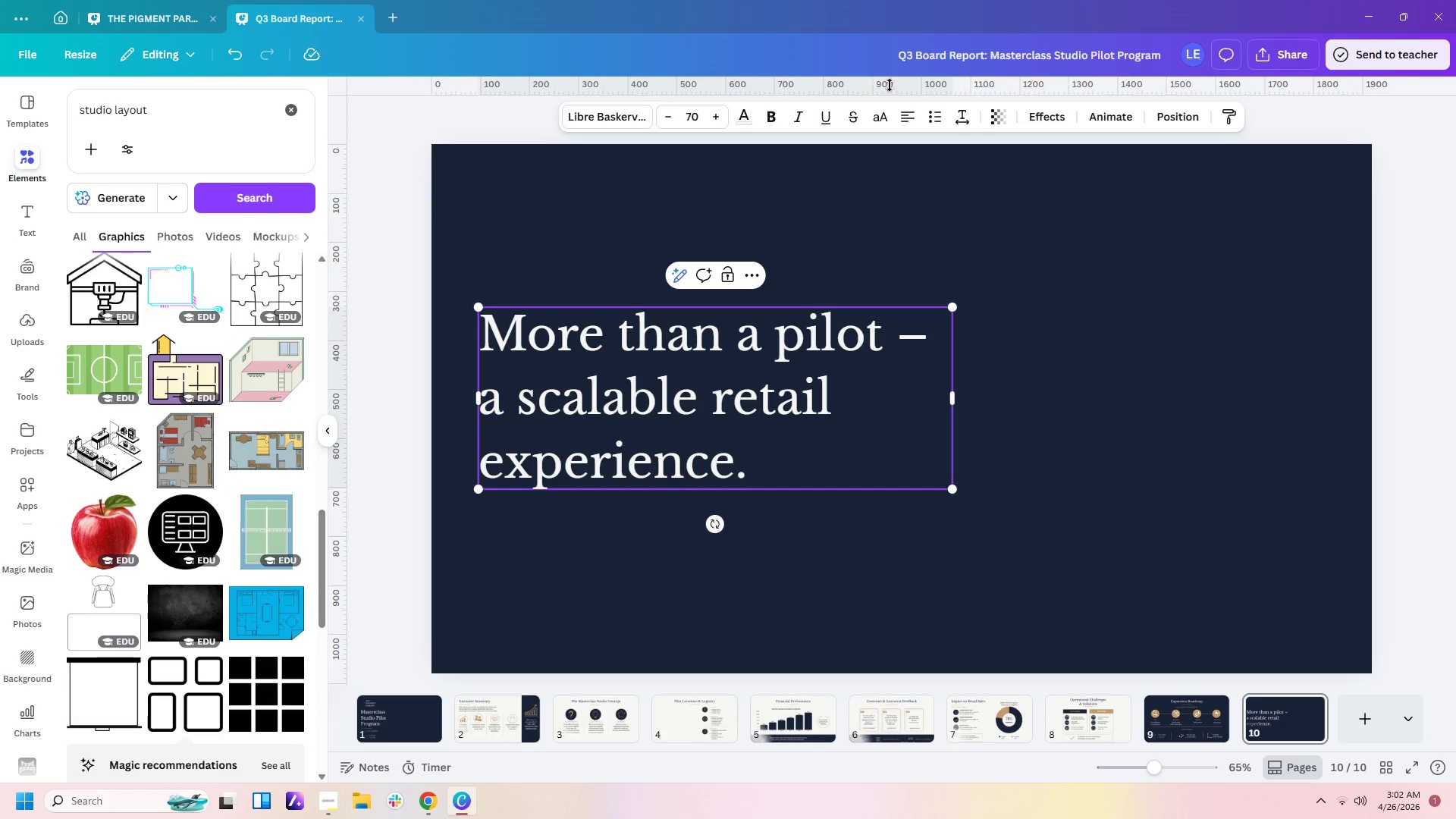 
left_click([909, 119])
 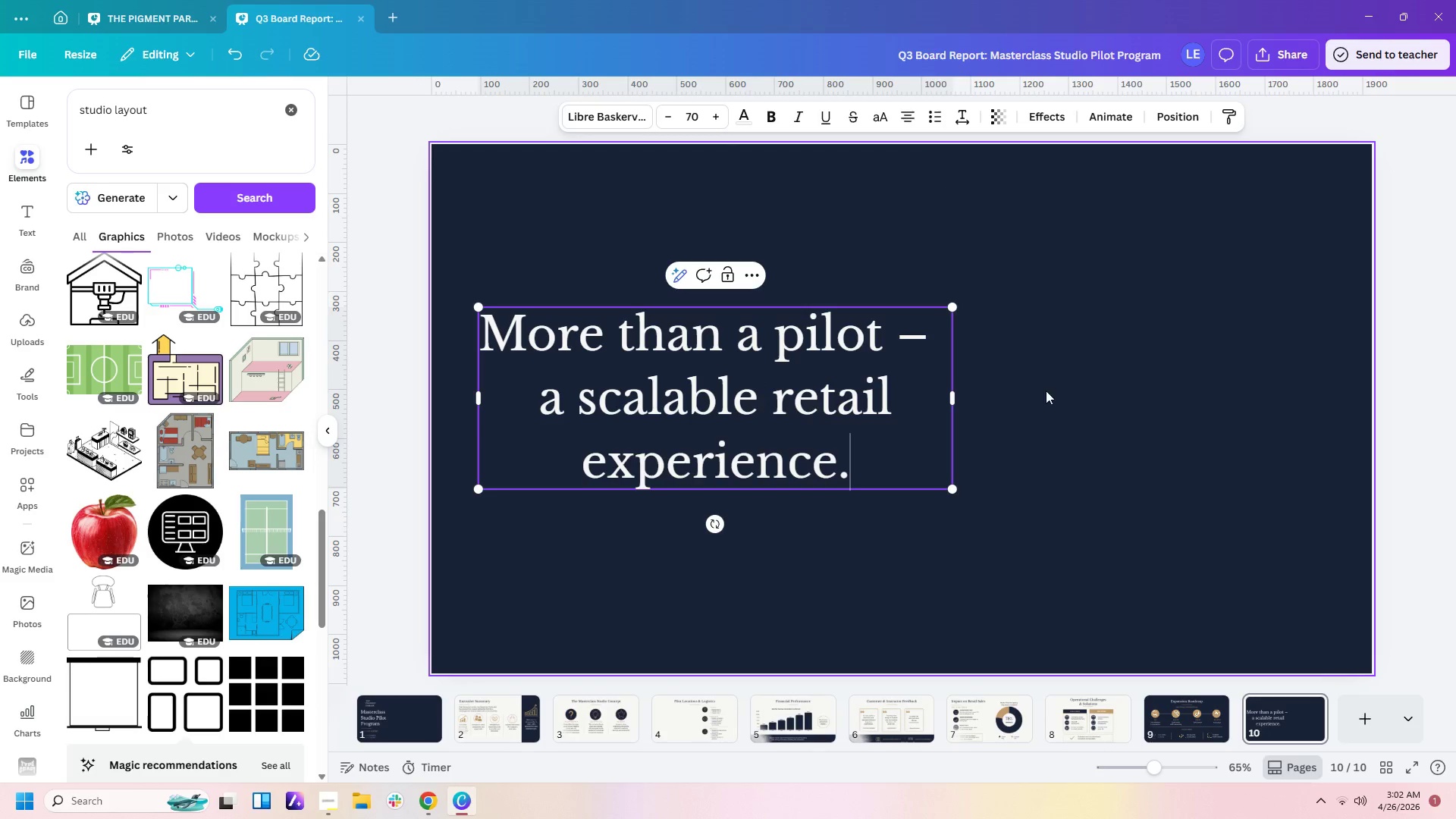 
left_click([1033, 403])
 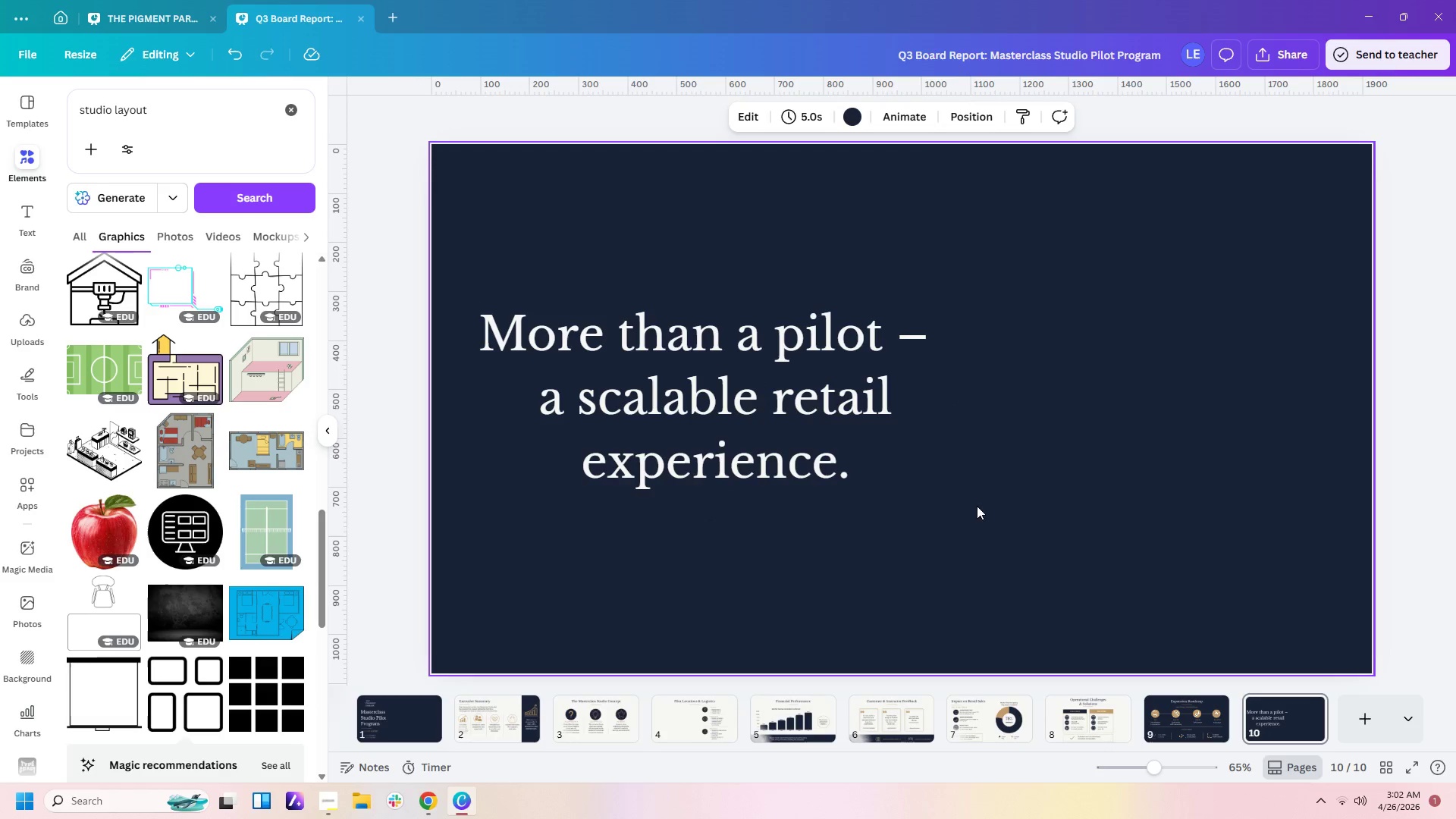 
left_click([949, 537])
 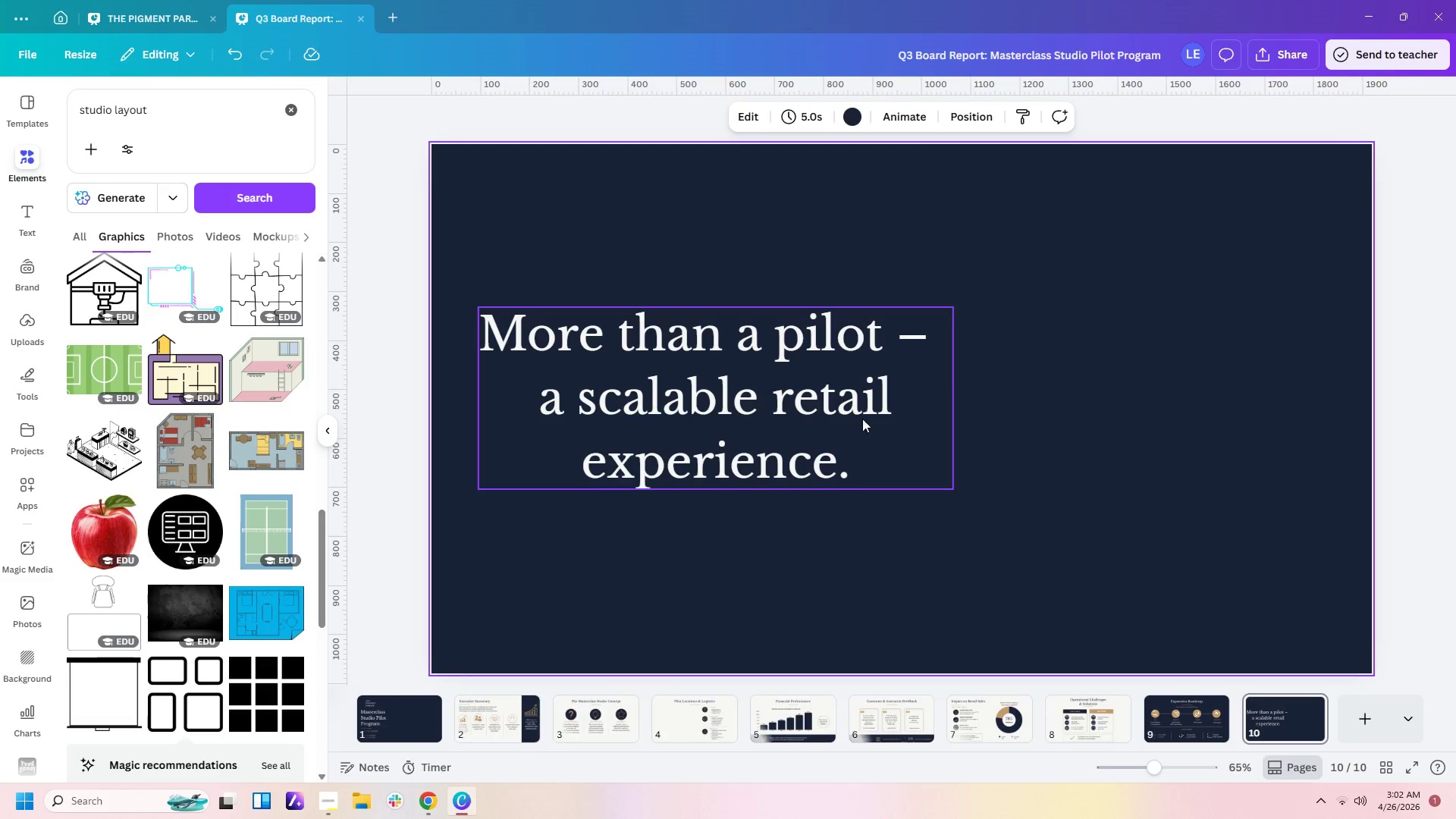 
left_click_drag(start_coordinate=[861, 416], to_coordinate=[919, 389])
 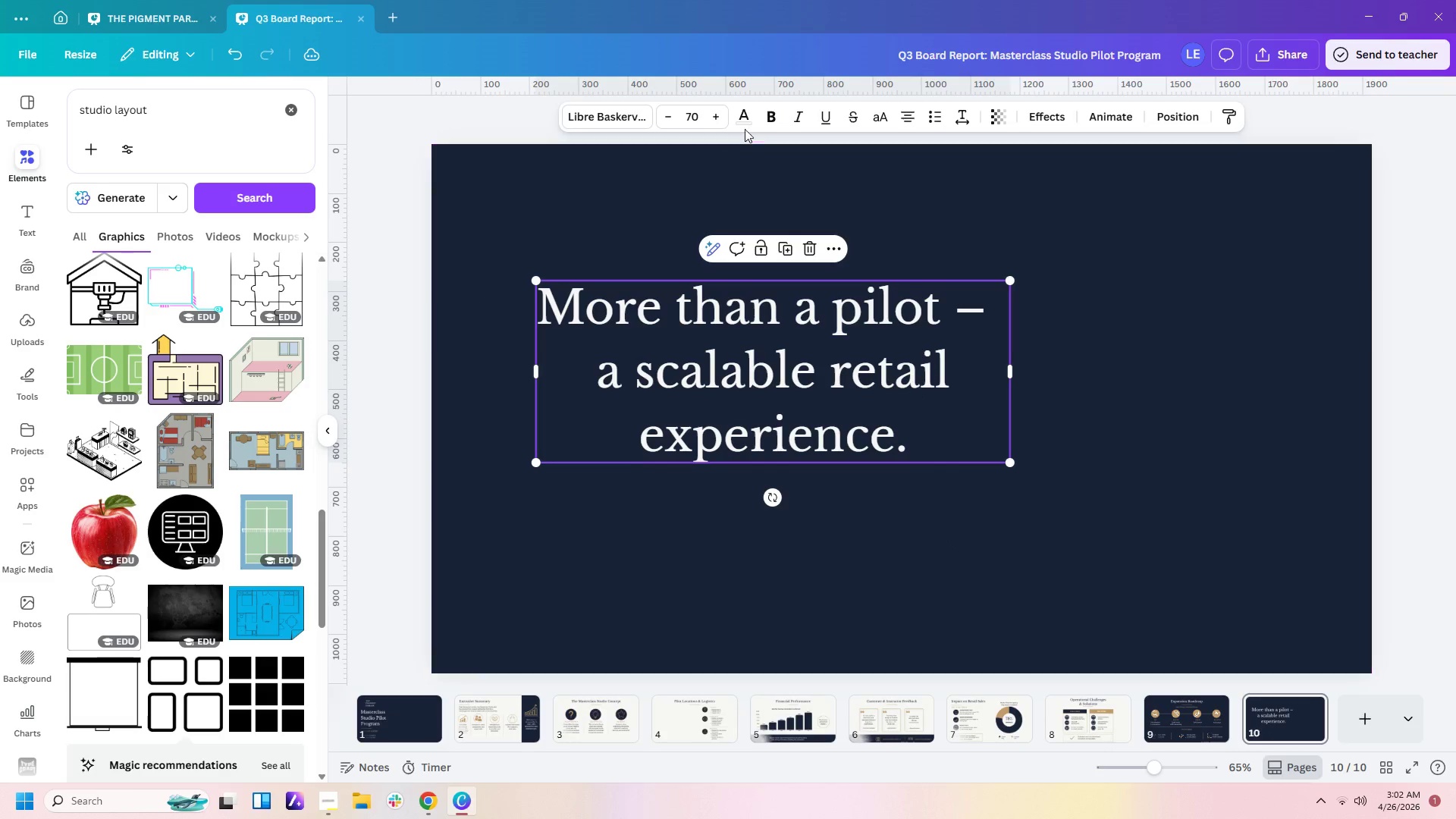 
mouse_move([706, 133])
 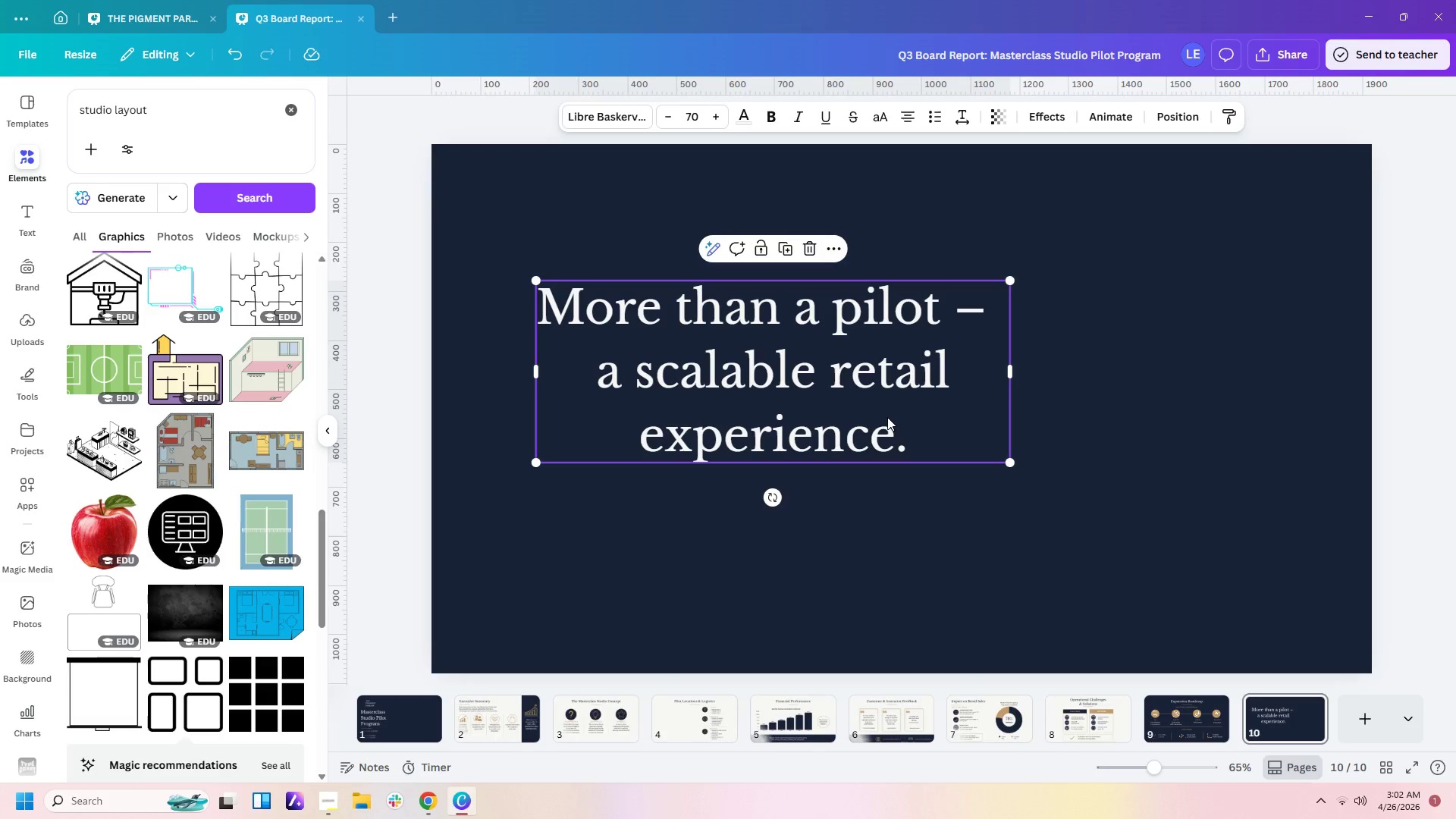 
left_click_drag(start_coordinate=[887, 417], to_coordinate=[885, 371])
 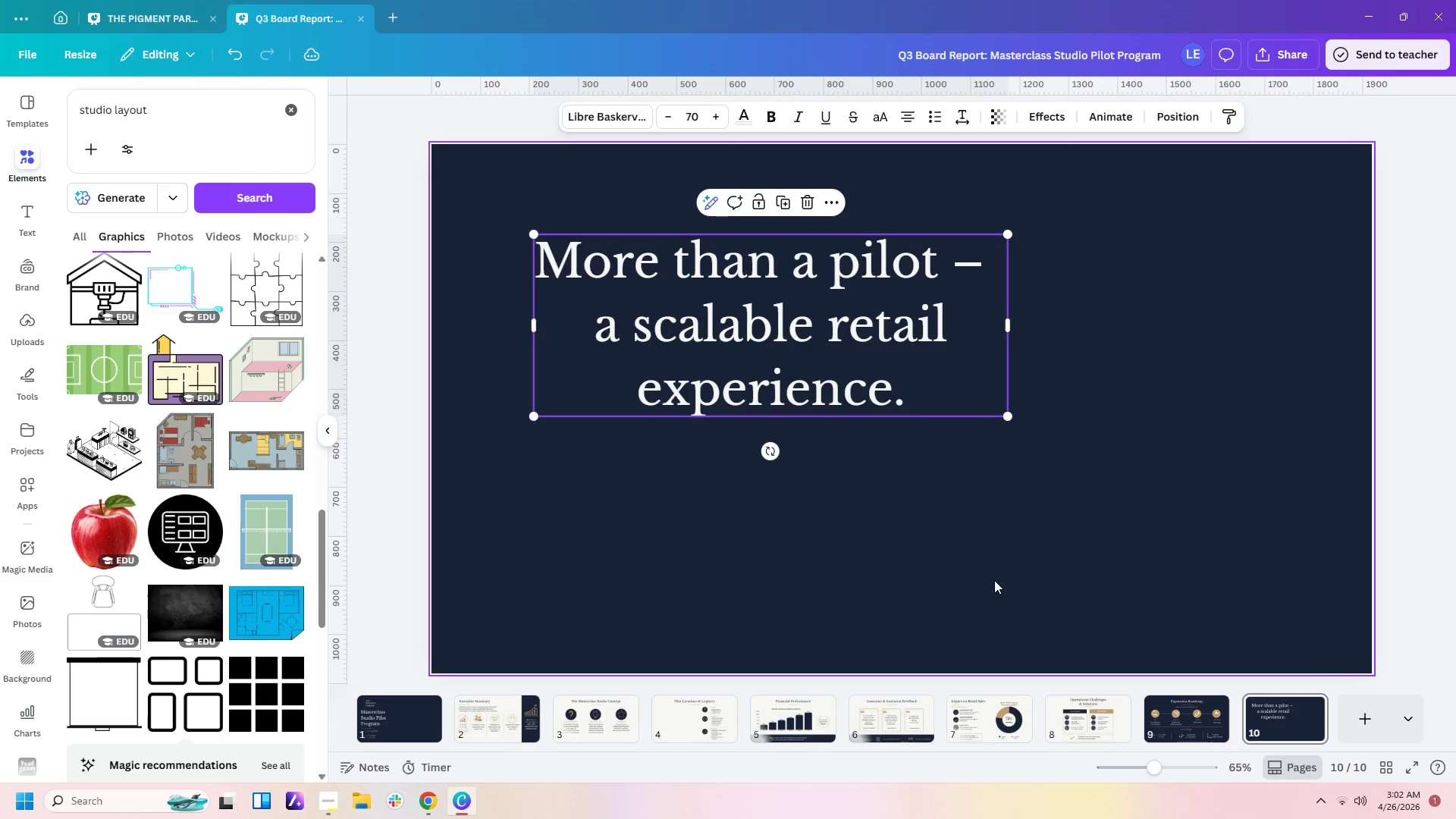 
left_click([992, 583])
 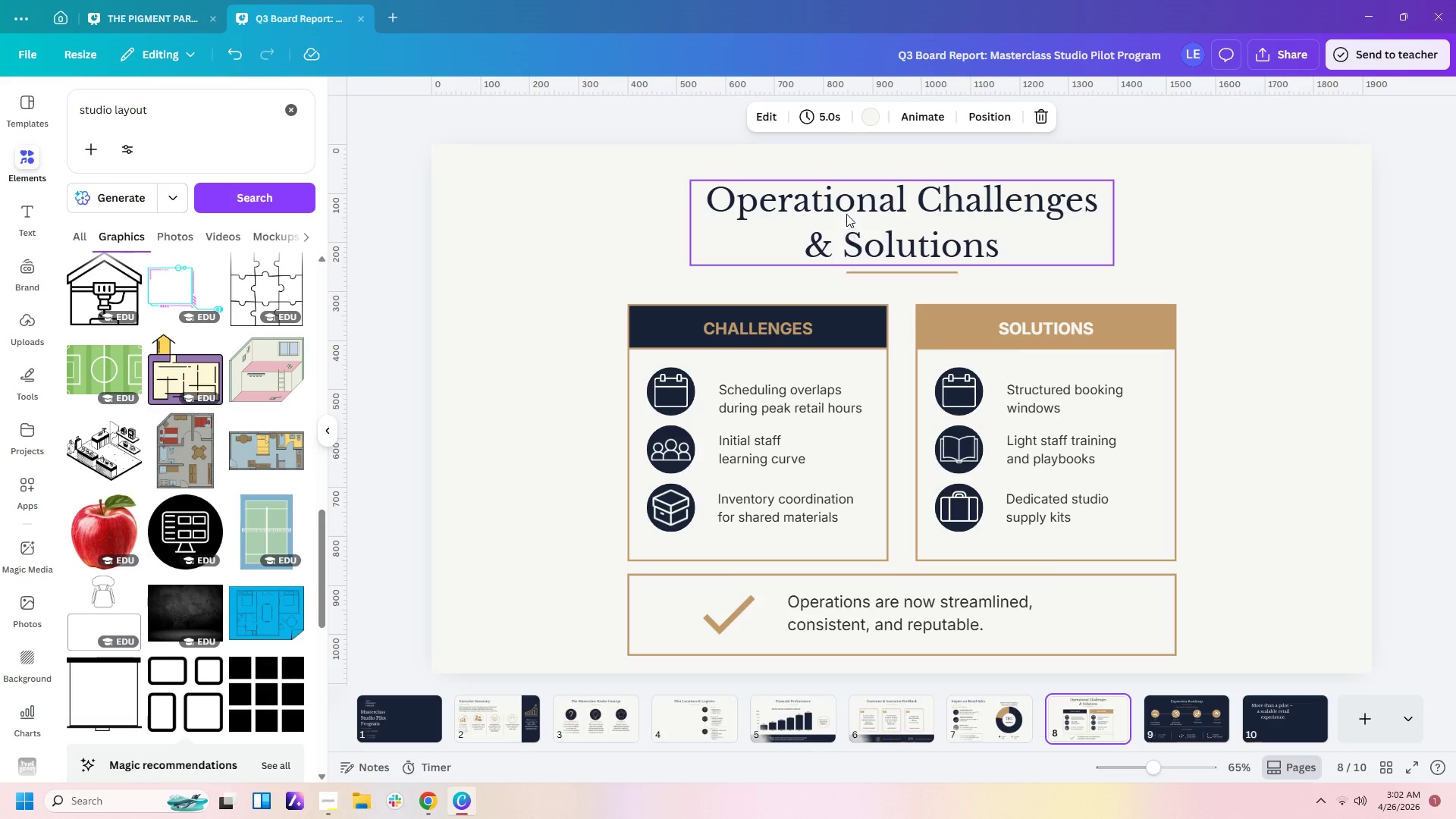 
left_click([898, 269])
 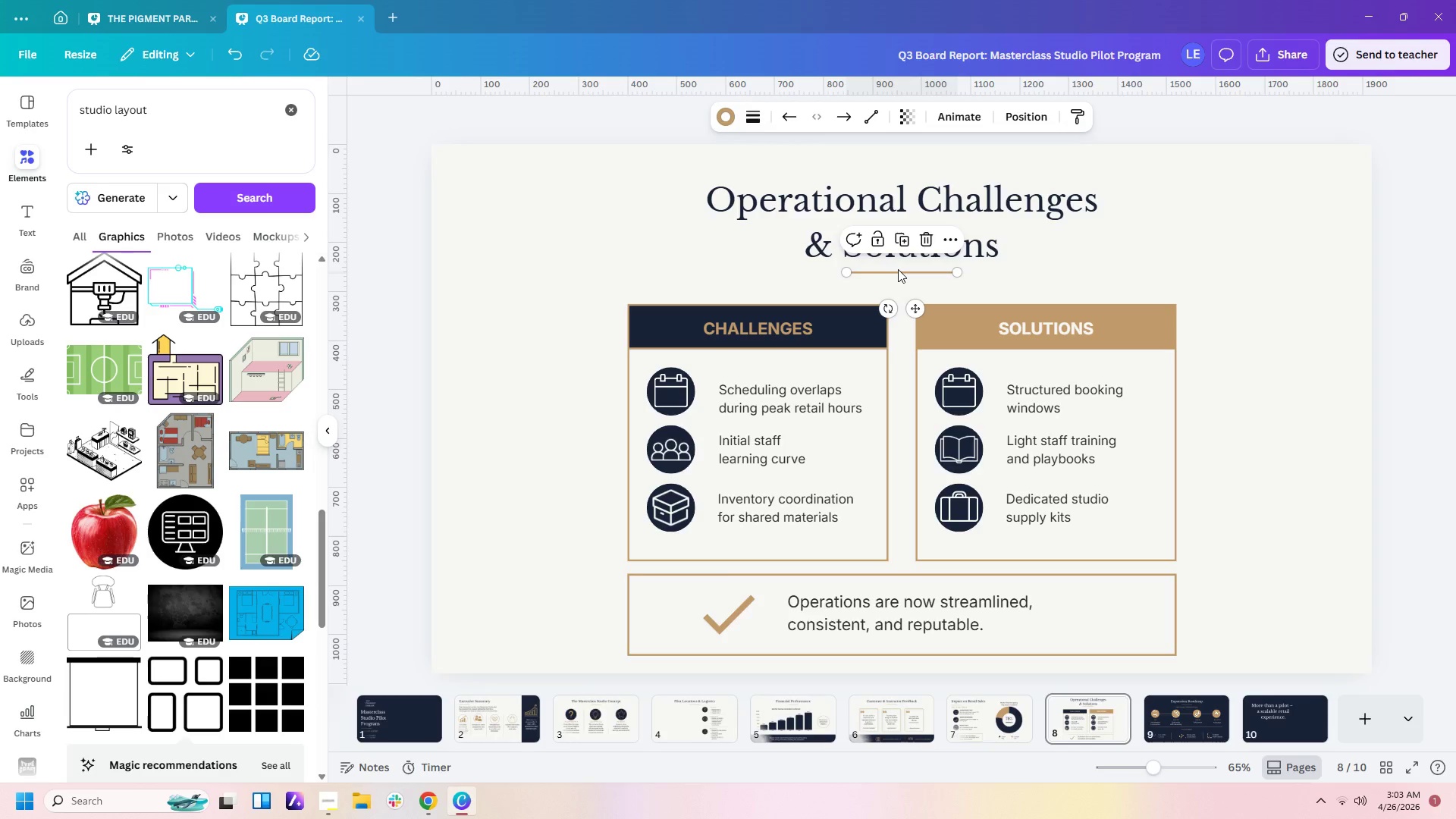 
key(Control+C)
 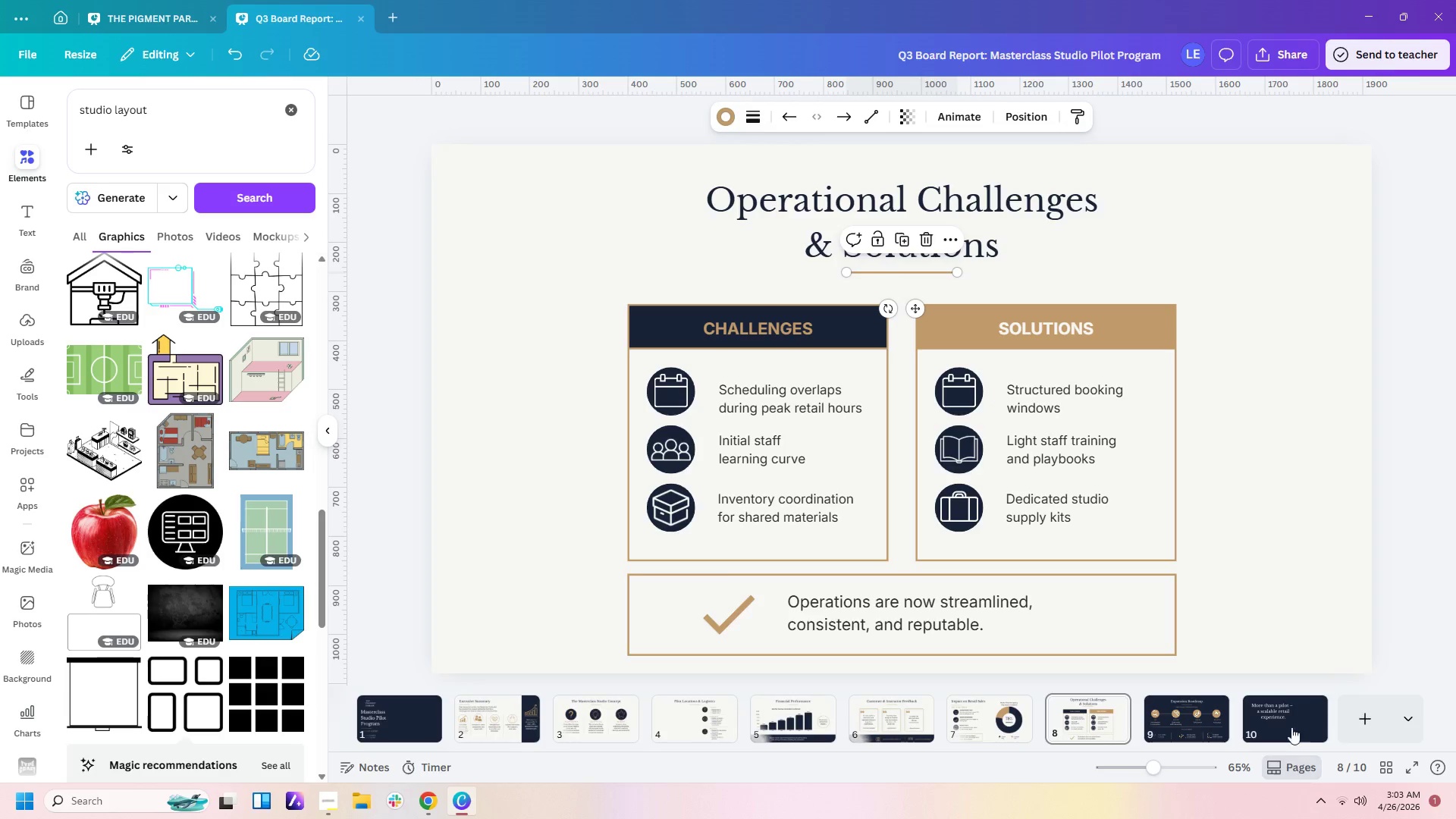 
left_click([1288, 698])
 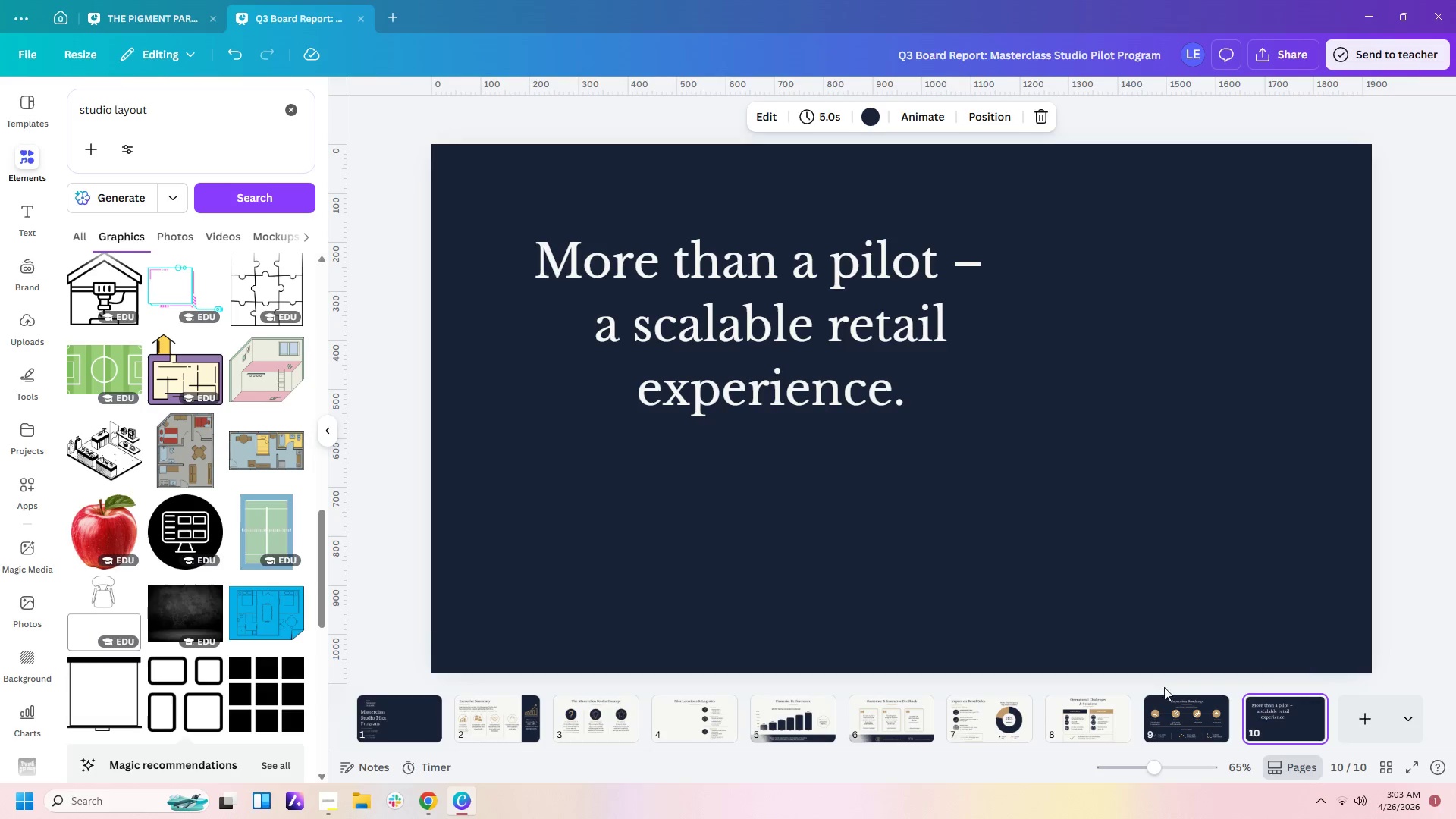 
key(Control+V)
 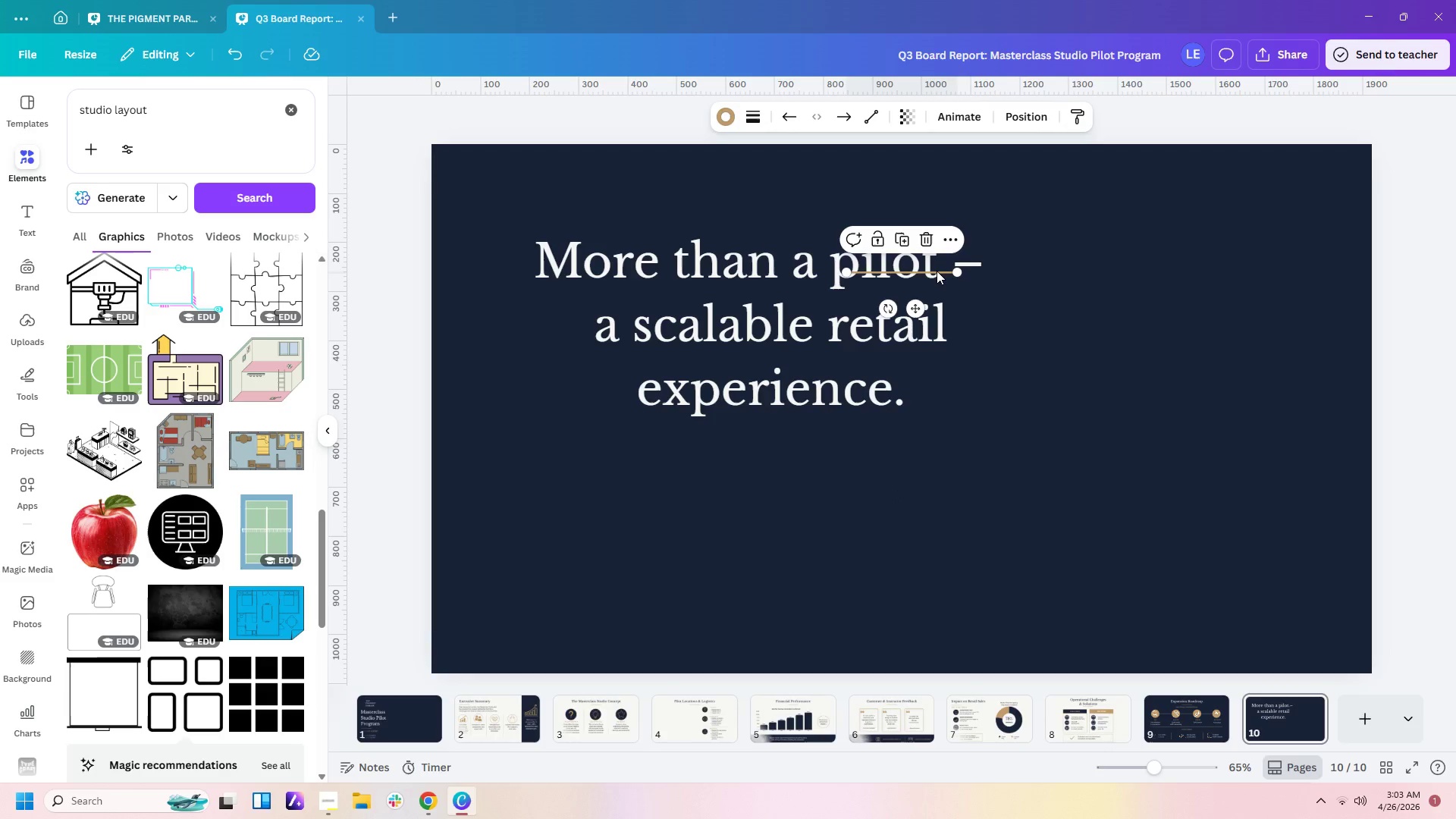 
left_click_drag(start_coordinate=[937, 271], to_coordinate=[805, 429])
 